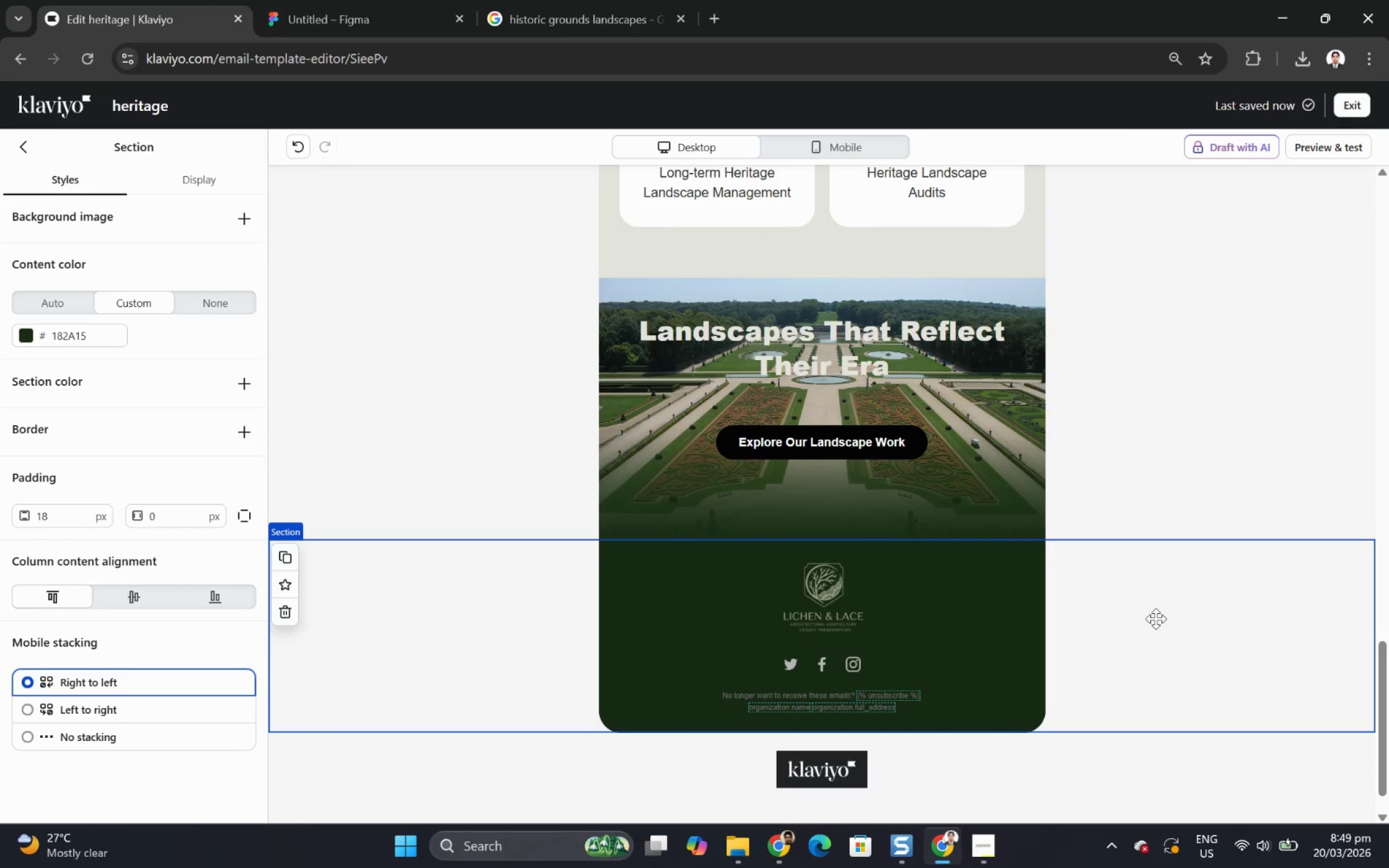 
double_click([994, 349])
 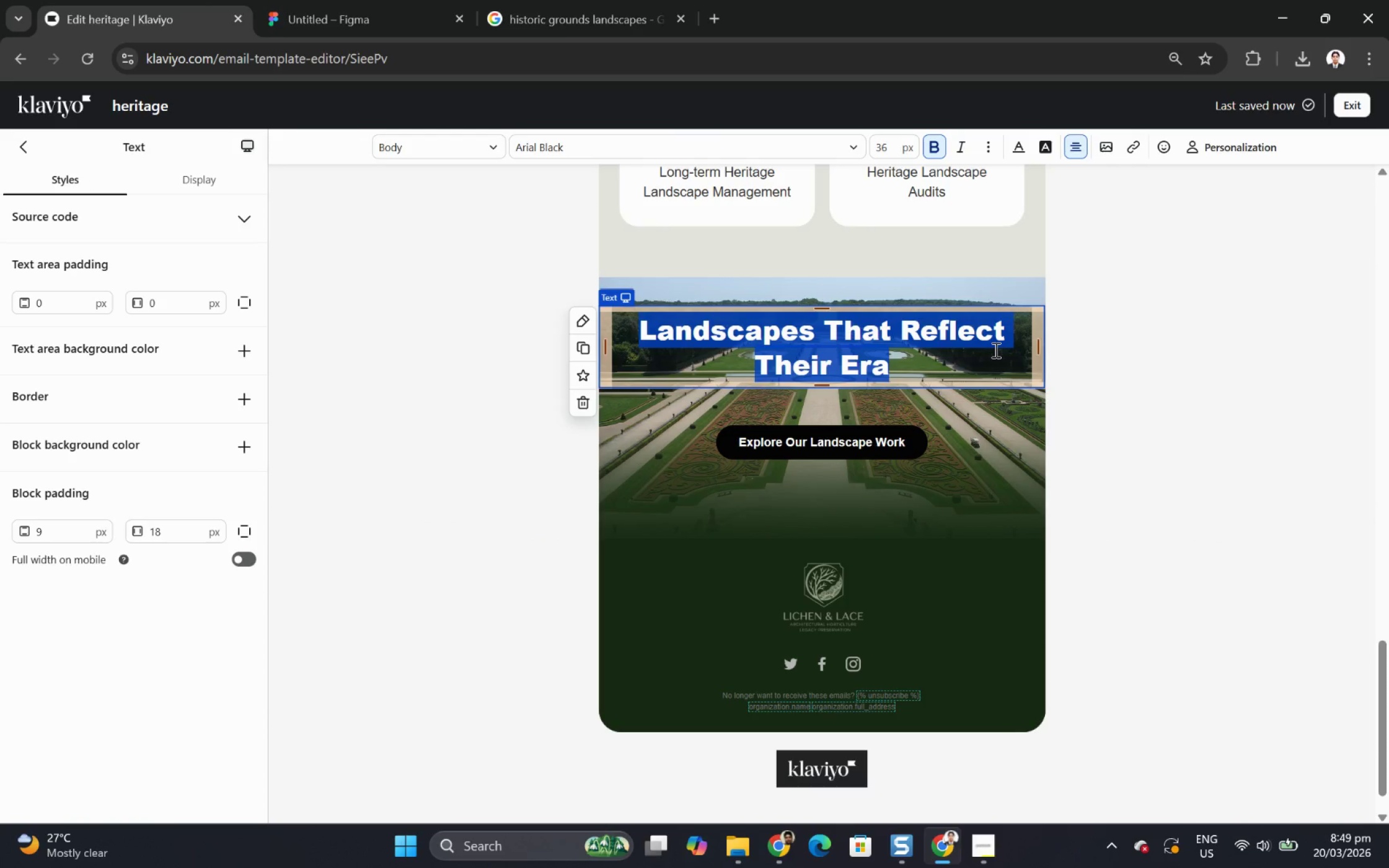 
wait(21.17)
 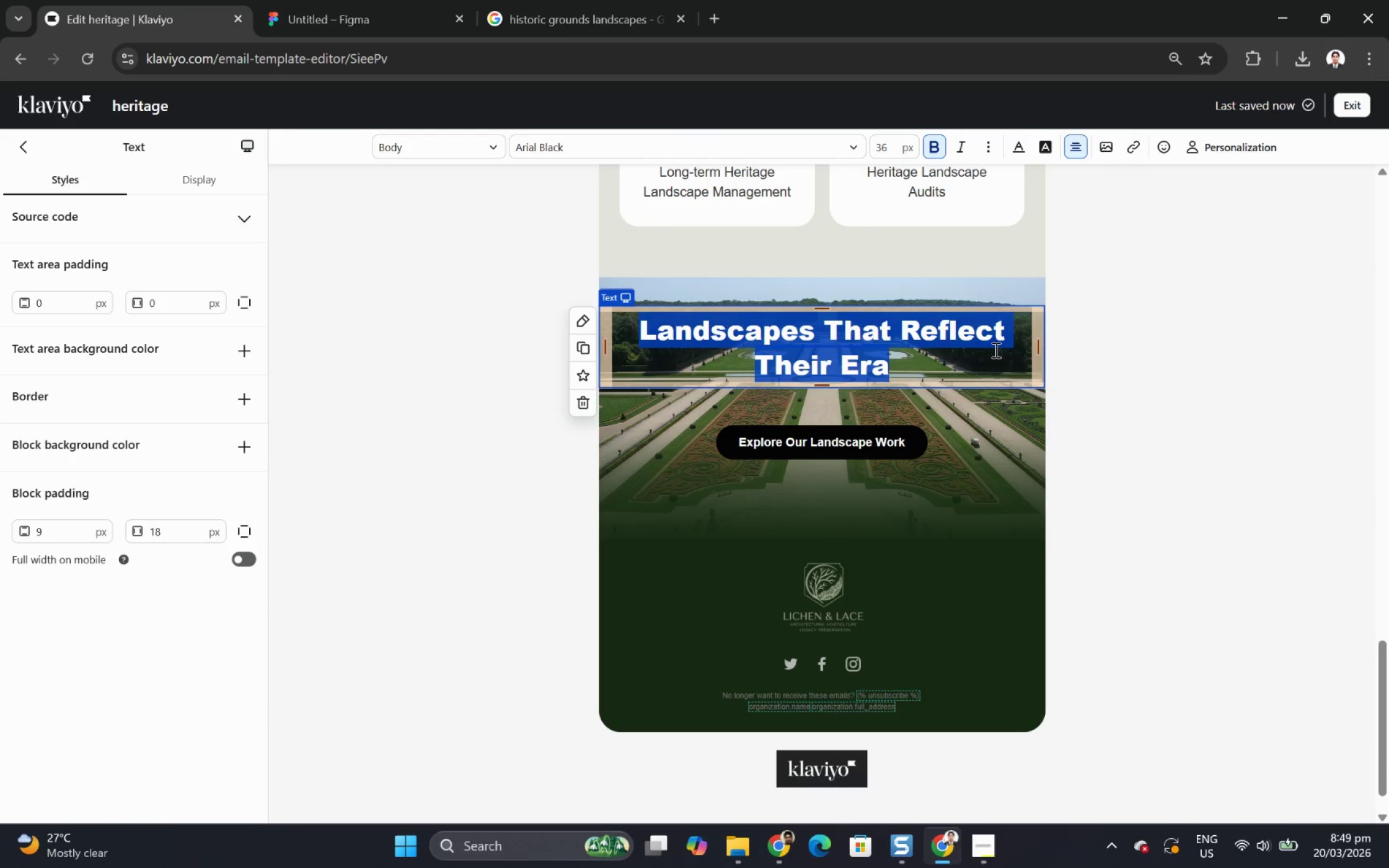 
type(A simple way to Be)
key(Backspace)
key(Backspace)
key(Backspace)
key(Backspace)
key(Backspace)
key(Backspace)
key(Backspace)
key(Backspace)
key(Backspace)
type(Way to Begin)
 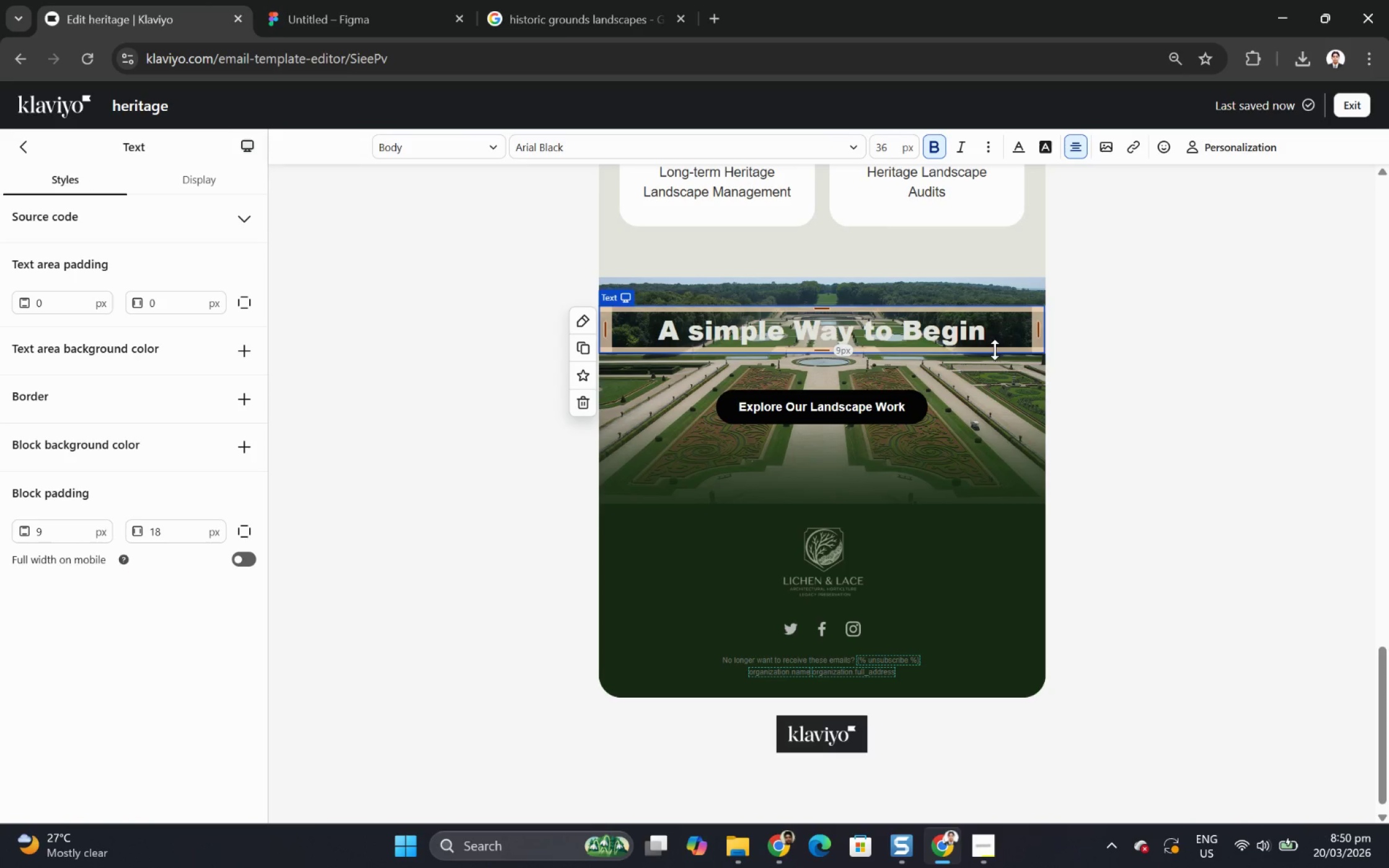 
left_click([1105, 491])
 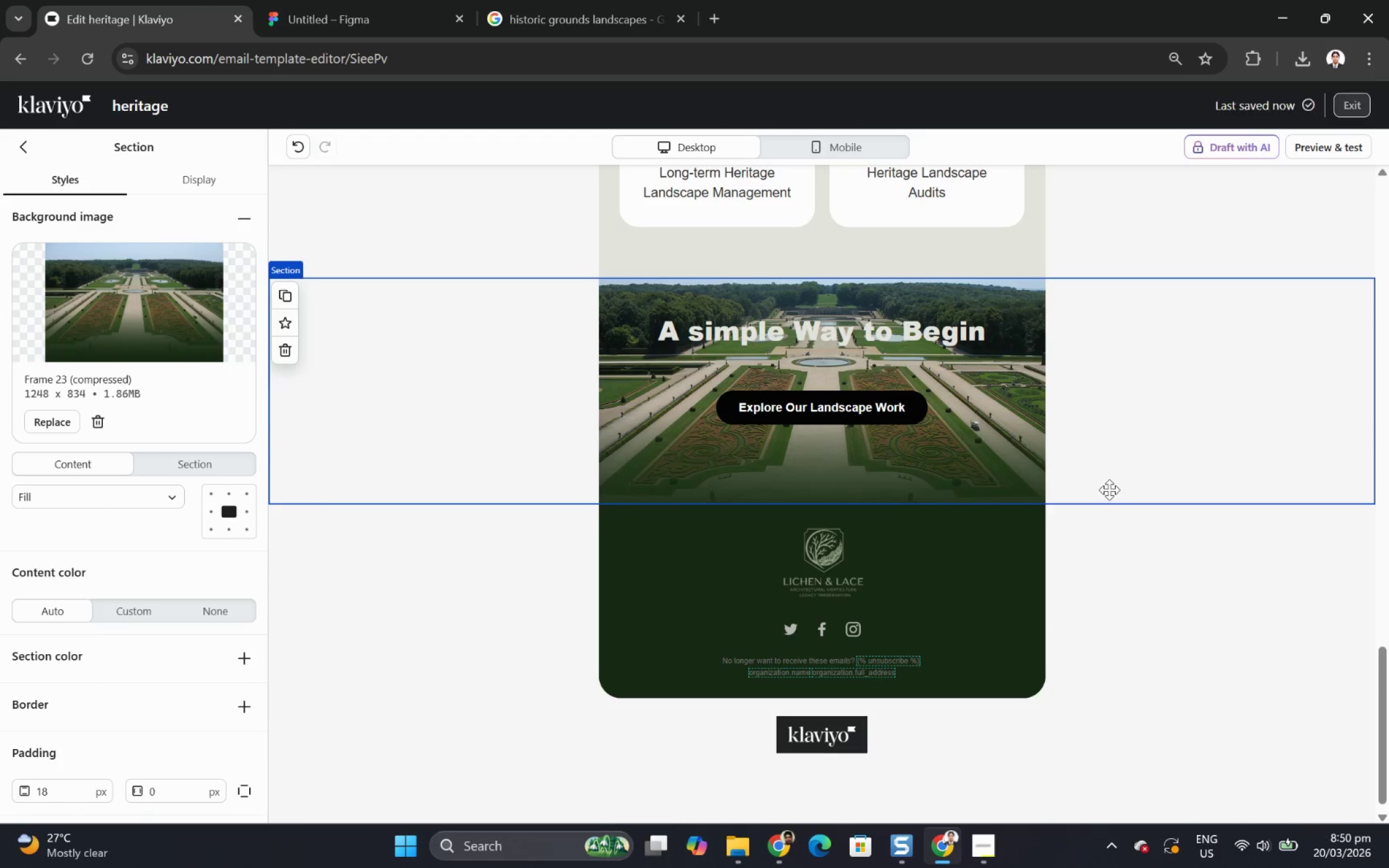 
scroll: coordinate [1109, 489], scroll_direction: up, amount: 2.0
 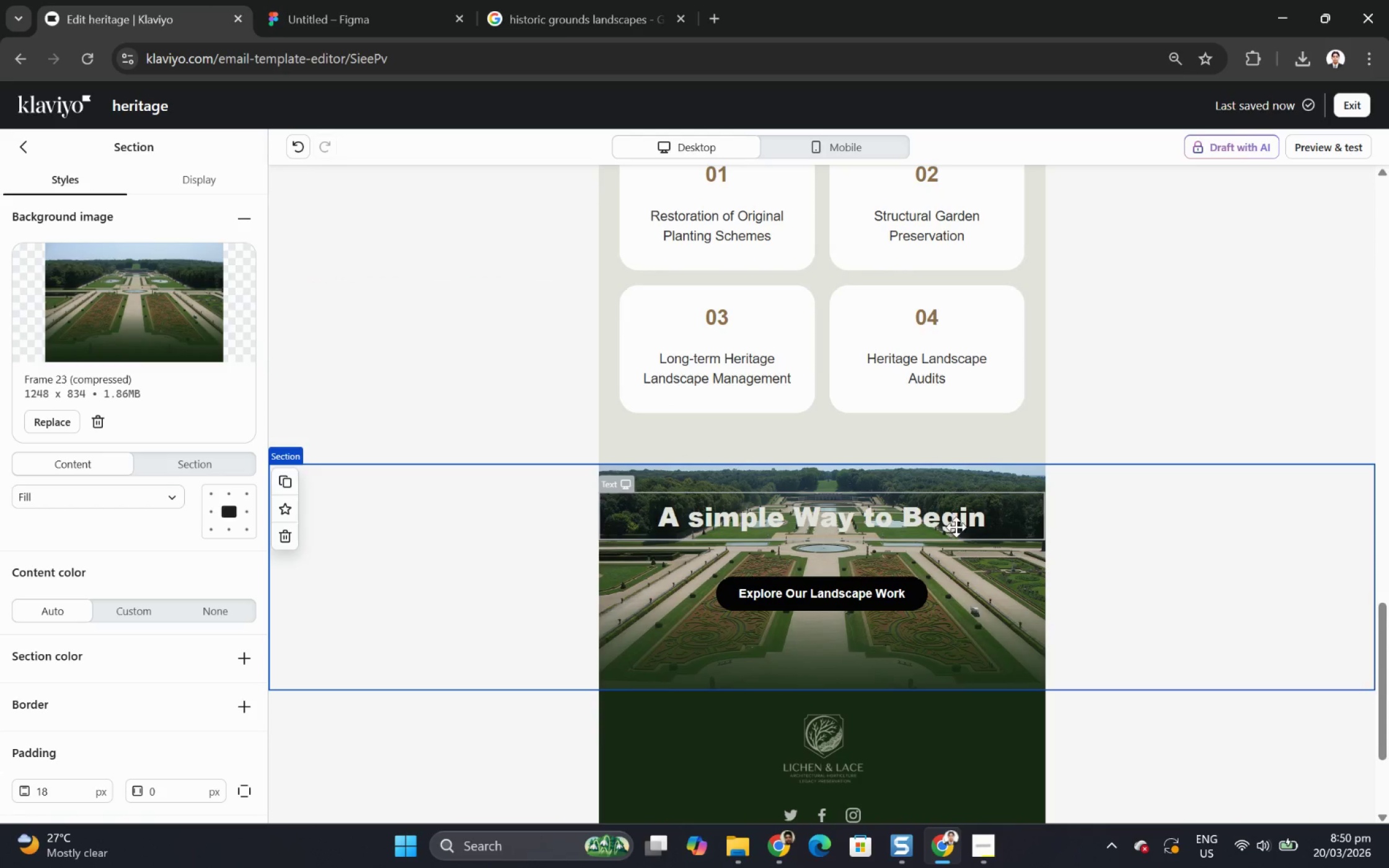 
double_click([956, 520])
 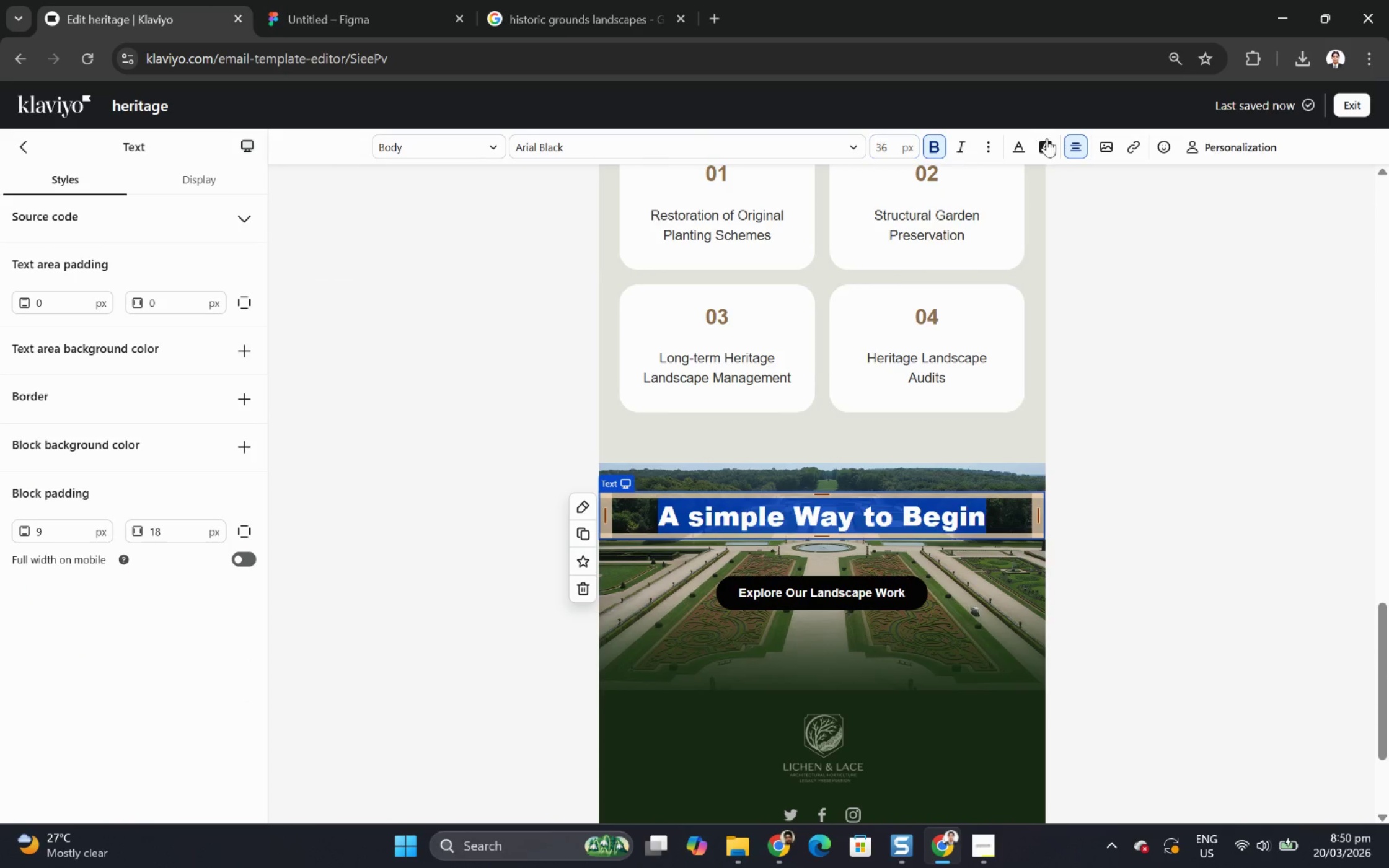 
left_click([1022, 143])
 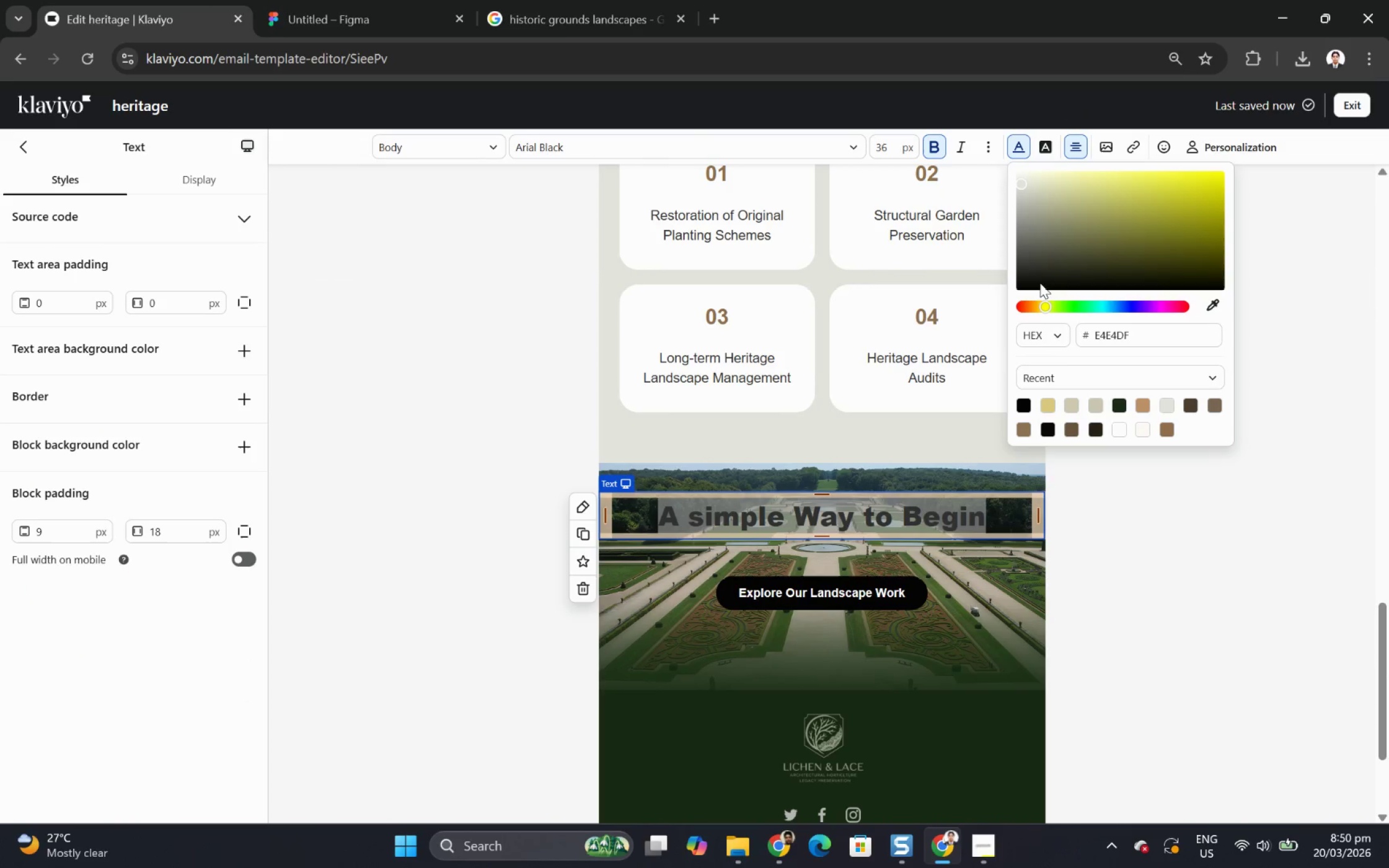 
wait(7.31)
 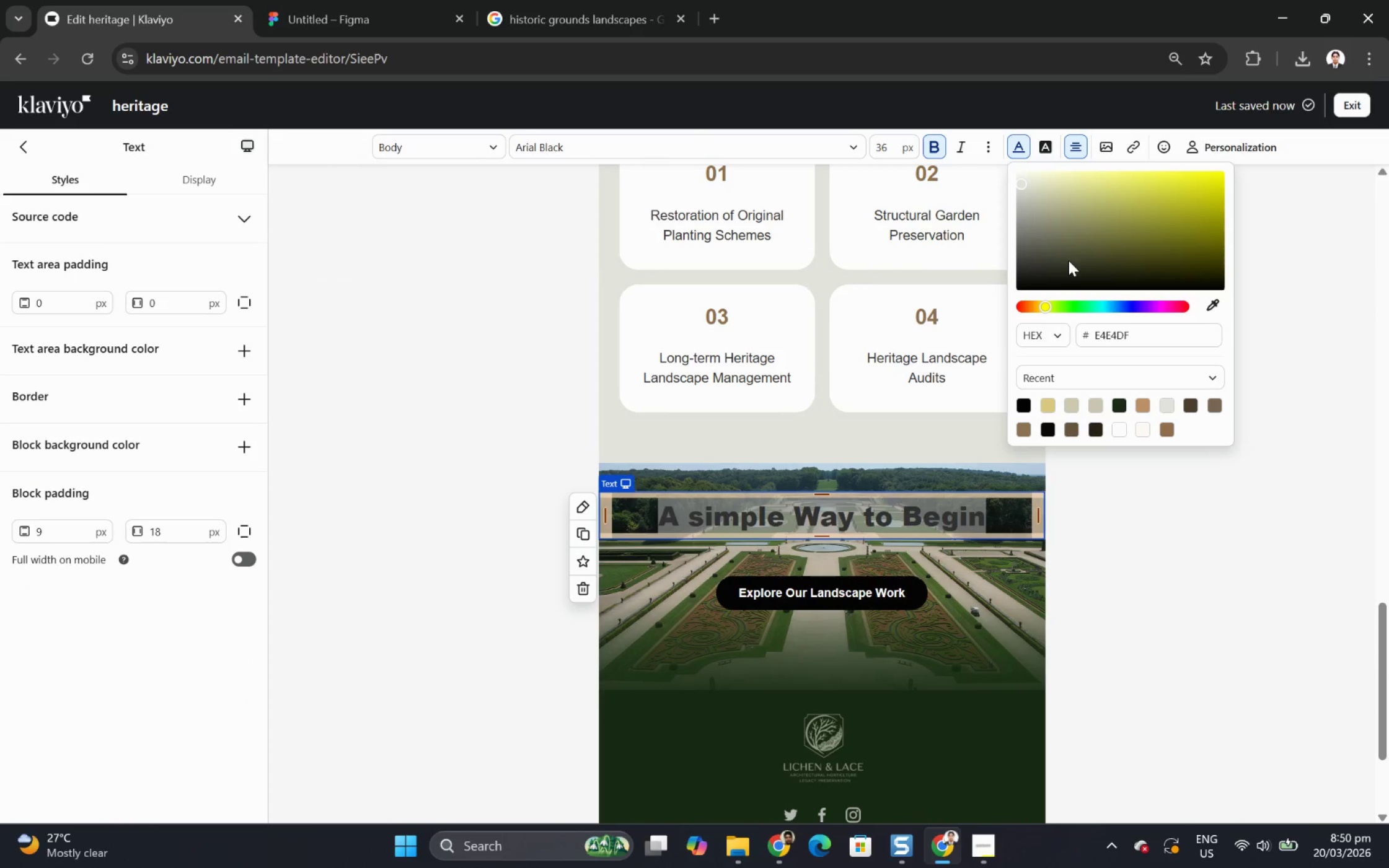 
left_click([1141, 427])
 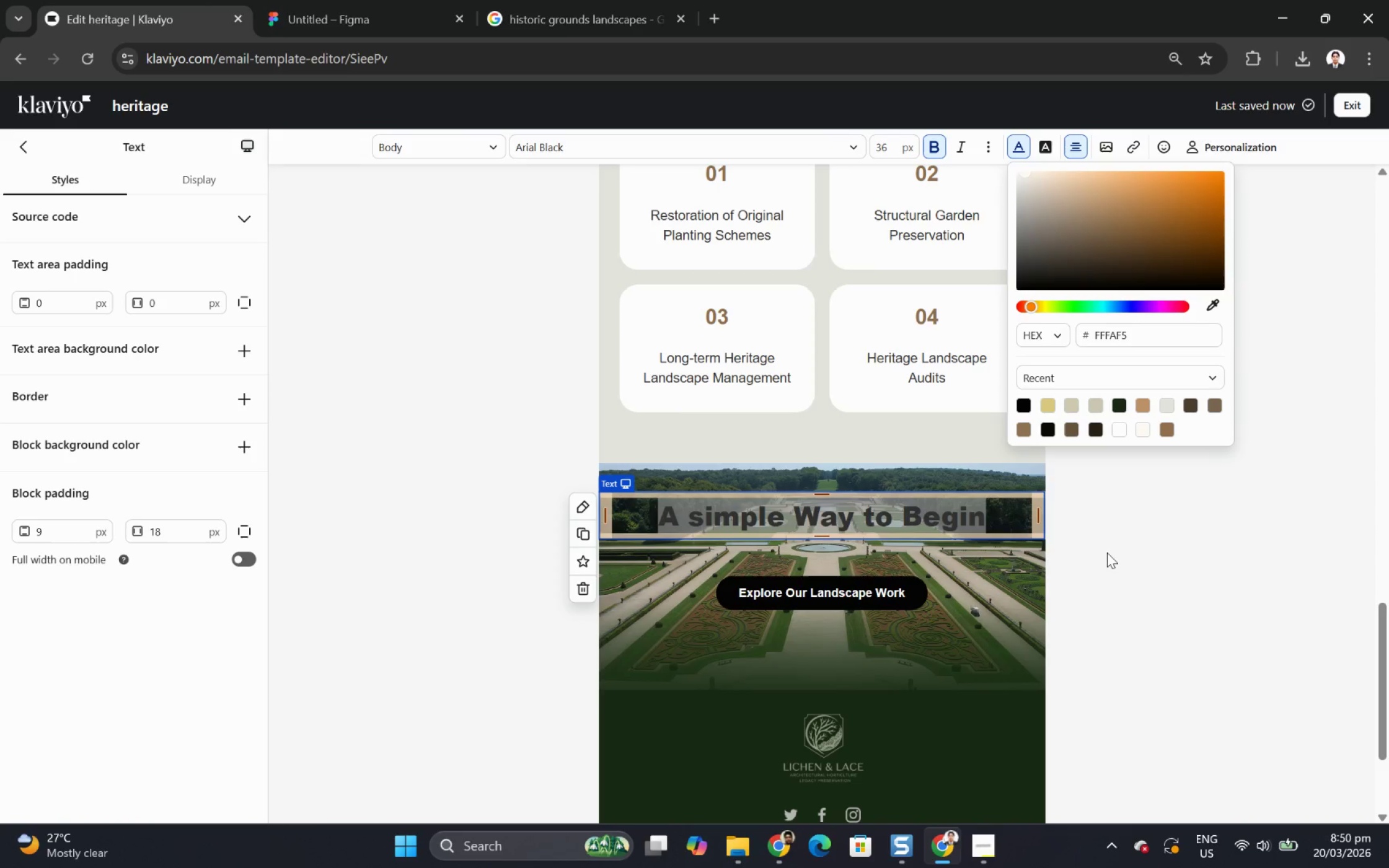 
left_click([1106, 552])
 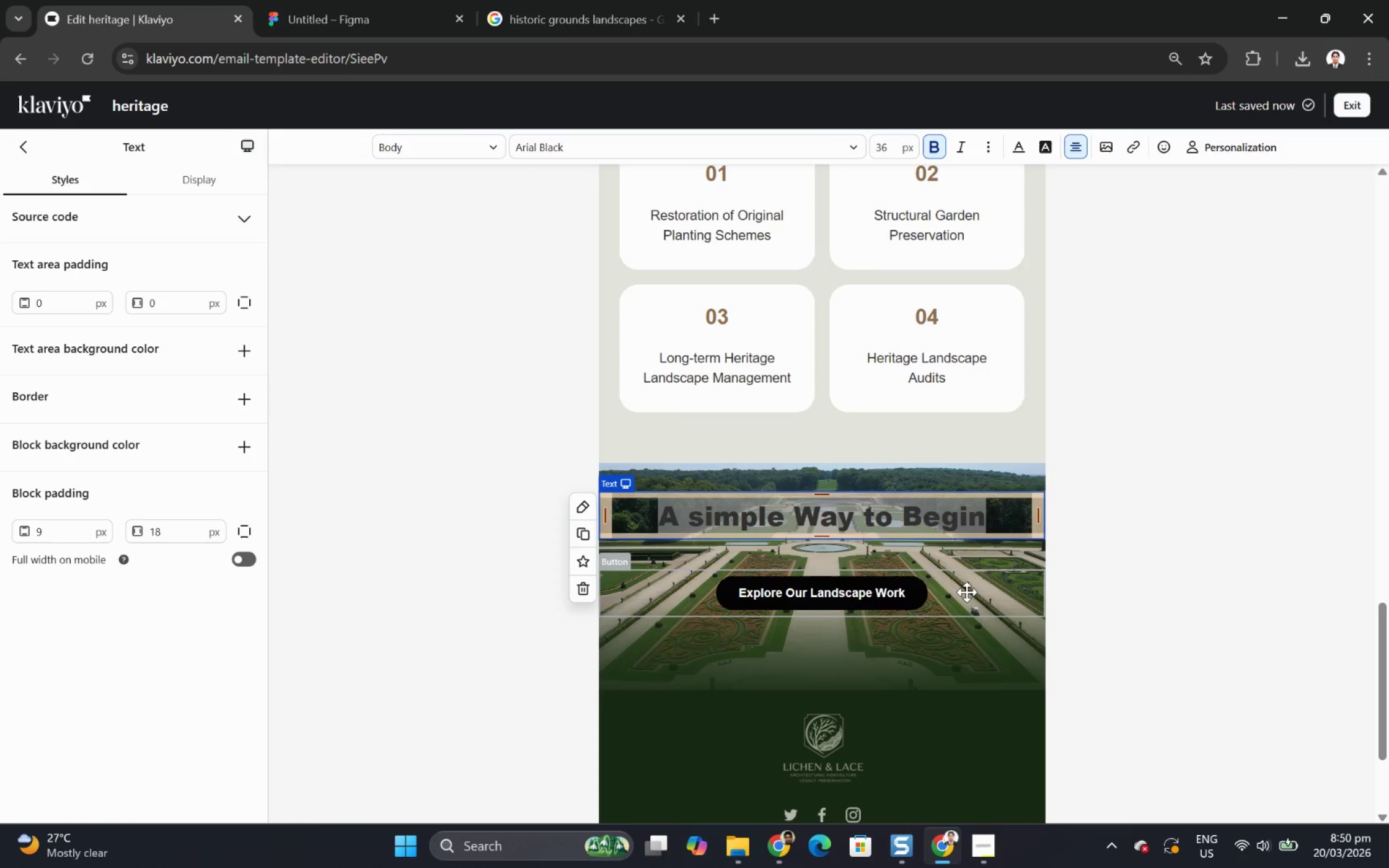 
left_click([966, 592])
 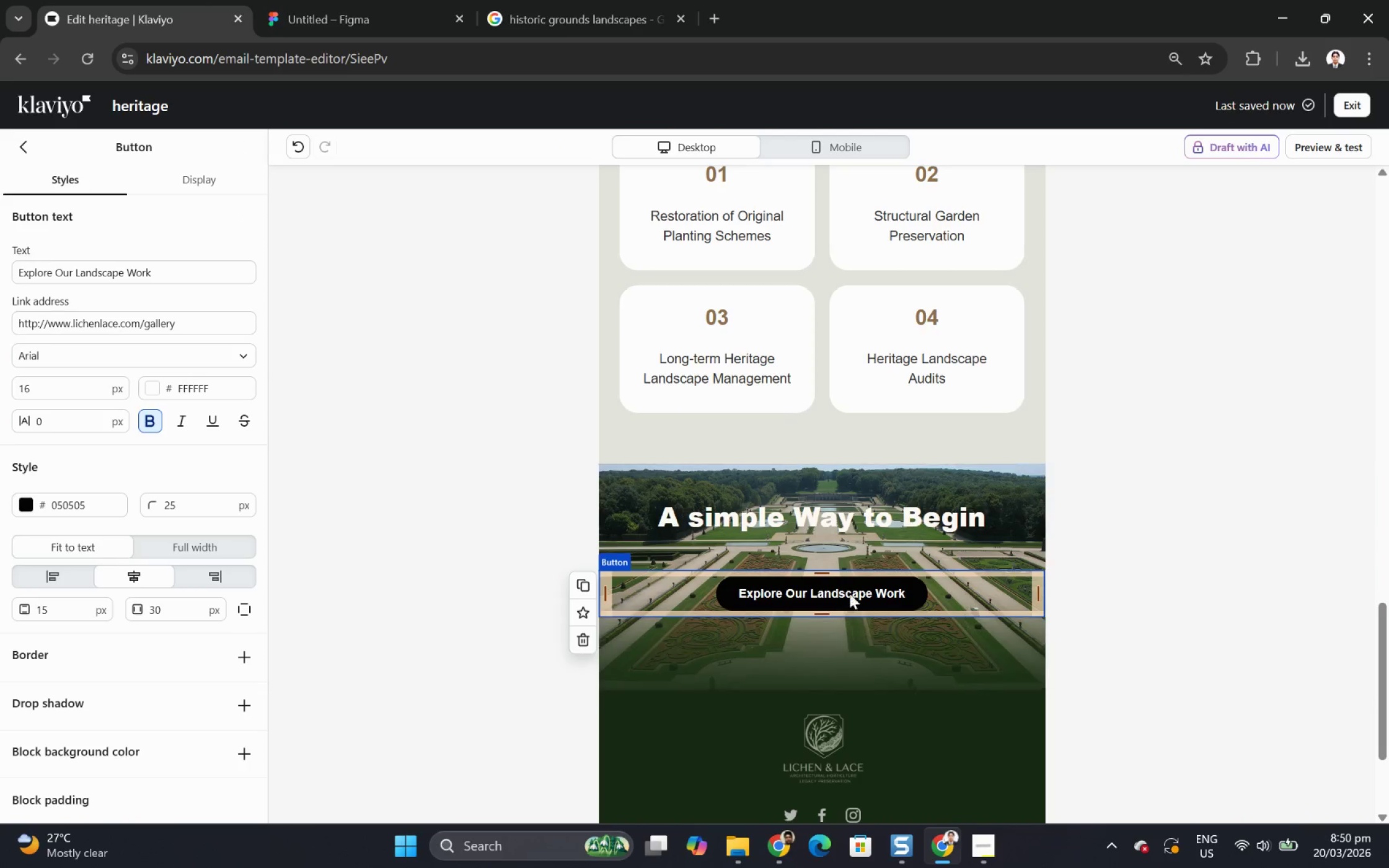 
double_click([760, 520])
 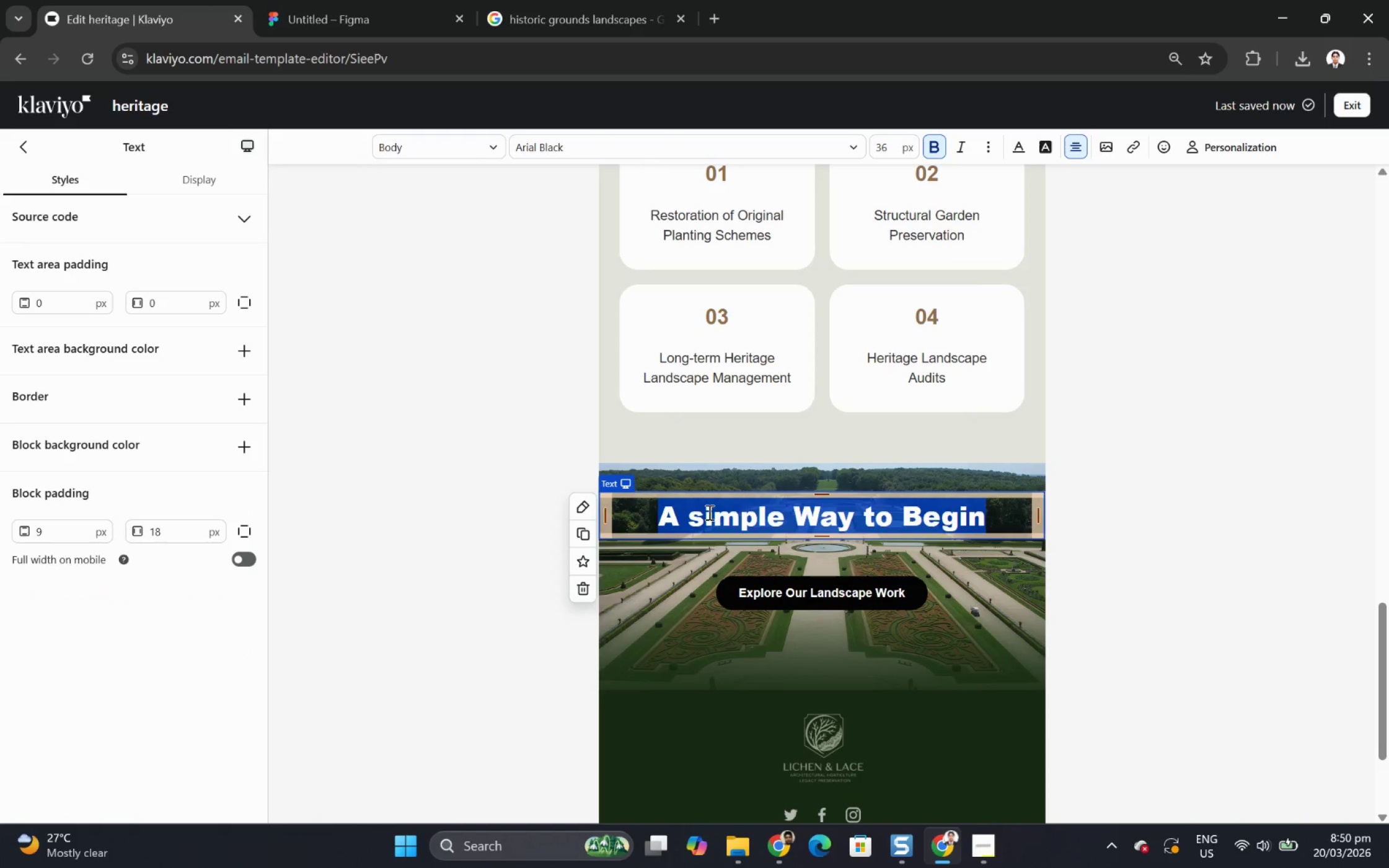 
left_click([706, 513])
 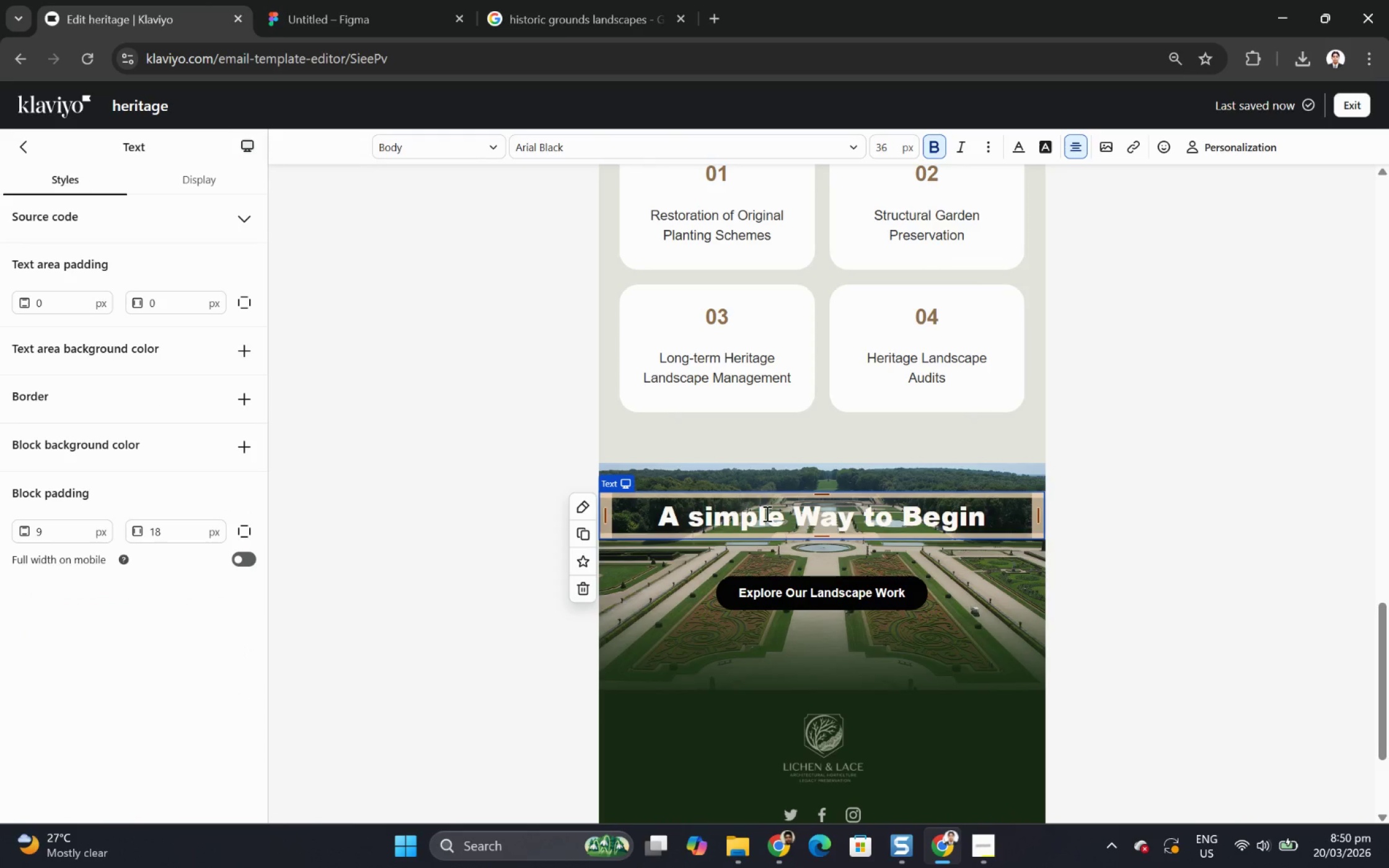 
key(Shift+ShiftLeft)
 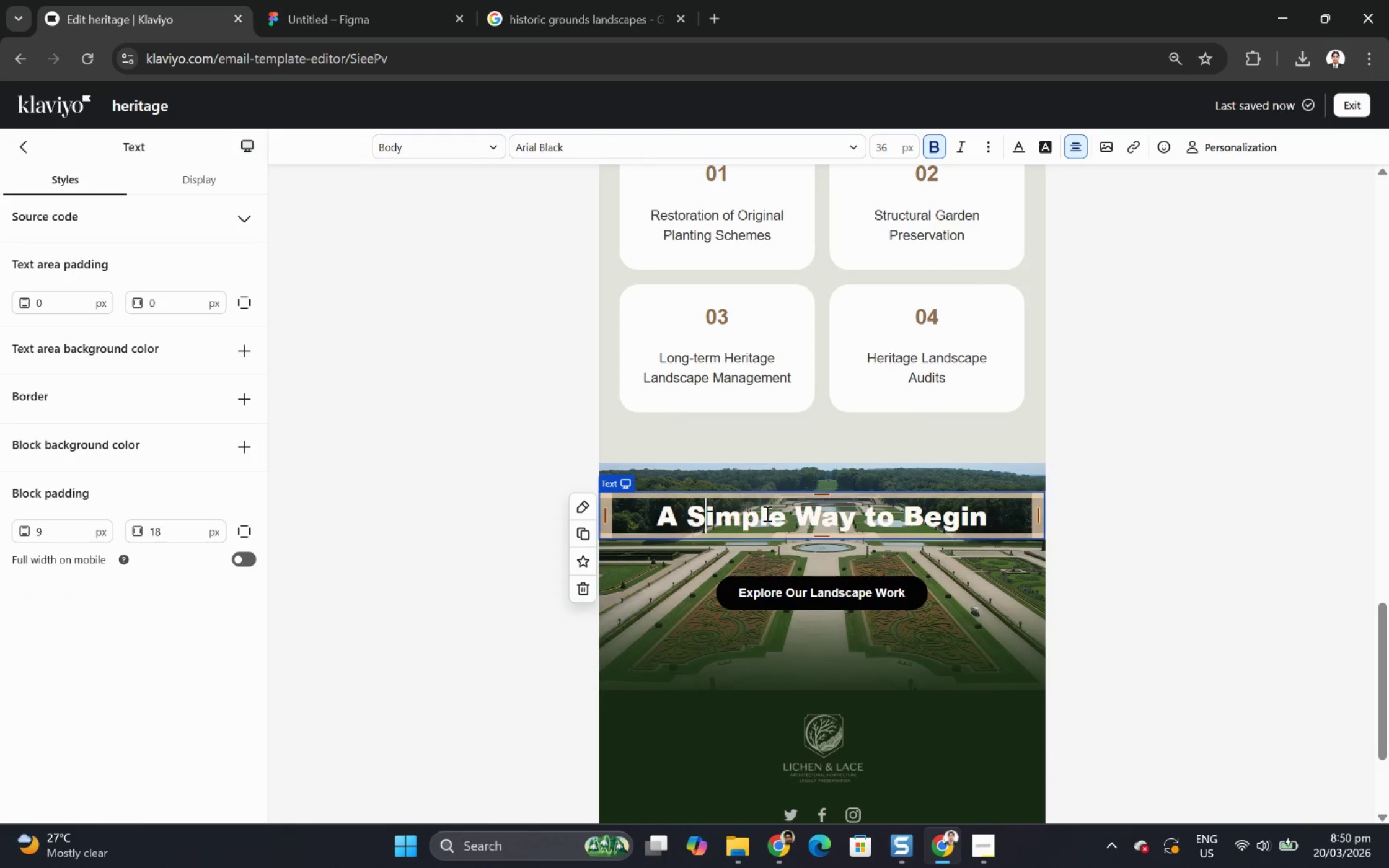 
key(Shift+Backspace)
 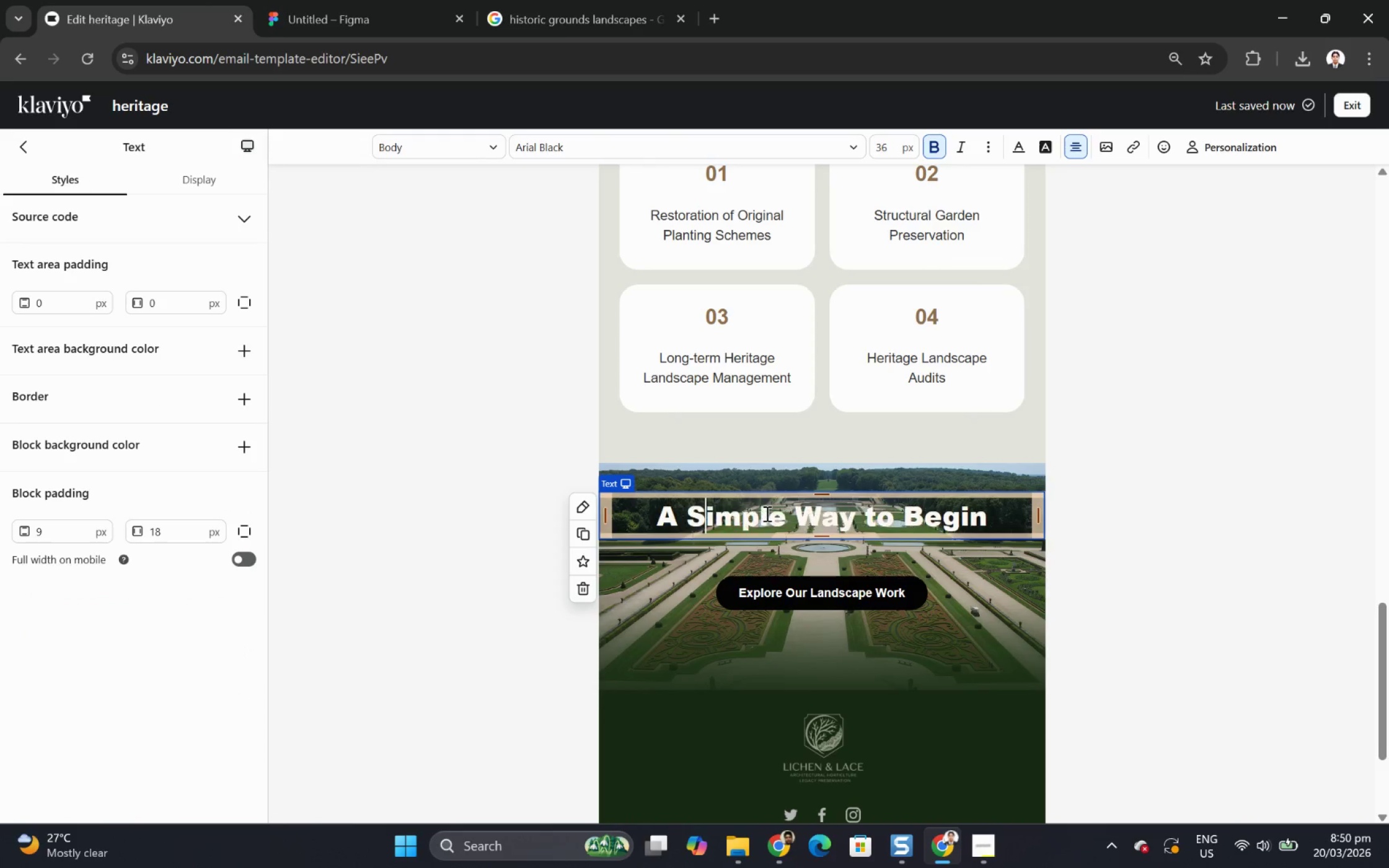 
key(Shift+S)
 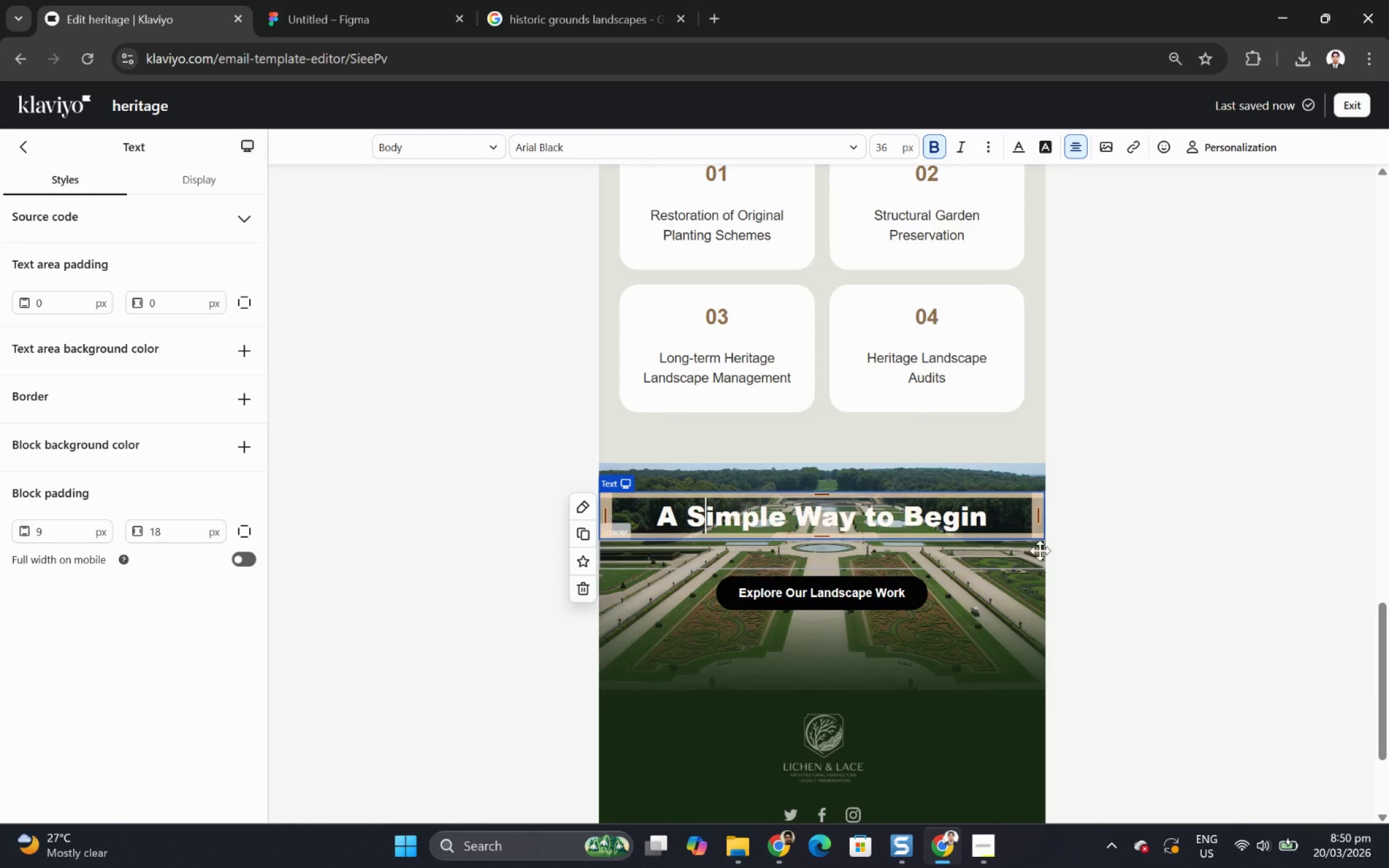 
left_click([1137, 575])
 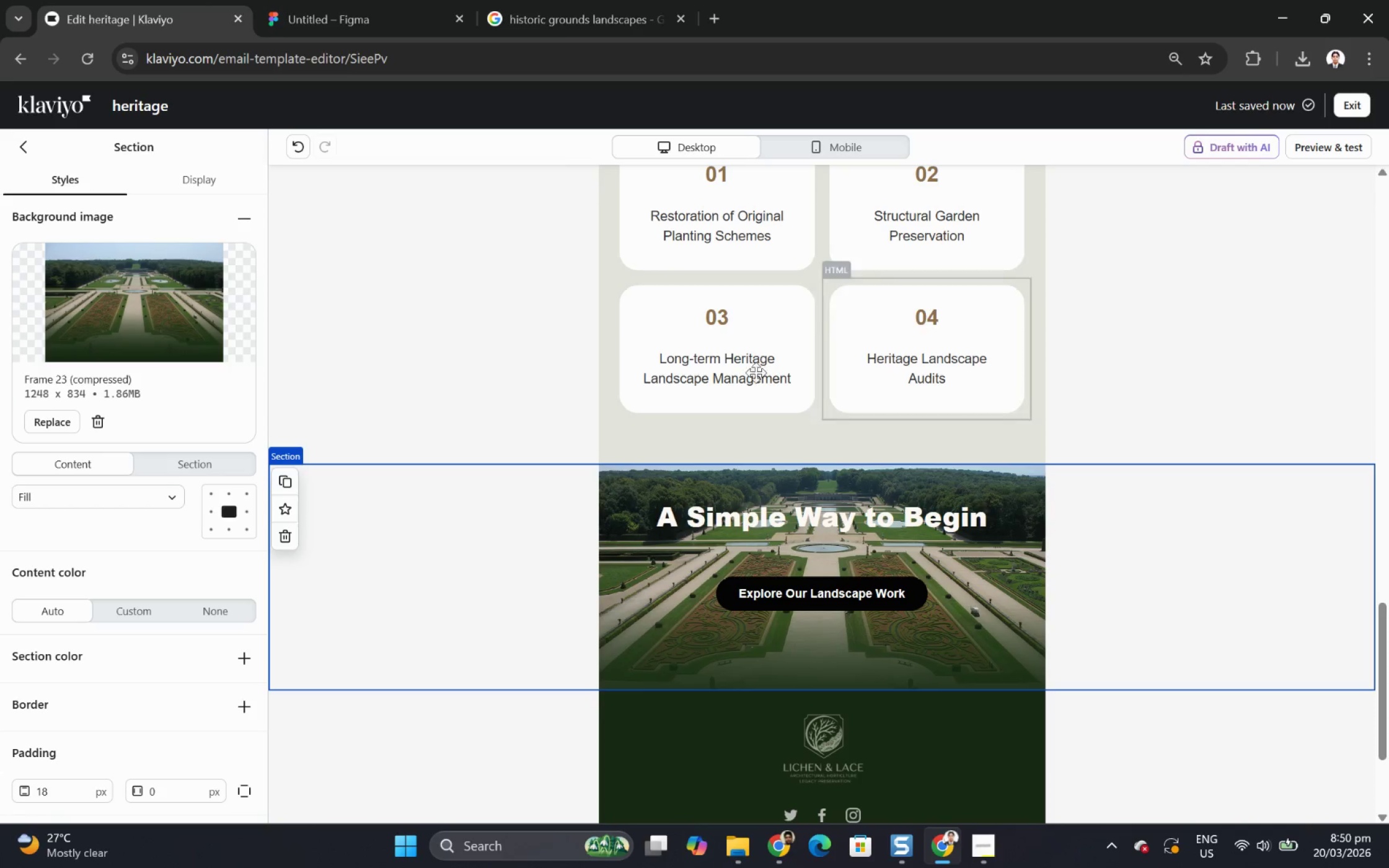 
wait(5.09)
 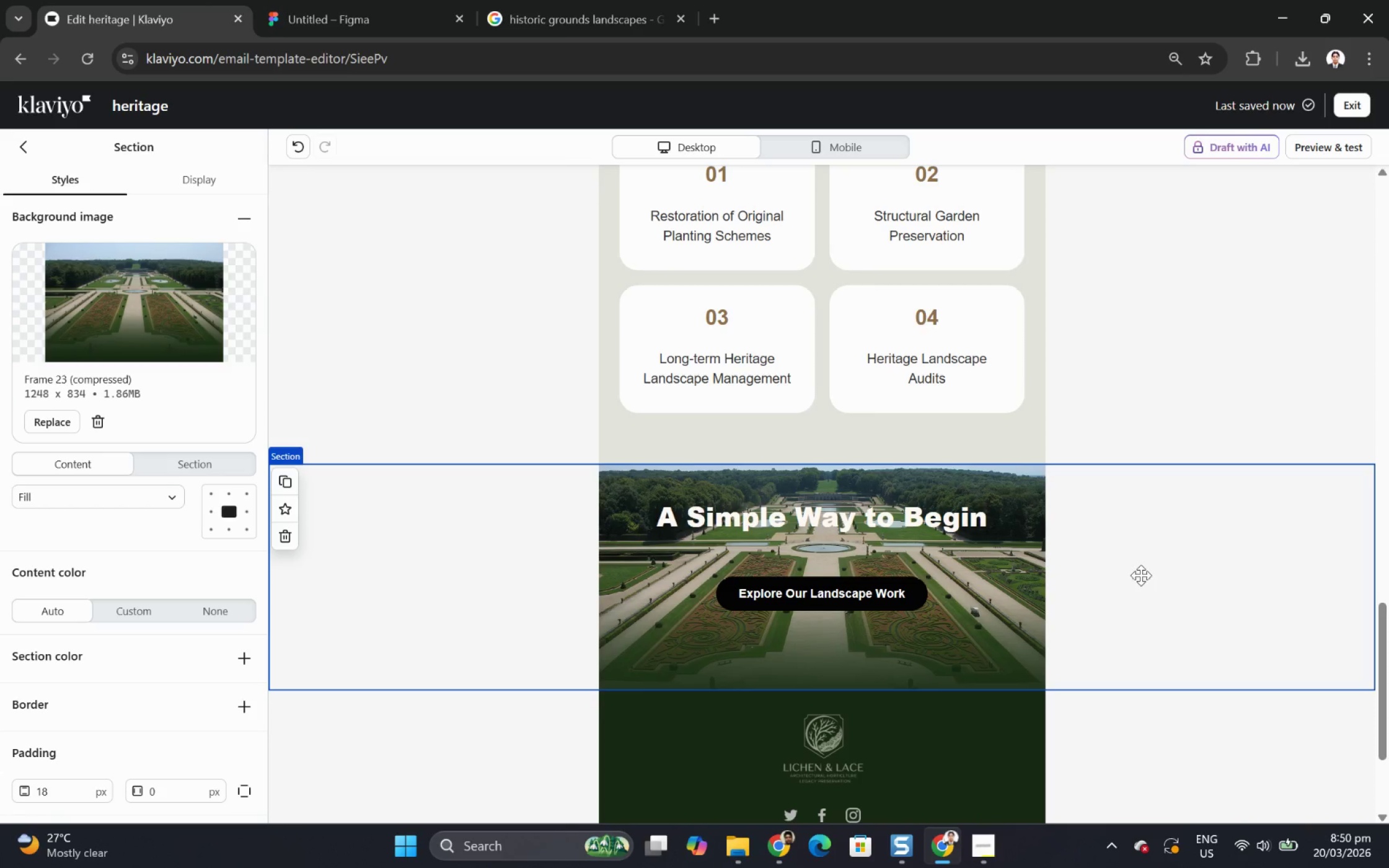 
left_click([28, 148])
 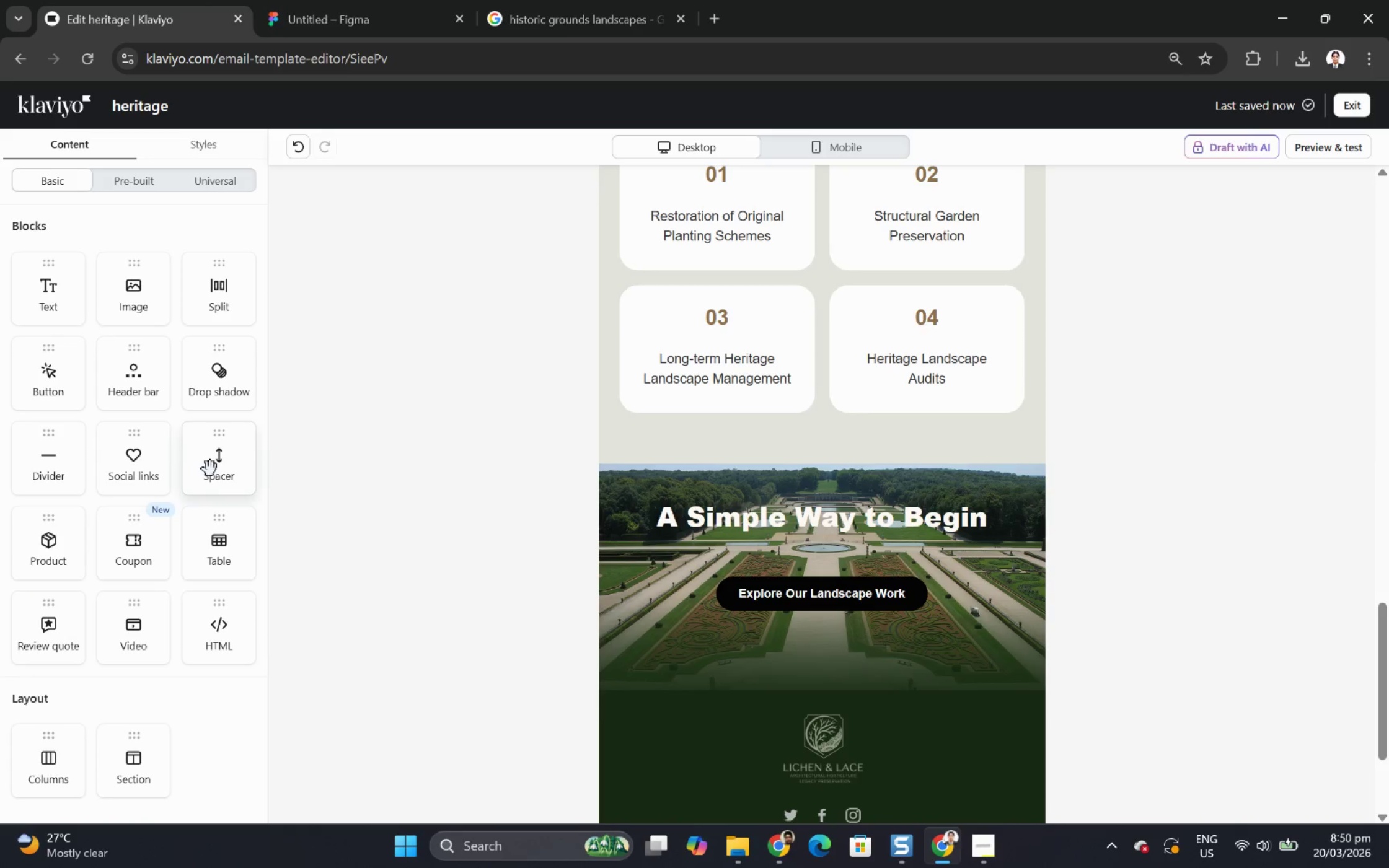 
scroll: coordinate [666, 424], scroll_direction: down, amount: 2.0
 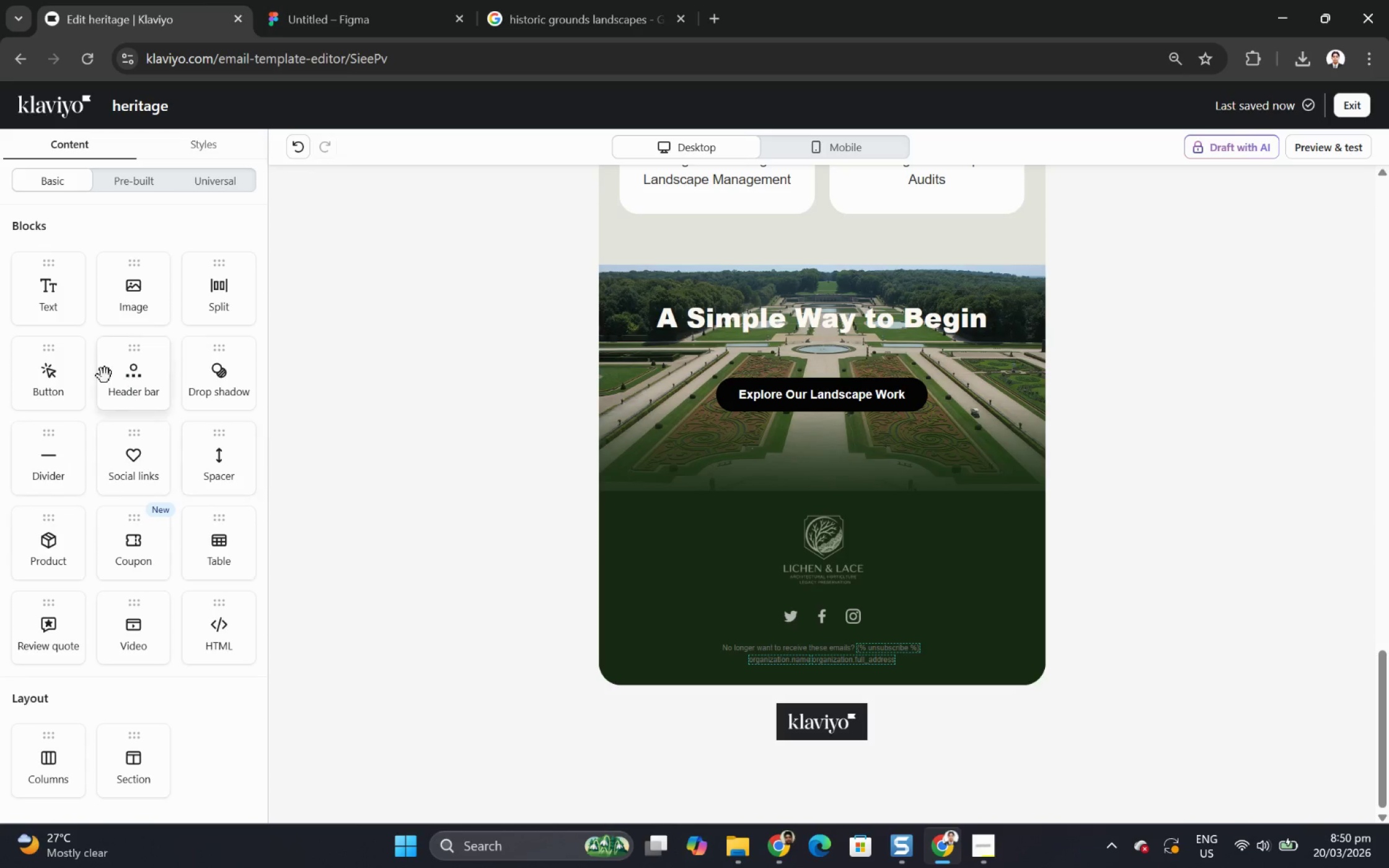 
scroll: coordinate [451, 380], scroll_direction: up, amount: 5.0
 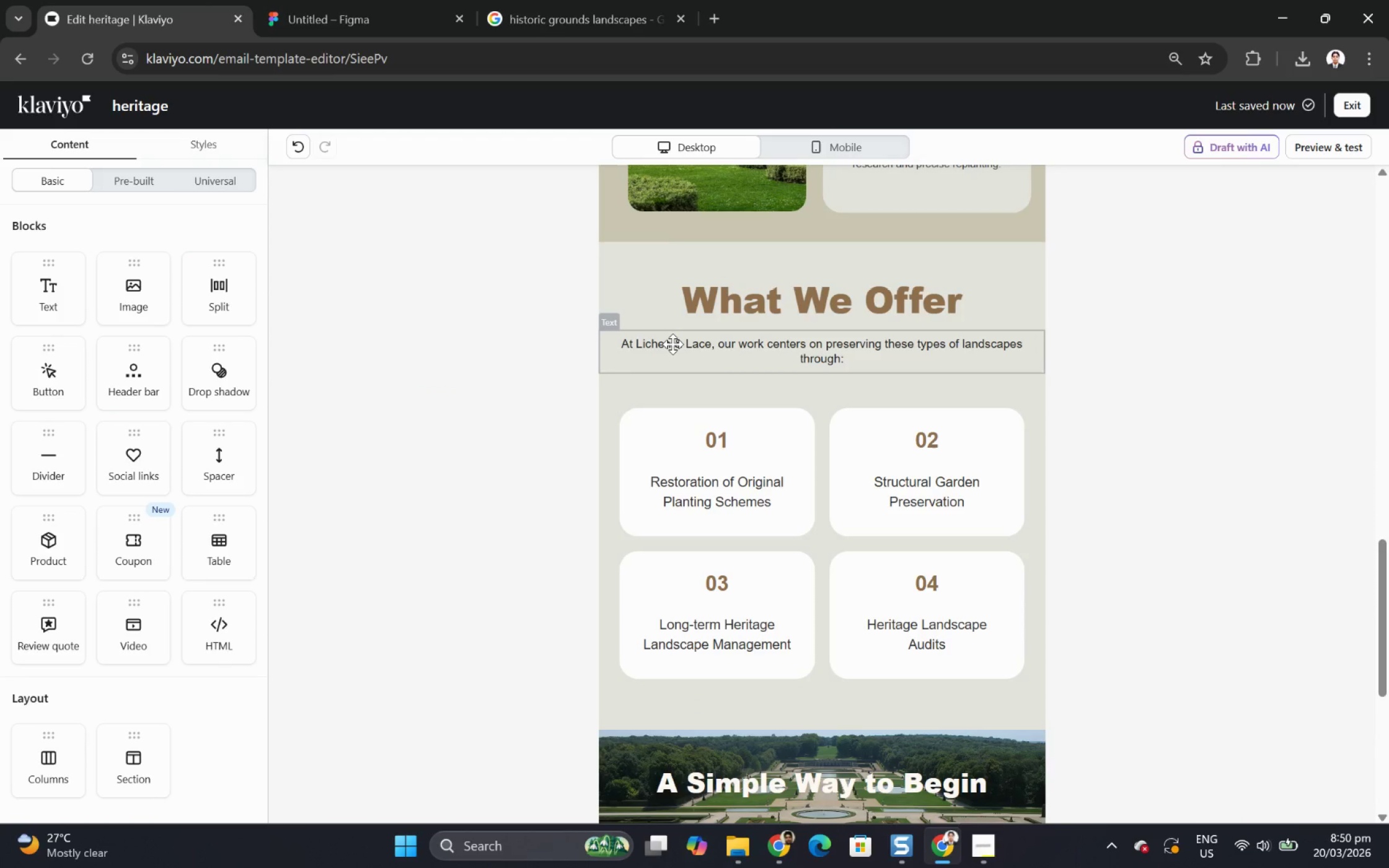 
left_click([672, 344])
 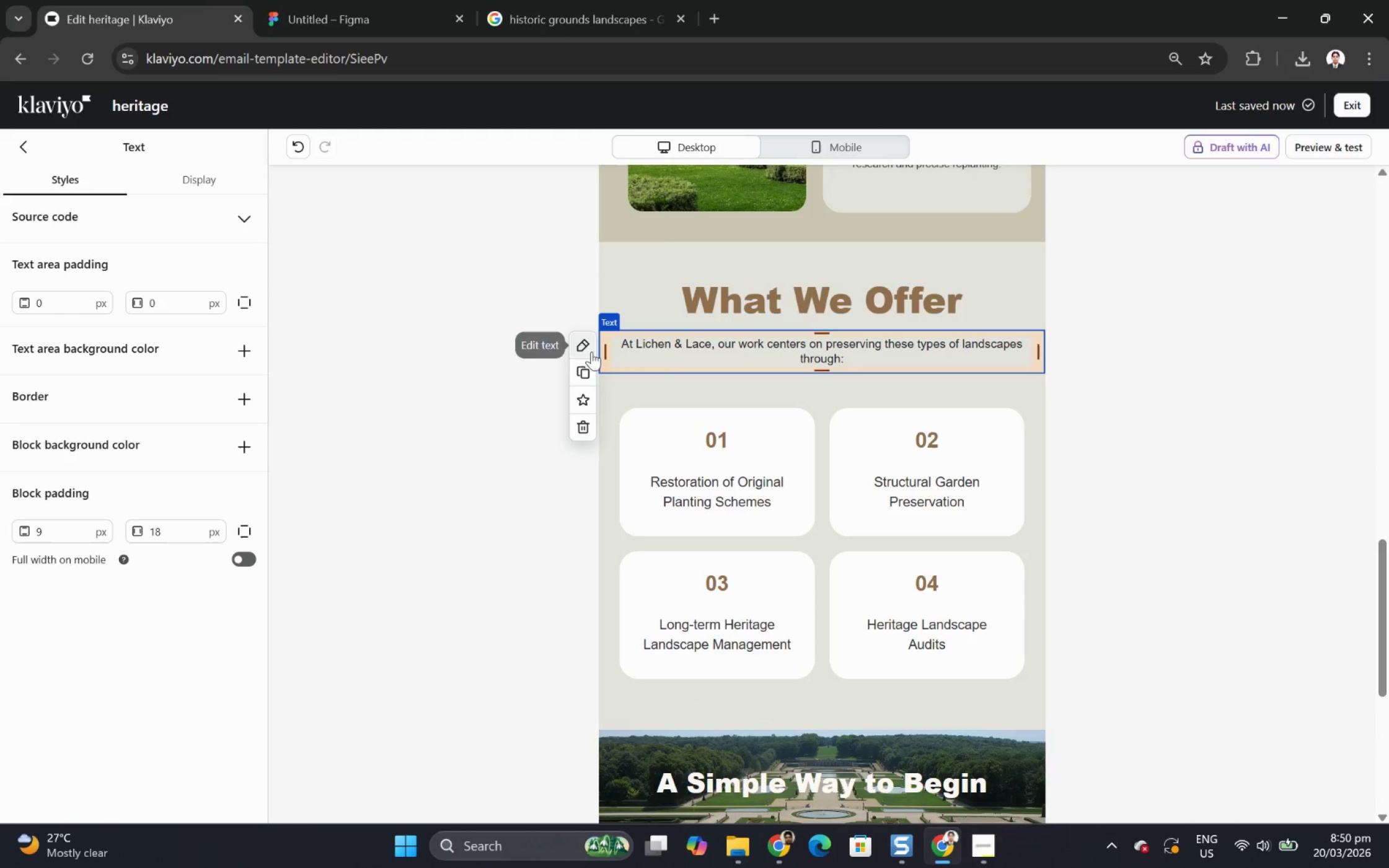 
left_click([584, 366])
 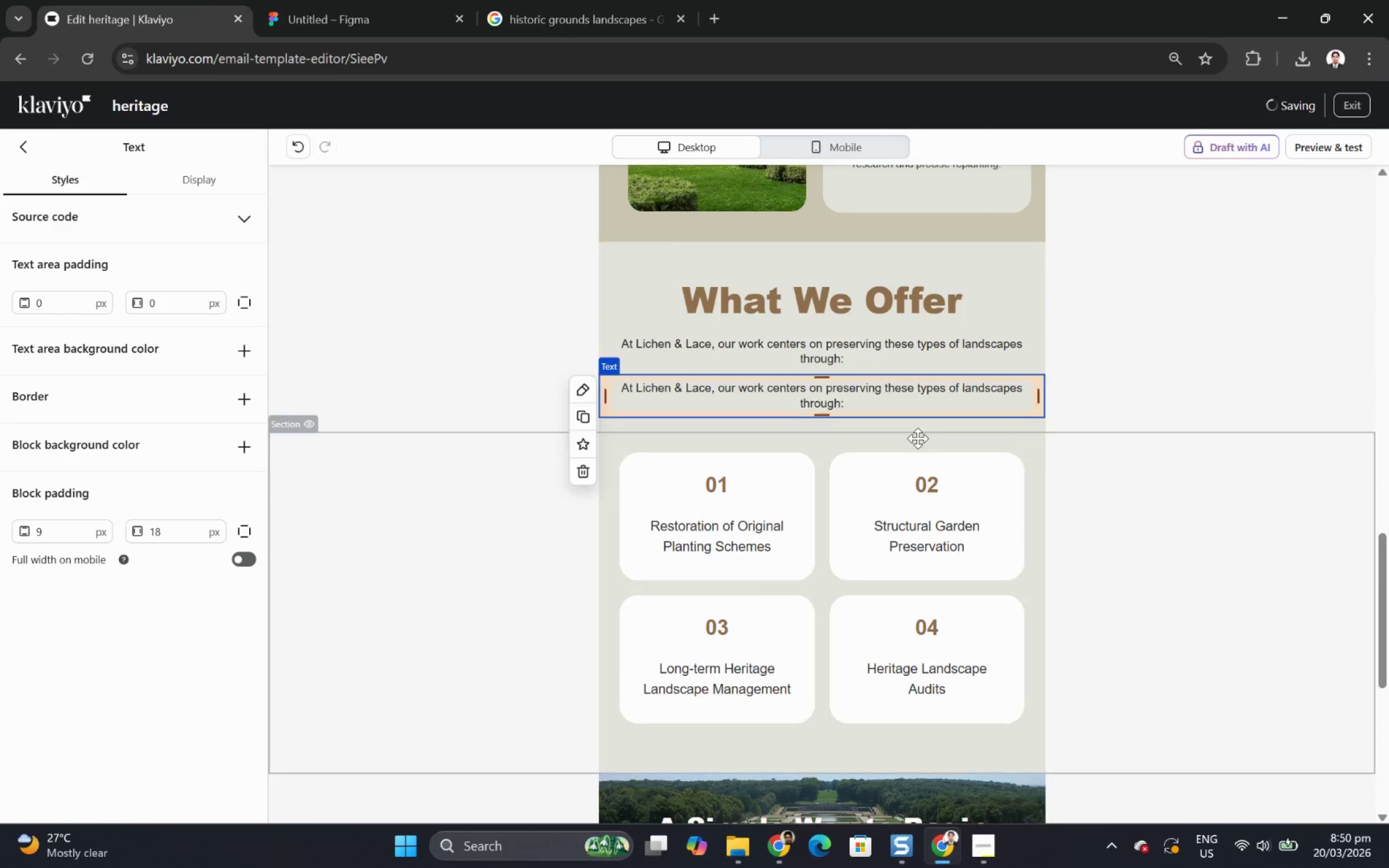 
scroll: coordinate [917, 420], scroll_direction: down, amount: 3.0
 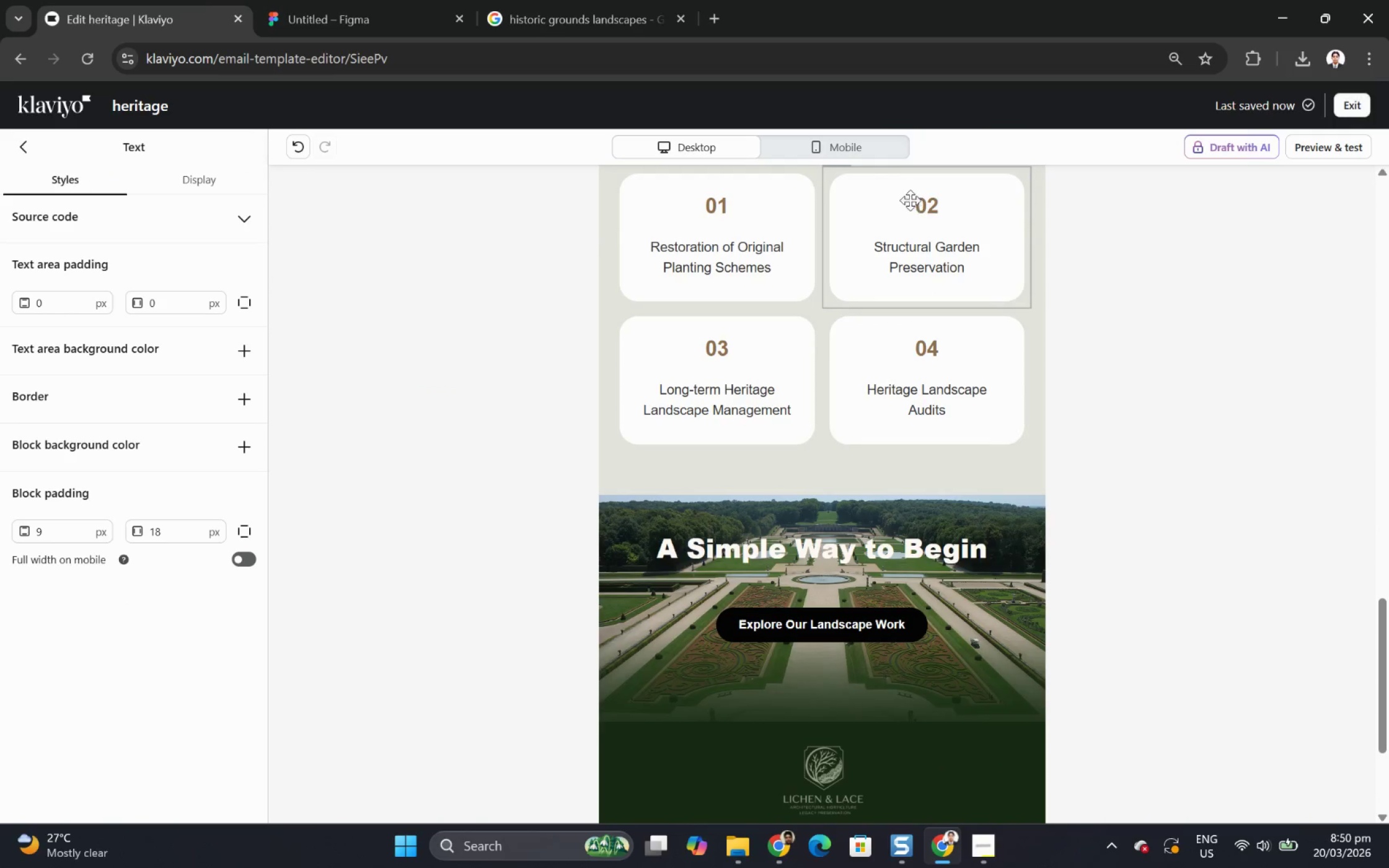 
scroll: coordinate [911, 217], scroll_direction: up, amount: 1.0
 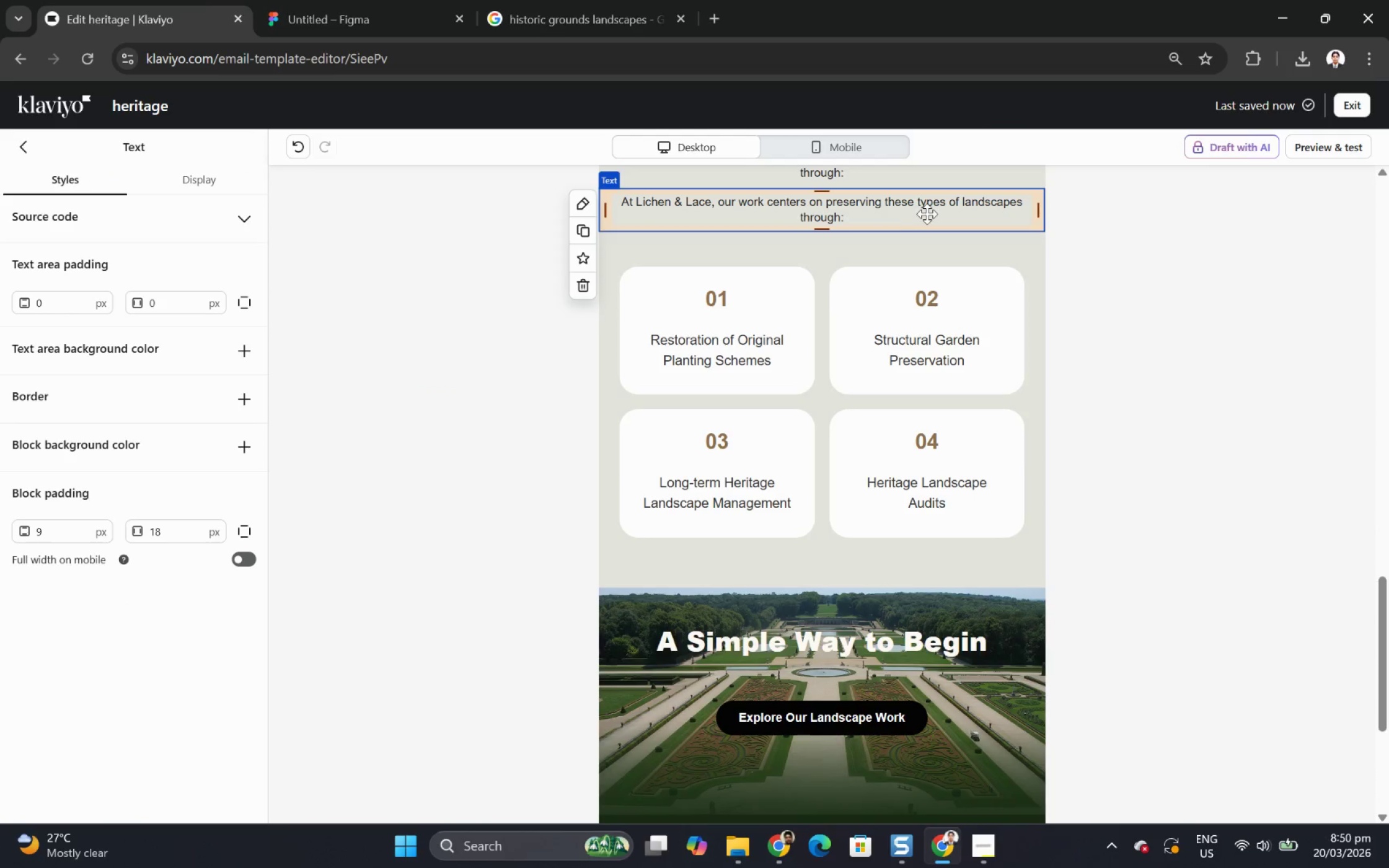 
left_click_drag(start_coordinate=[927, 213], to_coordinate=[920, 664])
 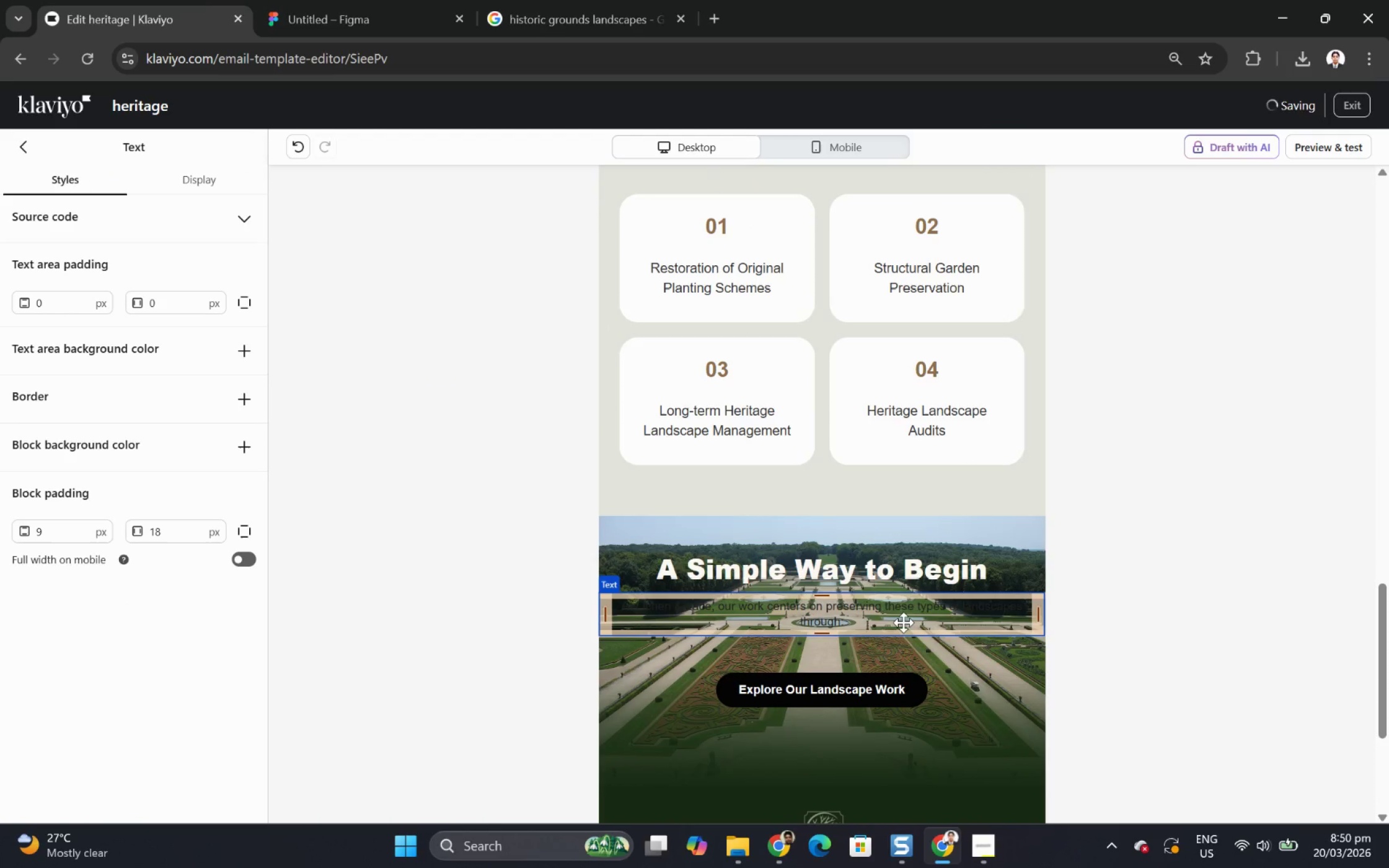 
double_click([901, 620])
 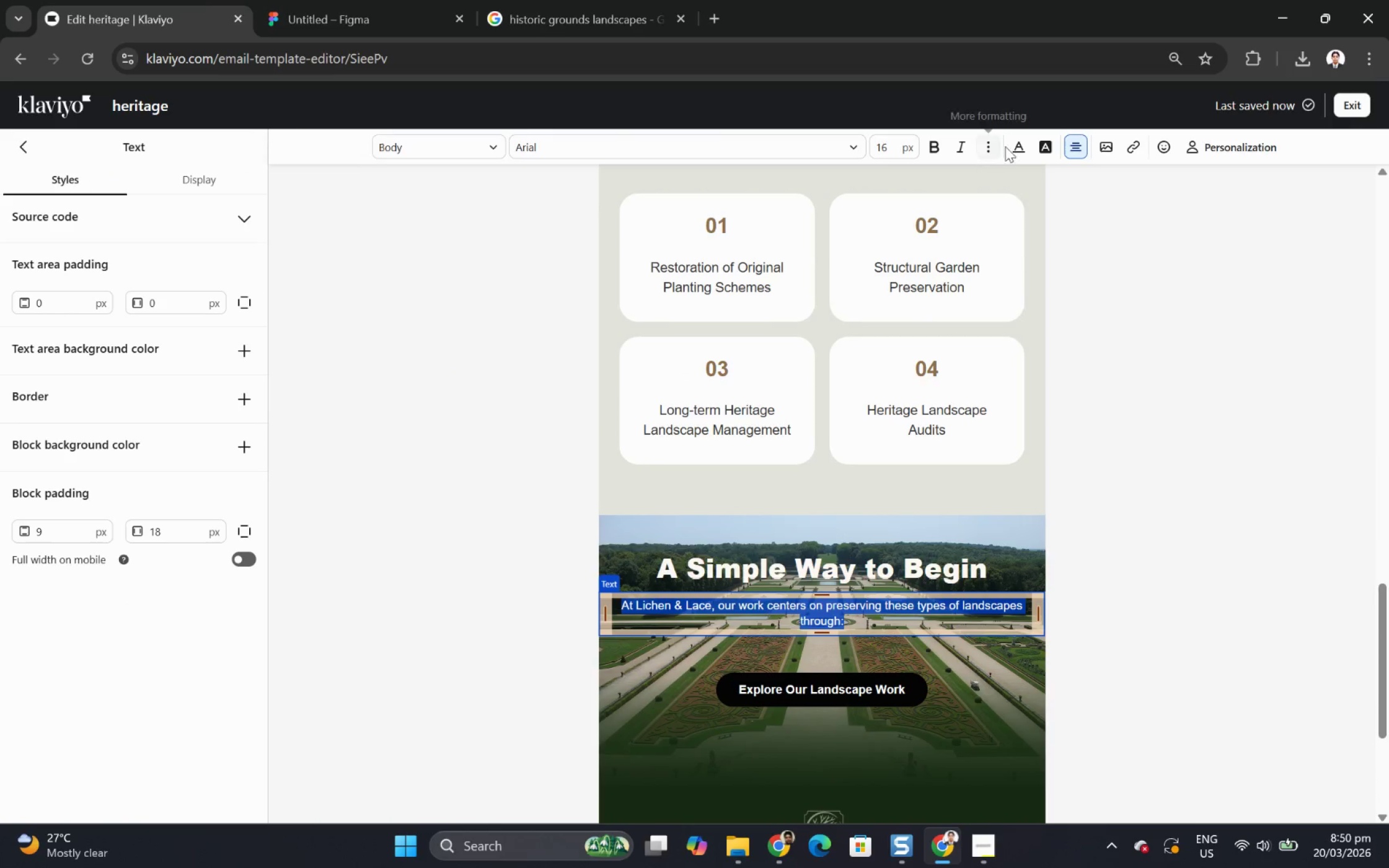 
left_click([1025, 138])
 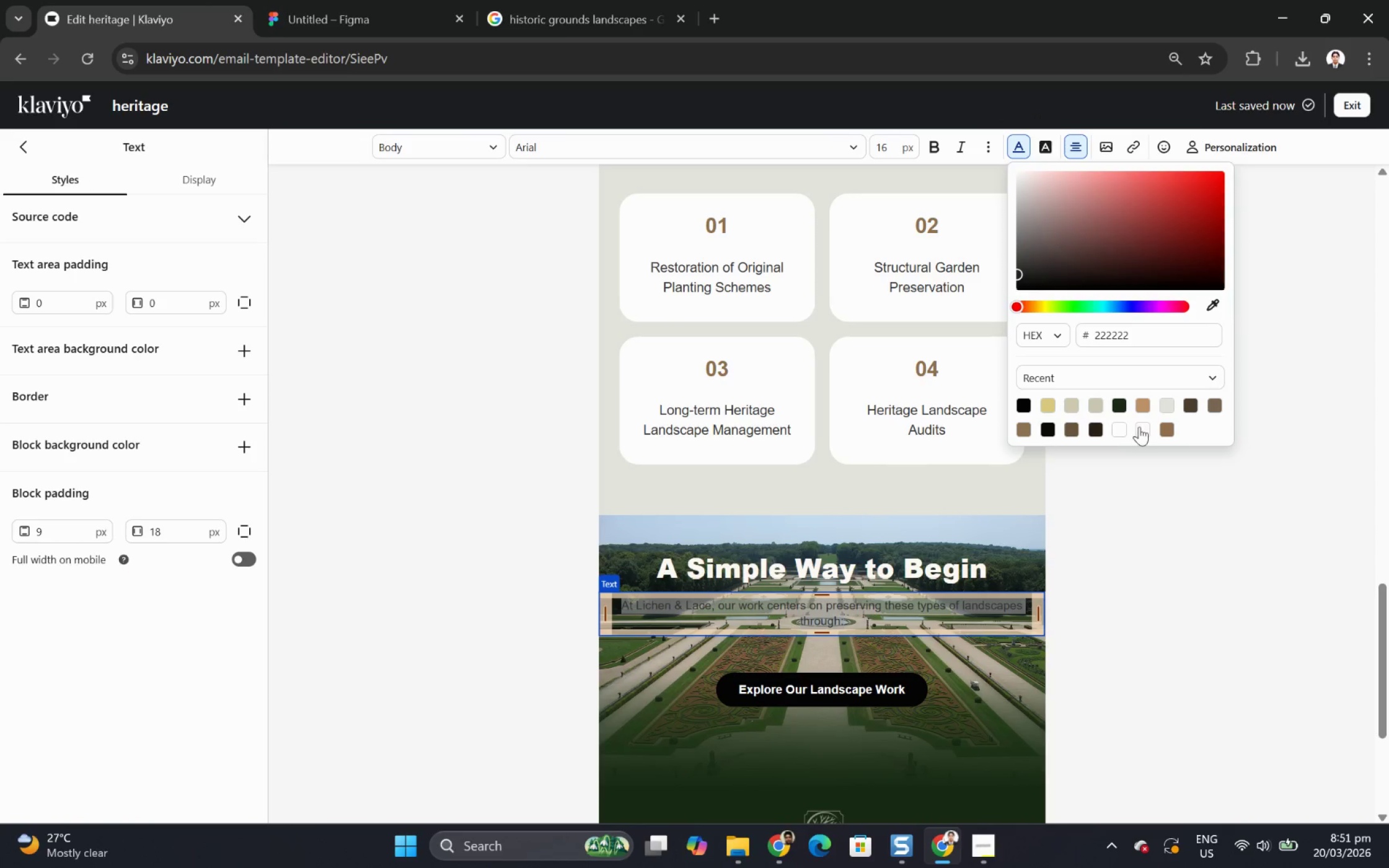 
left_click([1143, 430])
 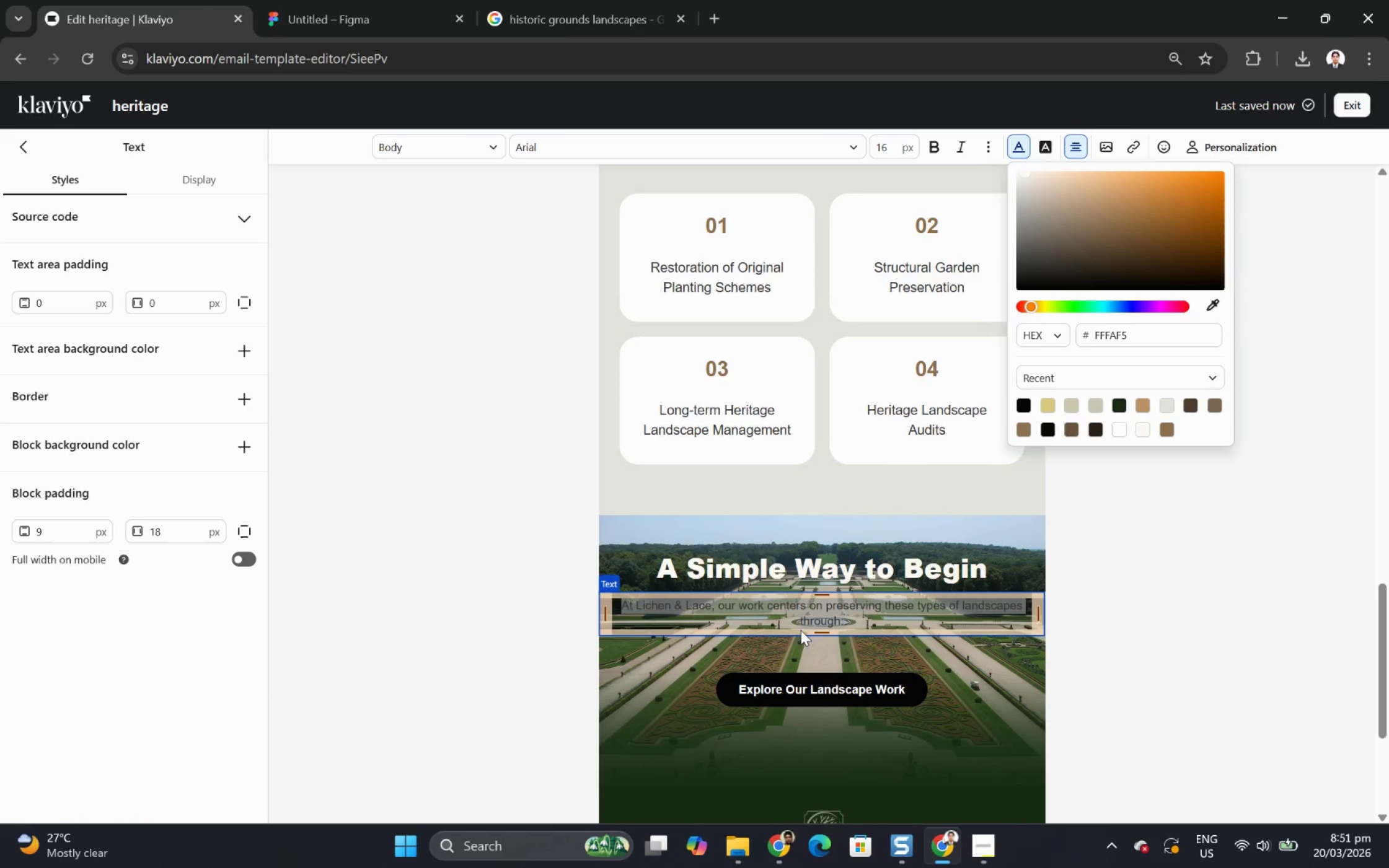 
left_click([809, 602])
 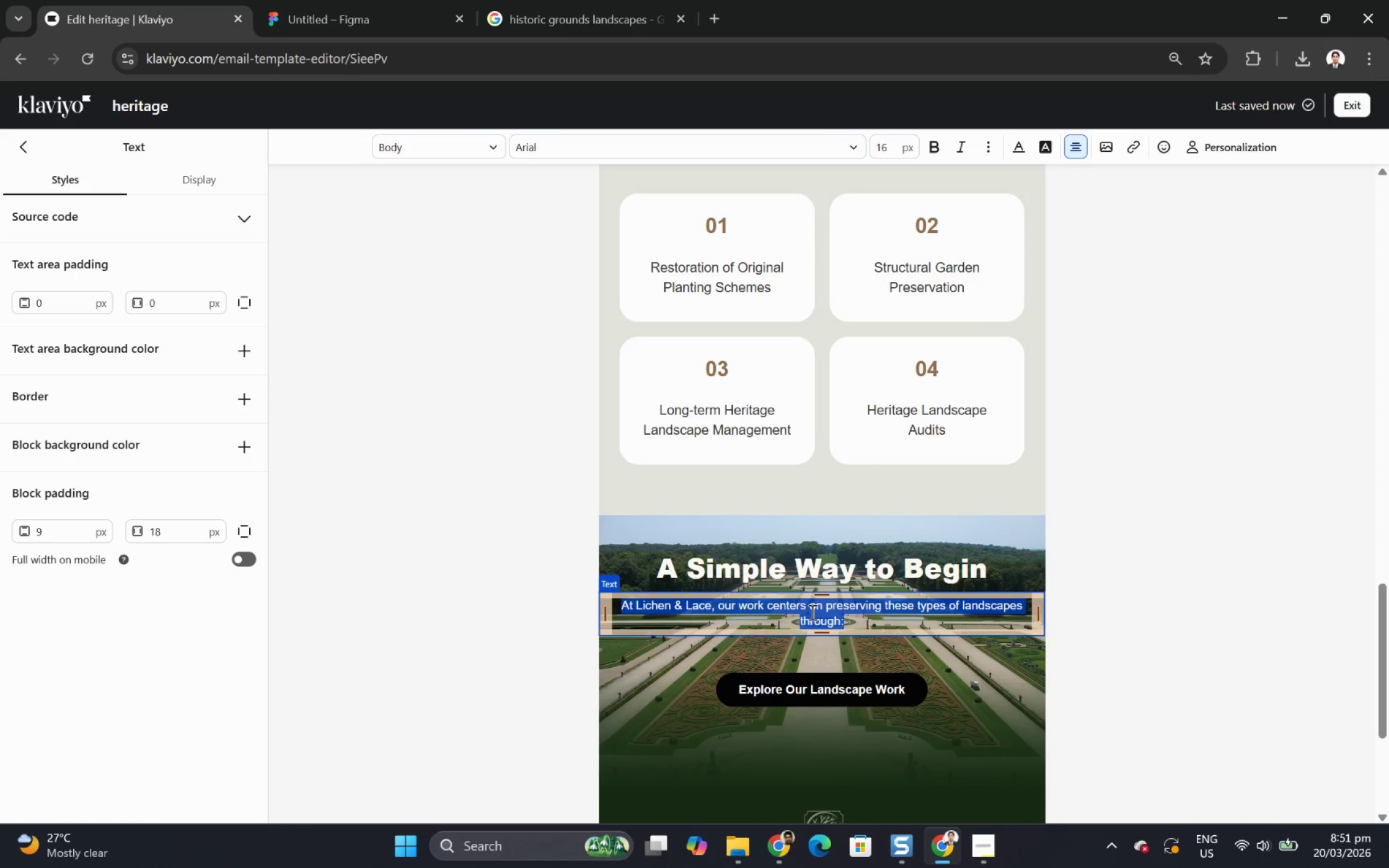 
double_click([811, 612])
 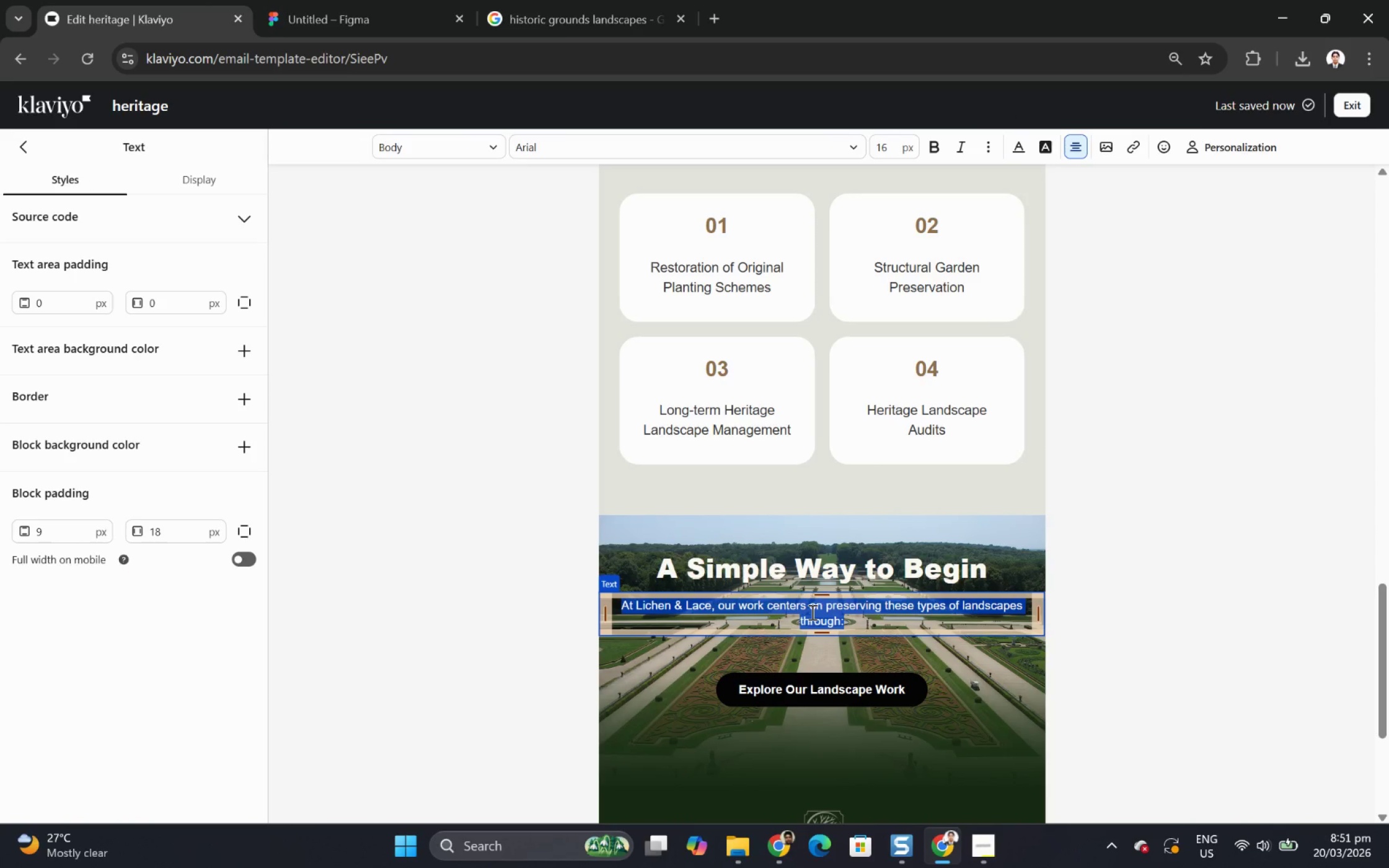 
triple_click([811, 612])
 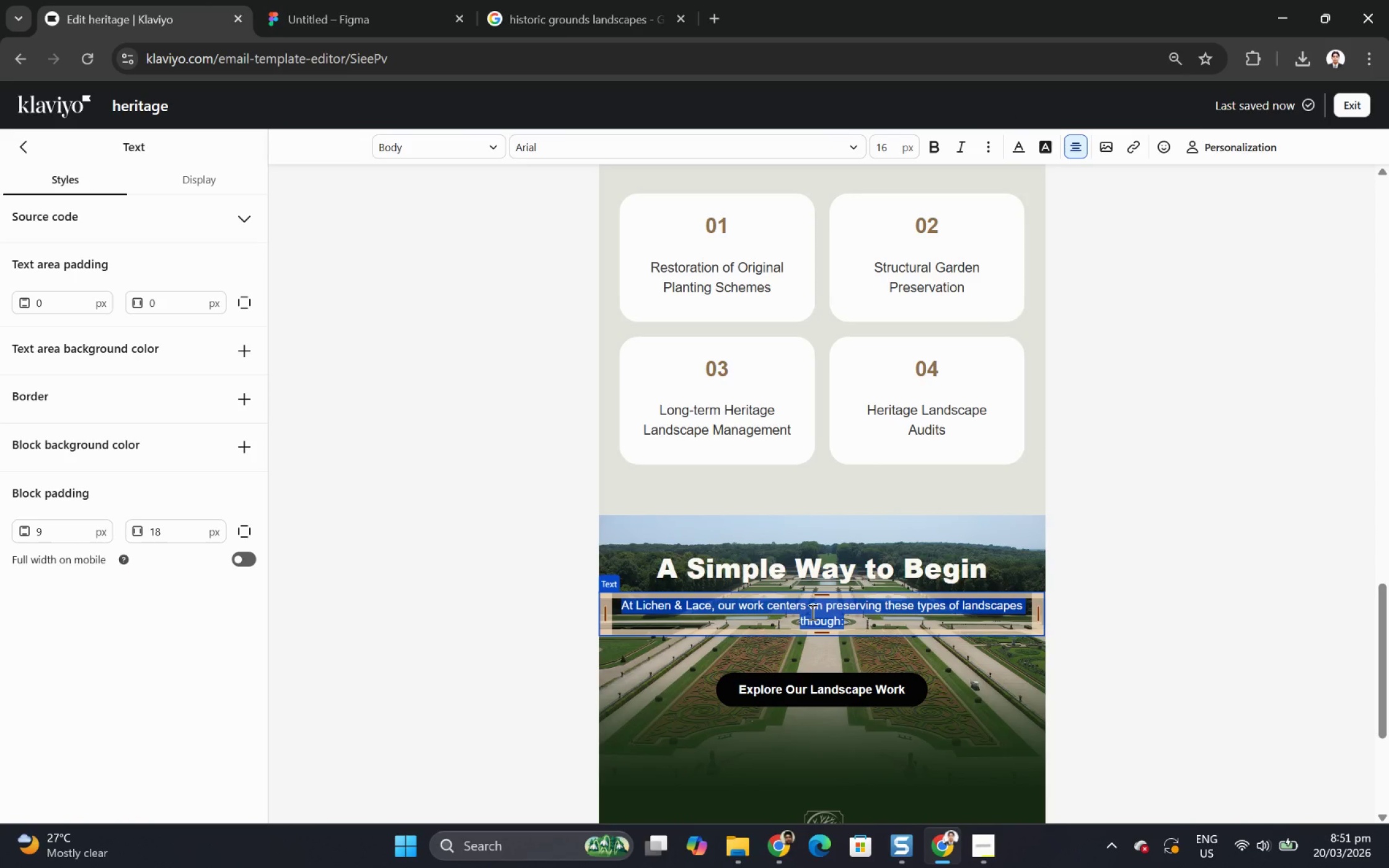 
triple_click([811, 612])
 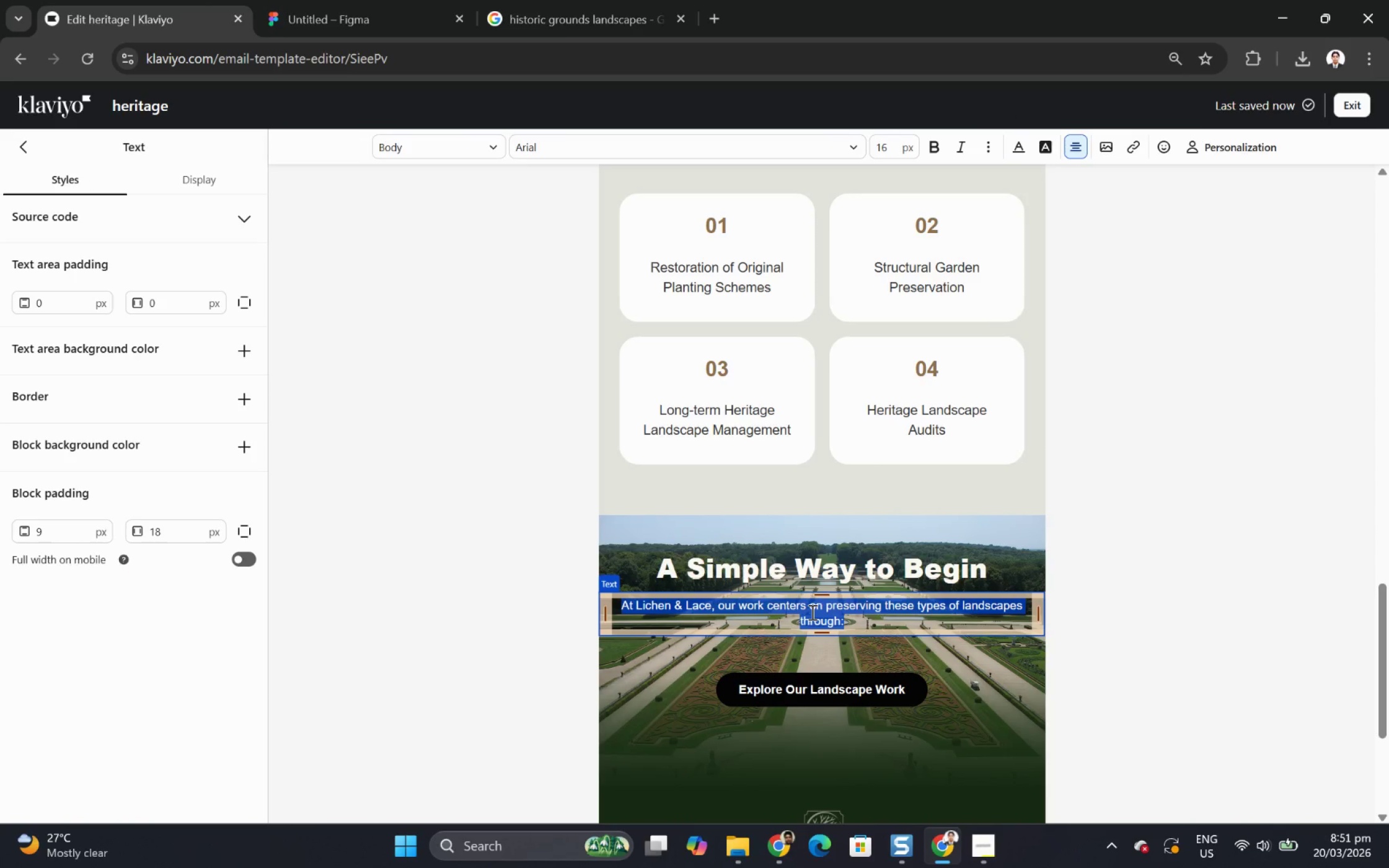 
type(Our heritage landscape audit offers a clear starting point for understanding preservation opportunities.)
 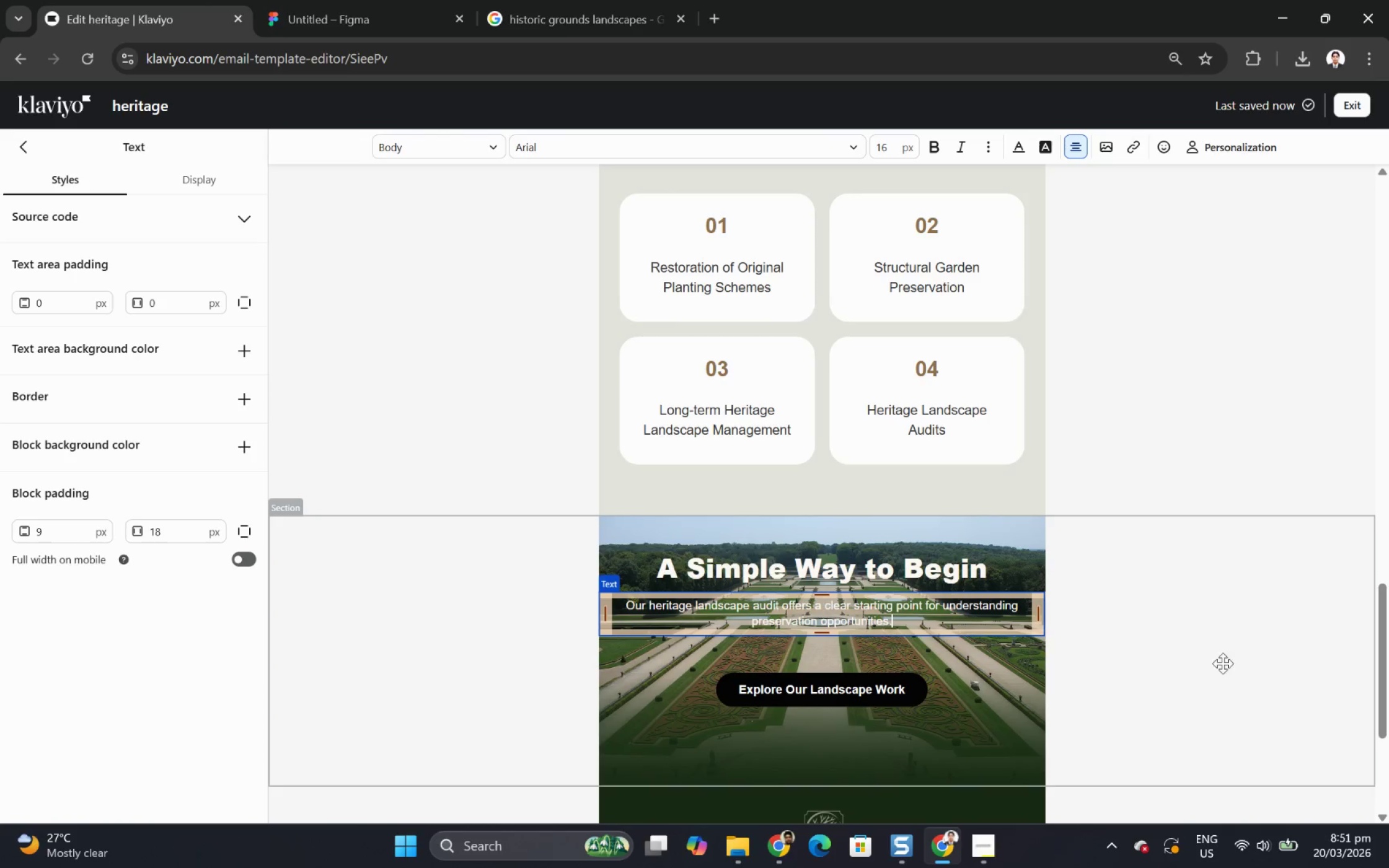 
left_click([1203, 626])
 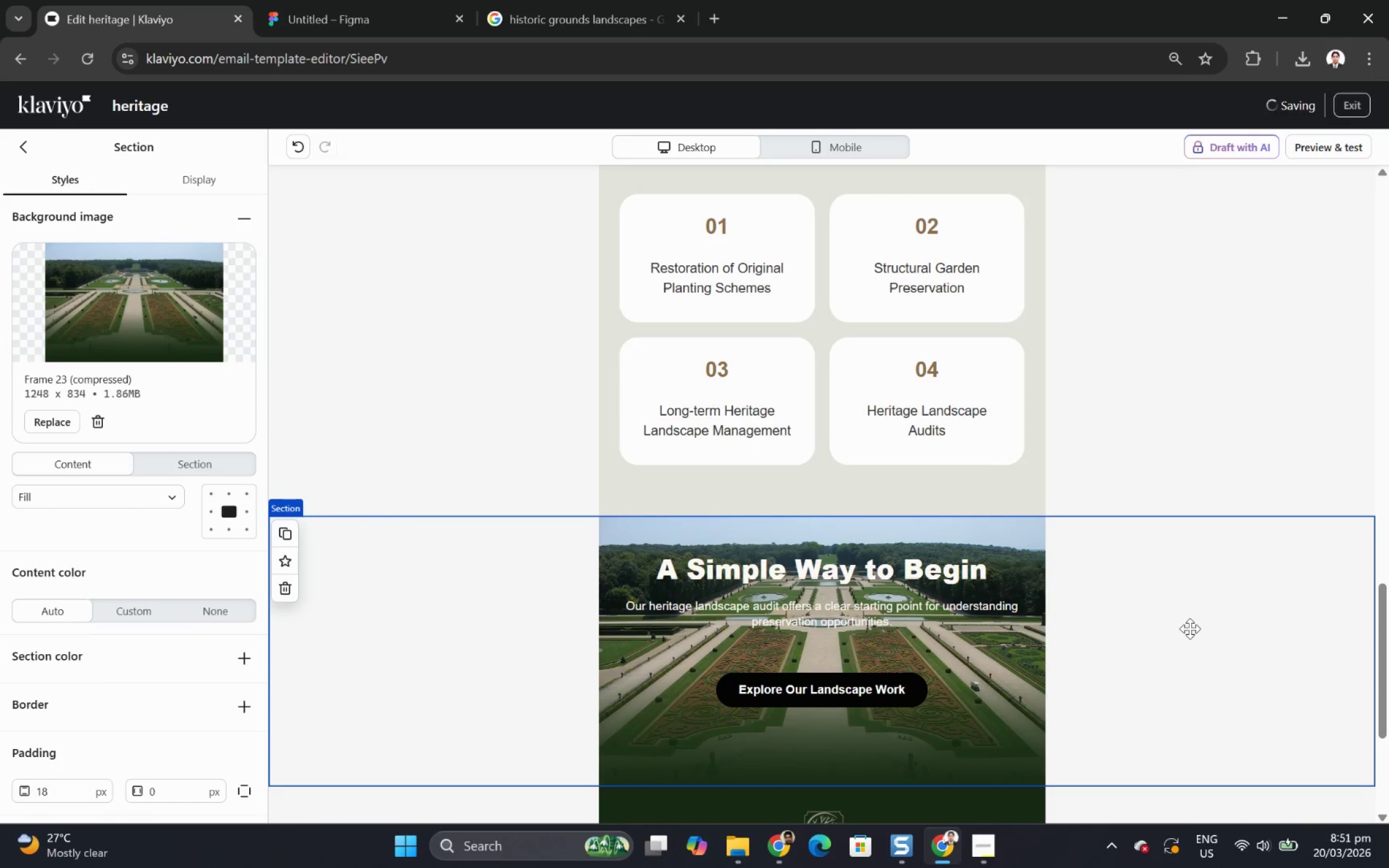 
scroll: coordinate [1189, 623], scroll_direction: down, amount: 3.0
 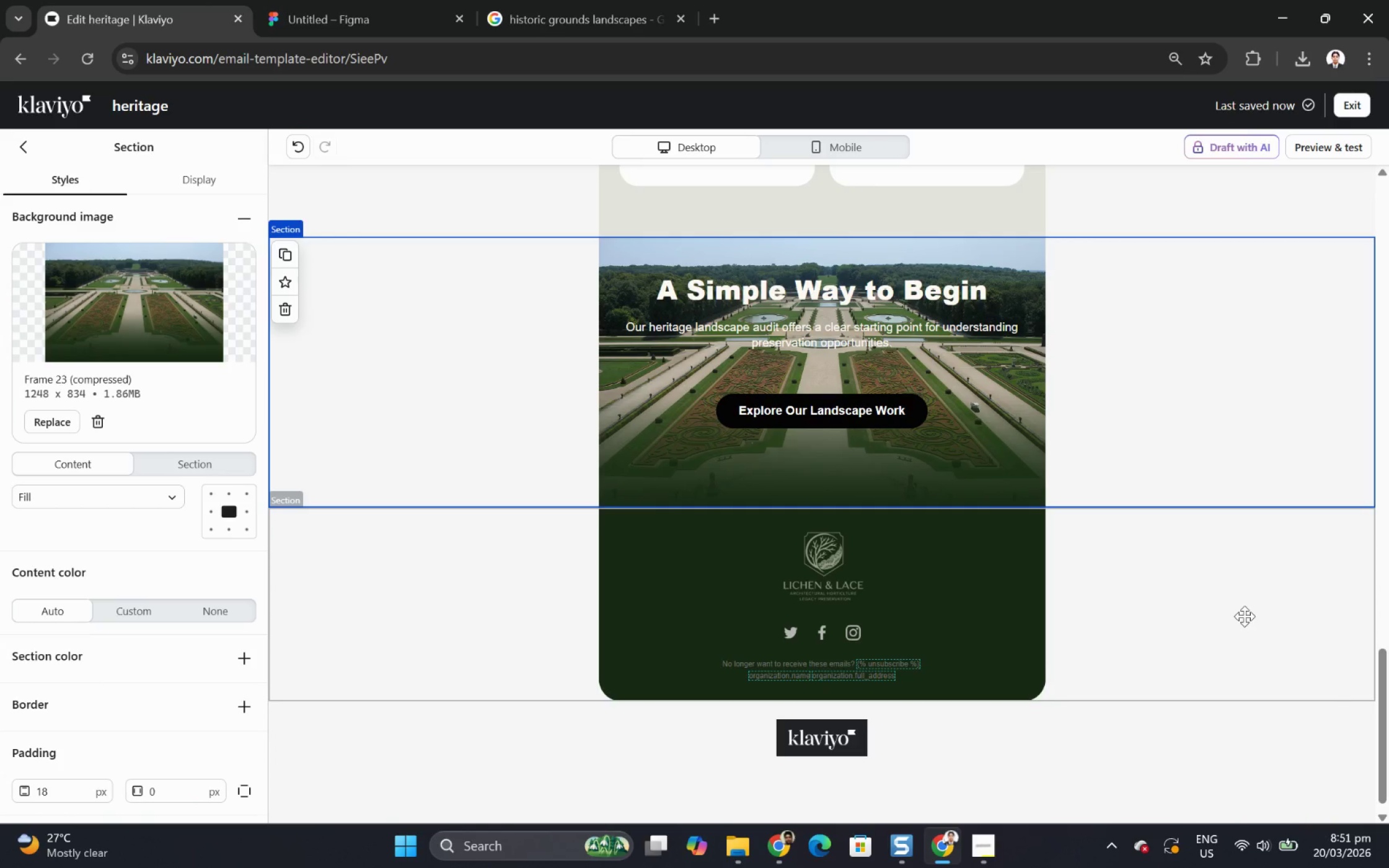 
scroll: coordinate [1244, 616], scroll_direction: up, amount: 2.0
 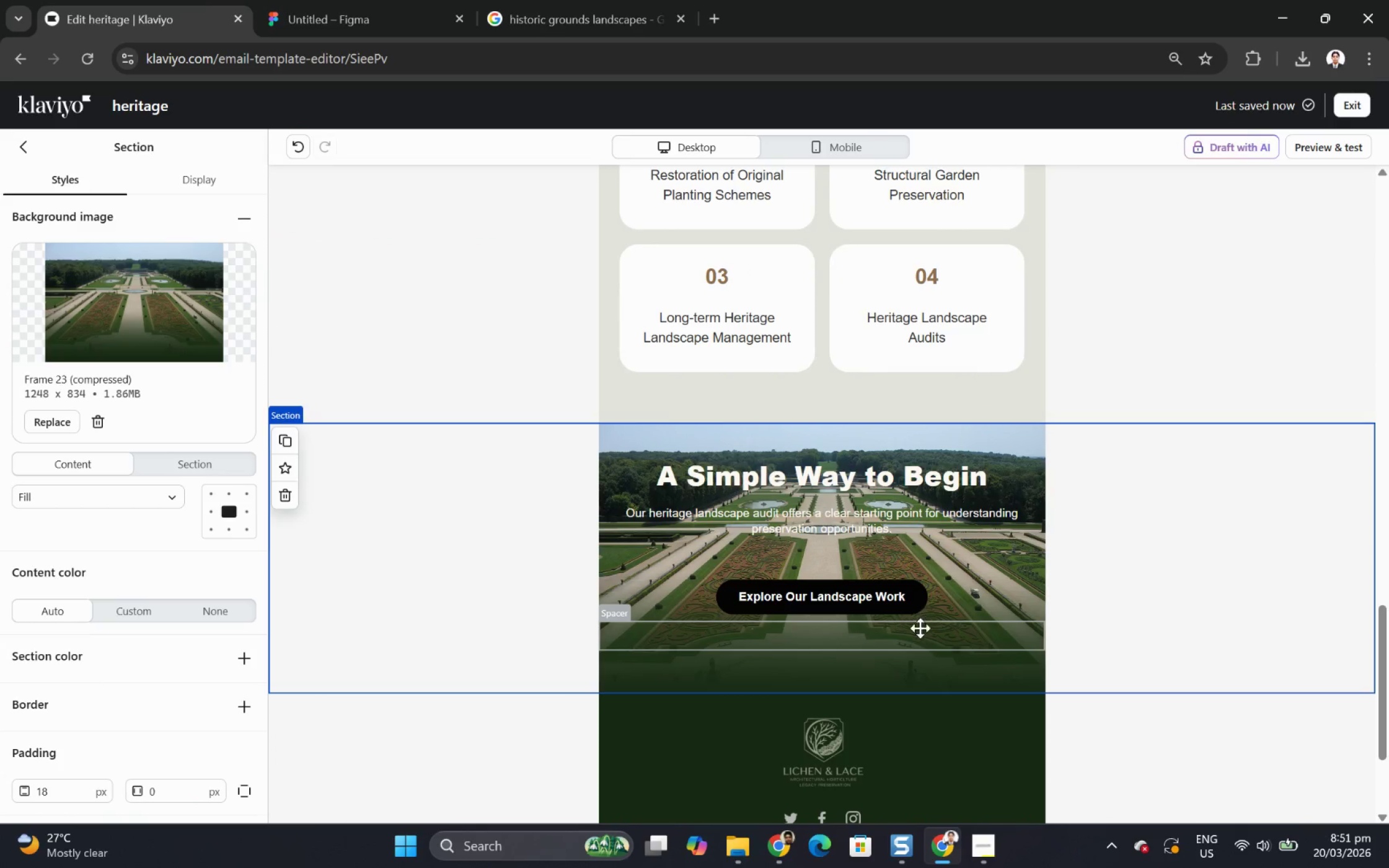 
left_click_drag(start_coordinate=[914, 631], to_coordinate=[912, 460])
 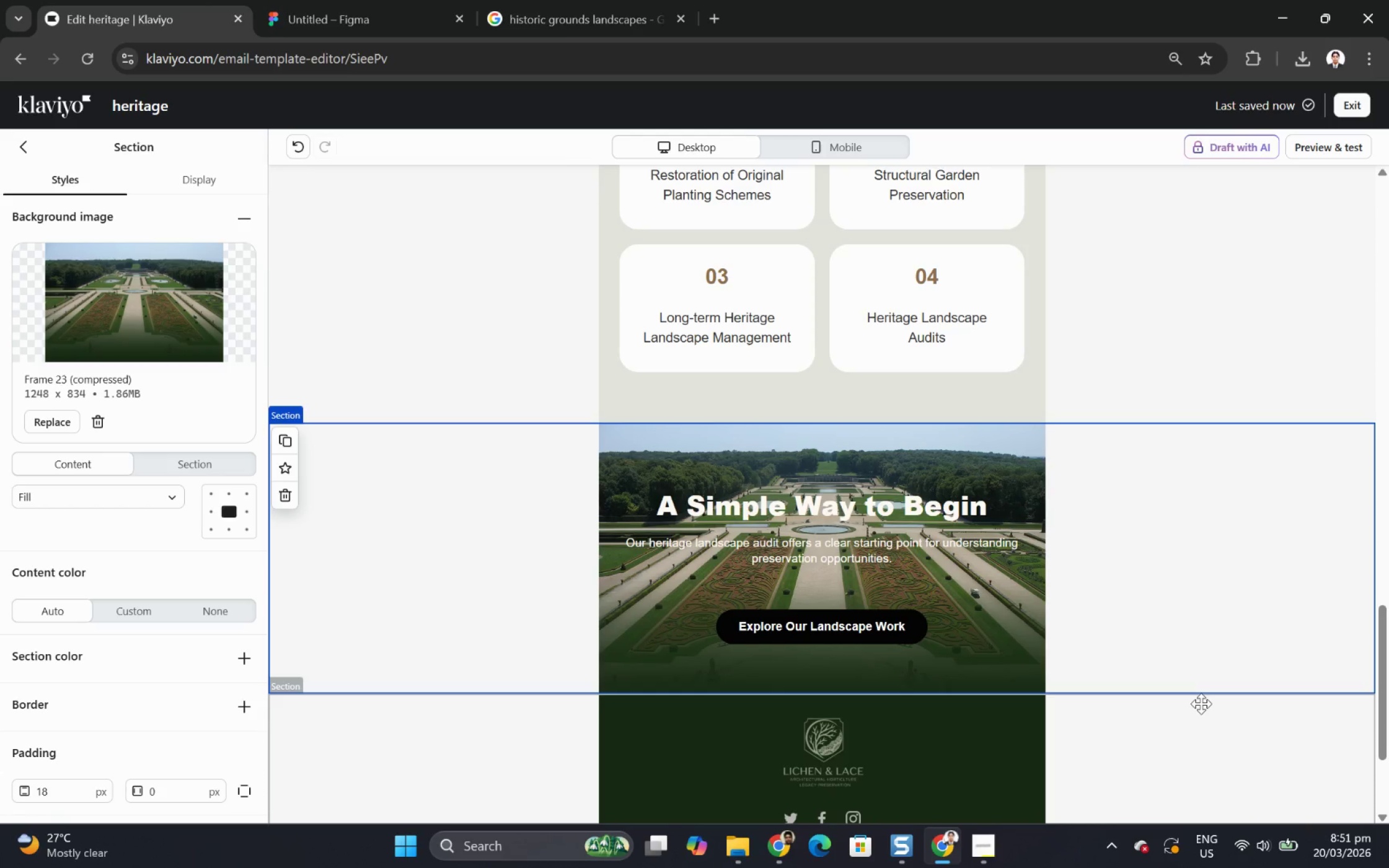 
left_click([1171, 763])
 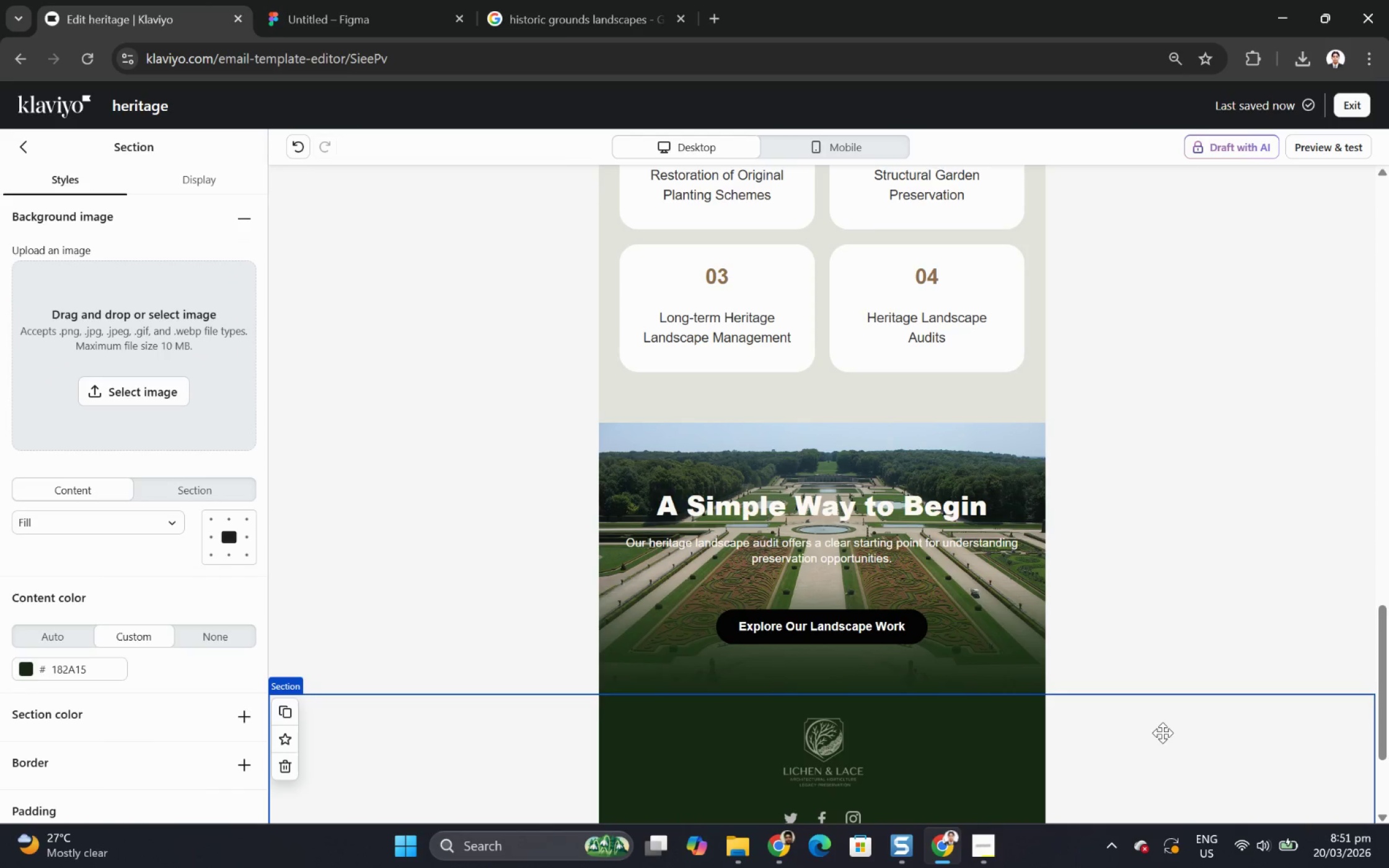 
hold_key(key=ControlLeft, duration=1.5)
scroll: coordinate [1161, 721], scroll_direction: down, amount: 3.0
 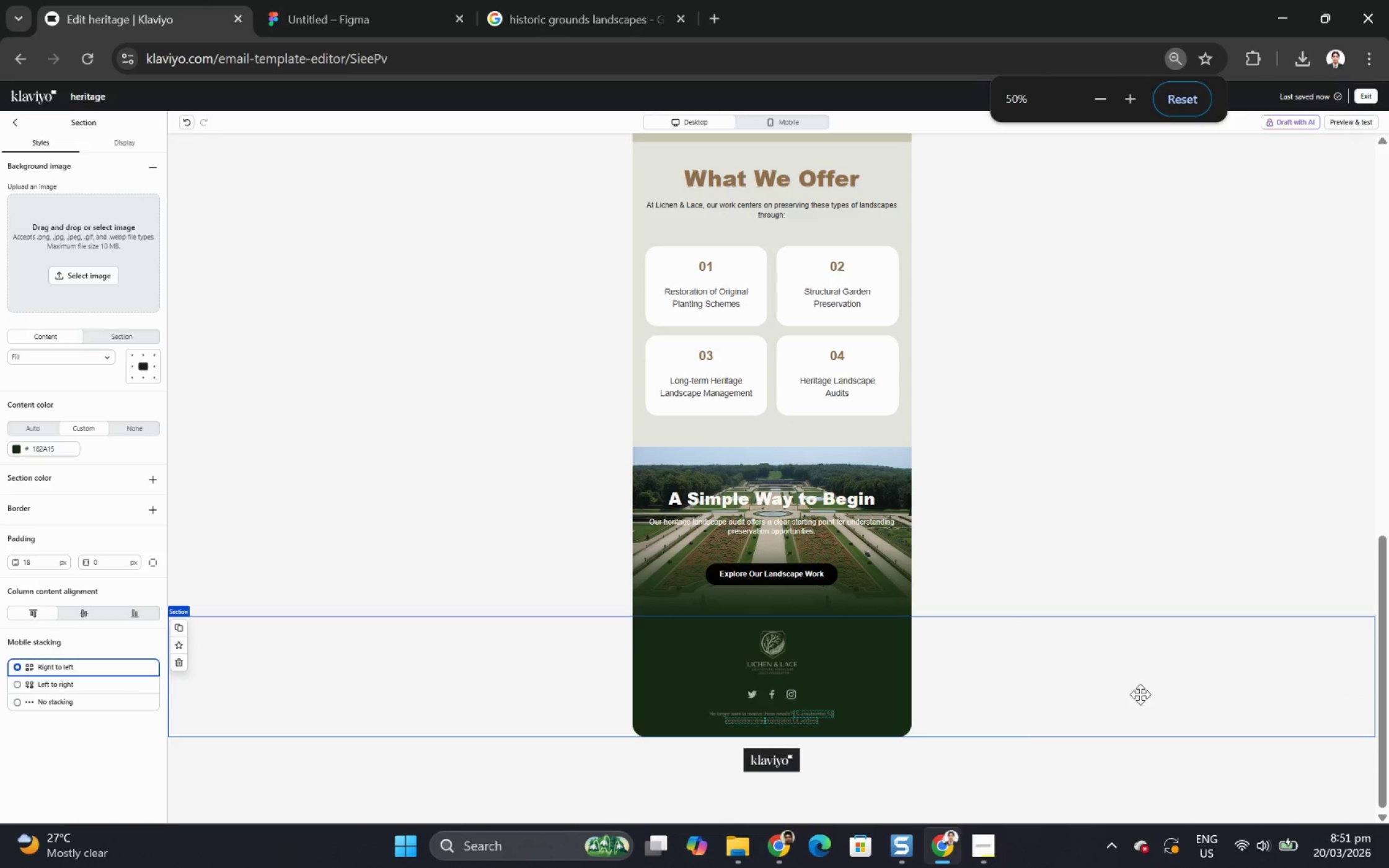 
key(Control+ControlLeft)
 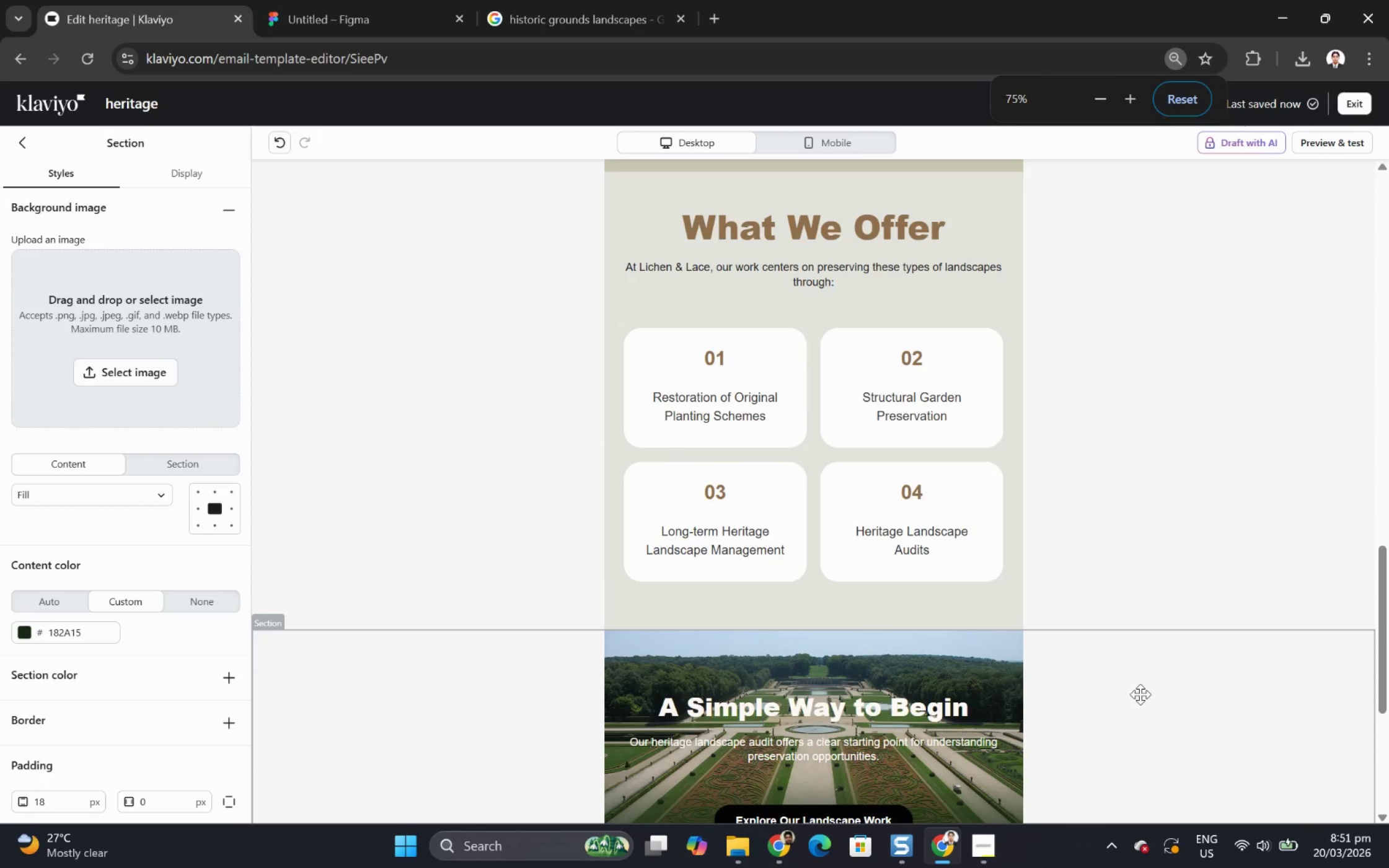 
key(Control+ControlLeft)
 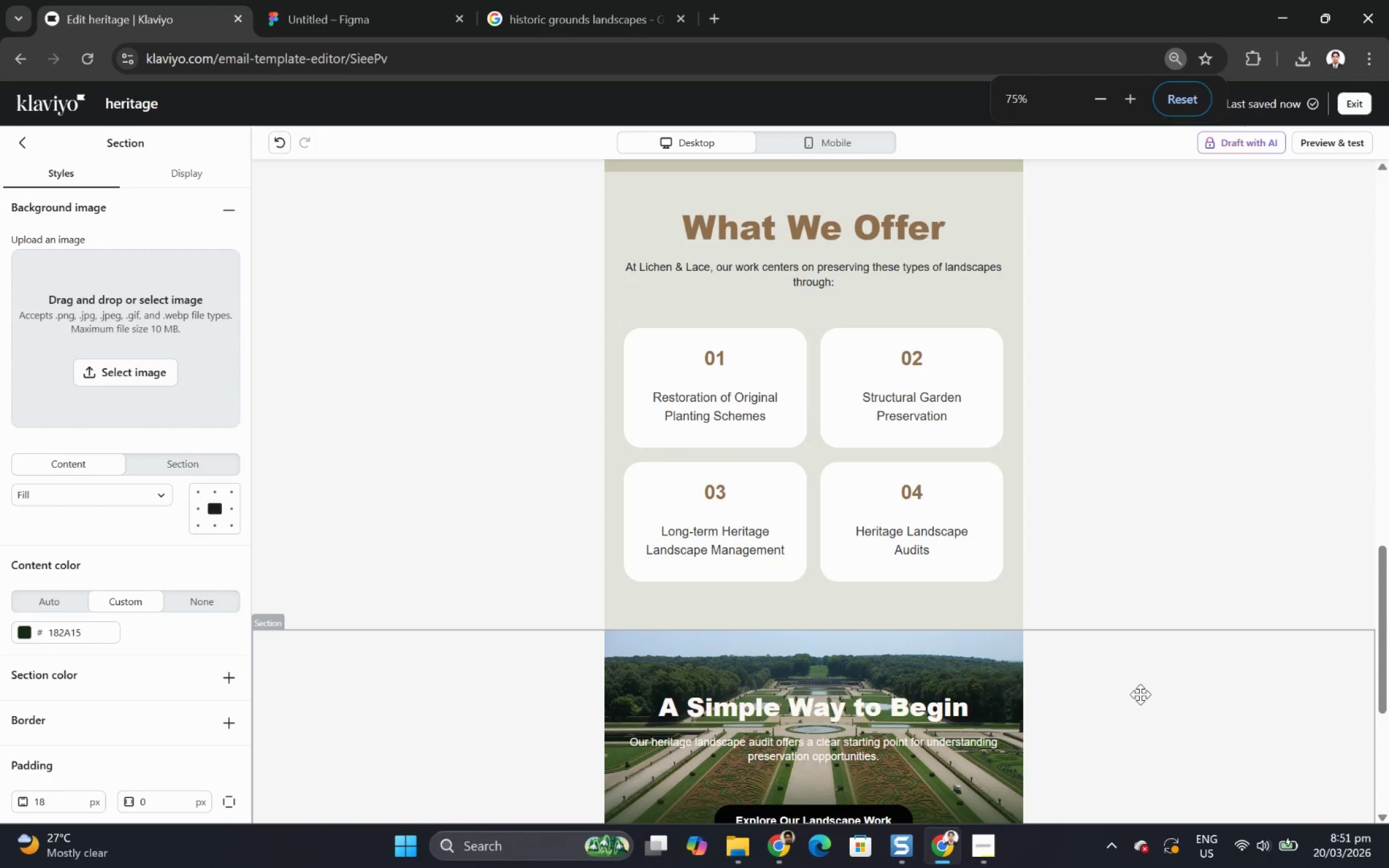 
key(Control+ControlLeft)
 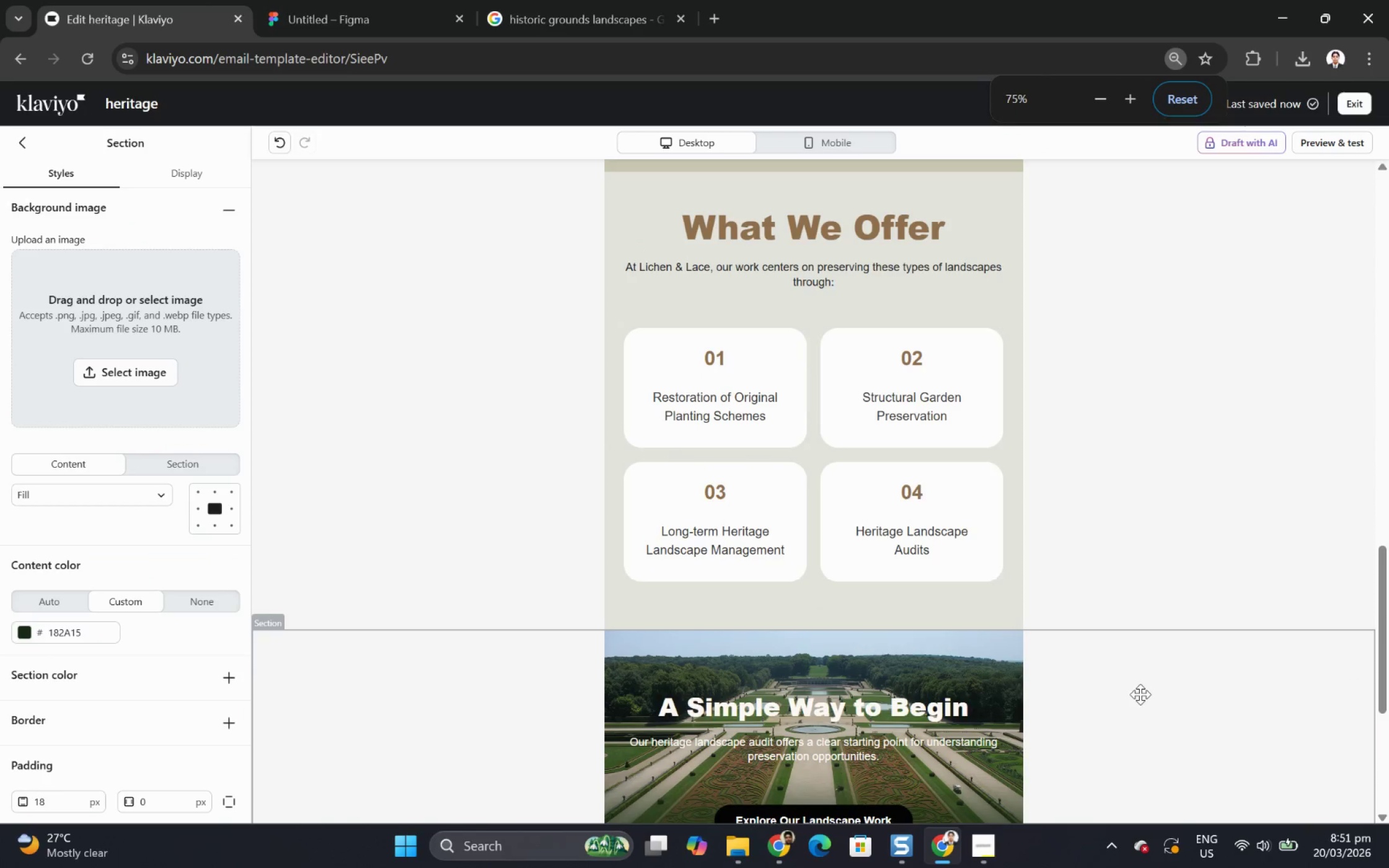 
key(Control+ControlLeft)
 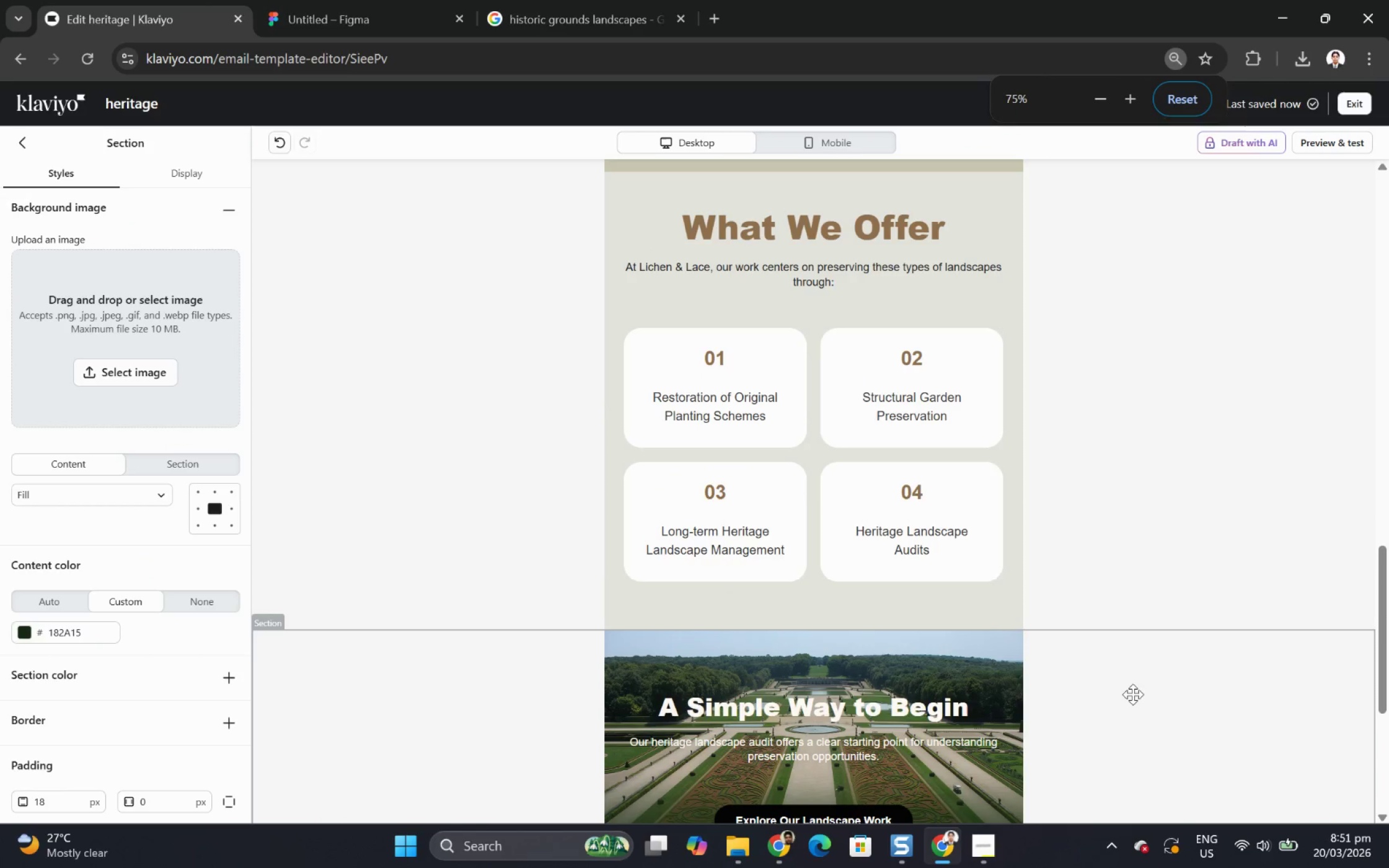 
key(Control+ControlLeft)
 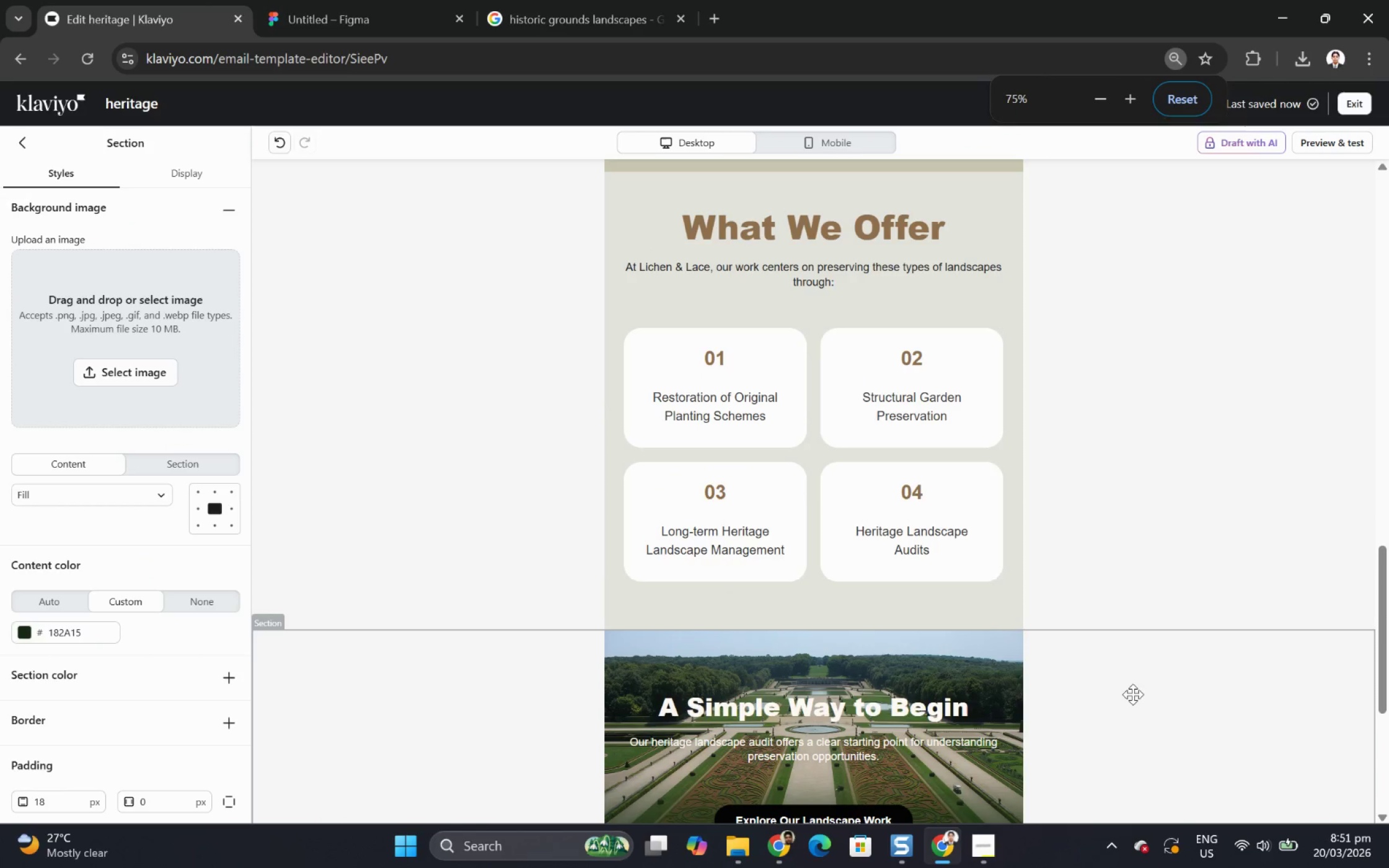 
key(Control+ControlLeft)
 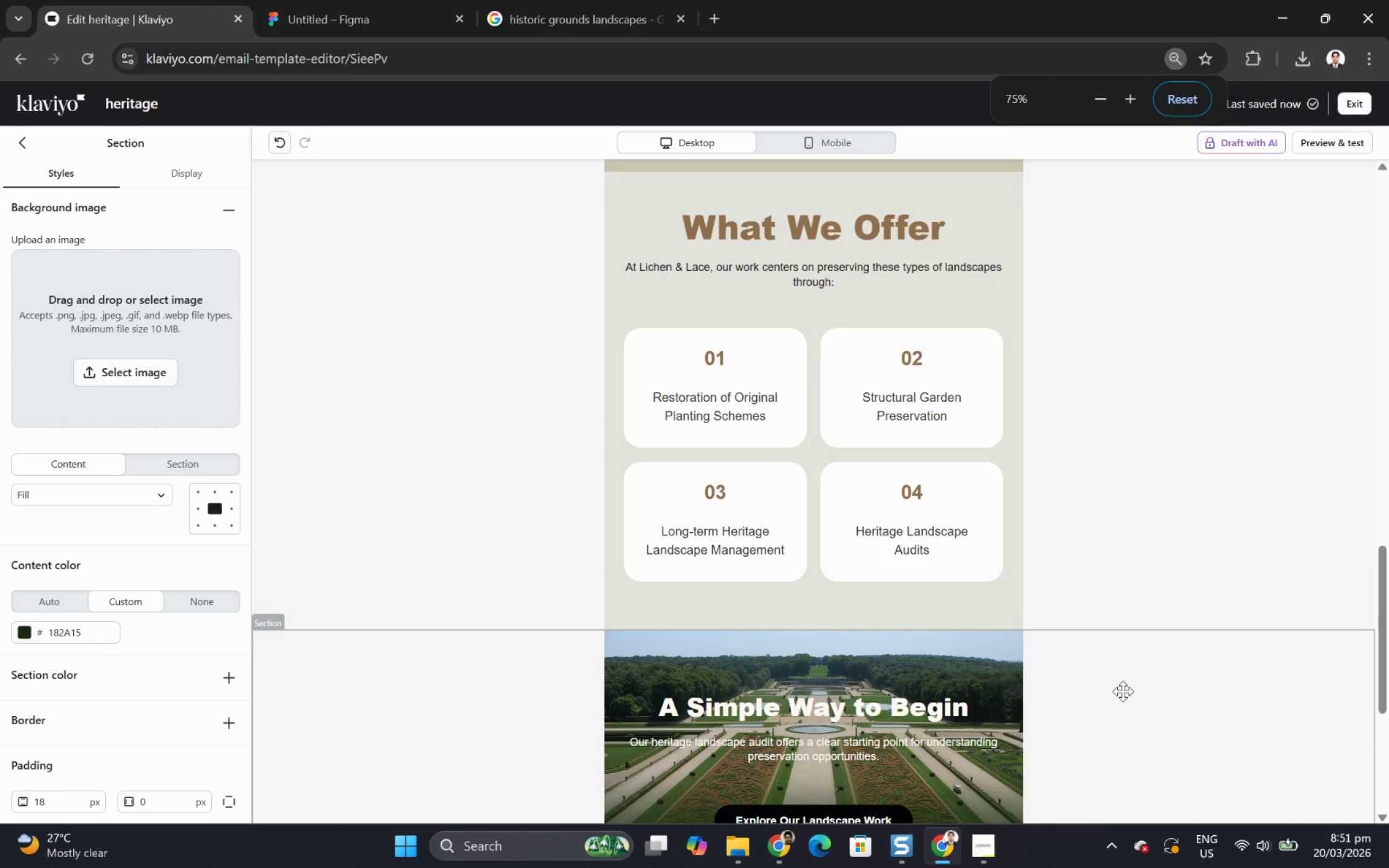 
scroll: coordinate [1140, 694], scroll_direction: up, amount: 2.0
 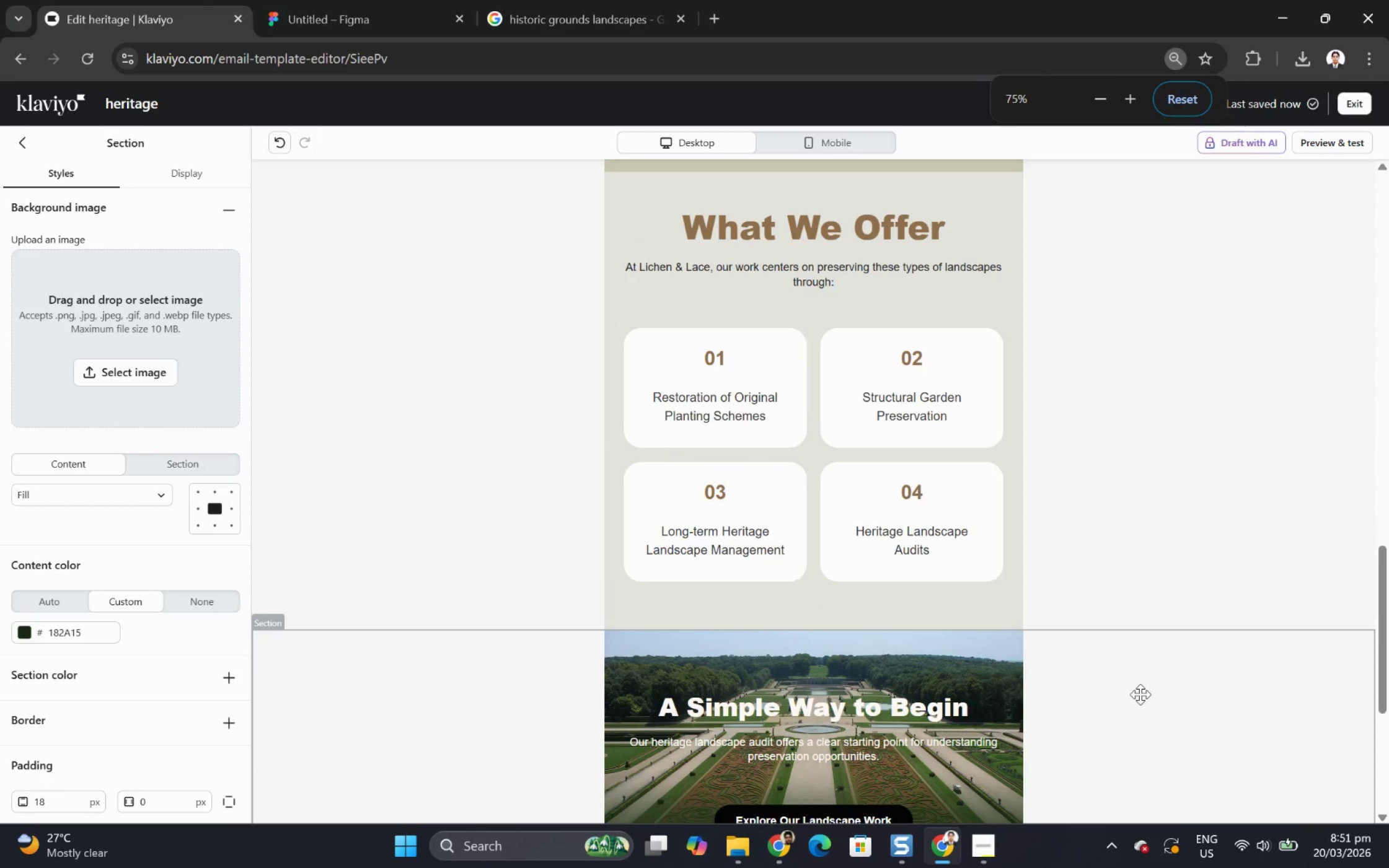 
scroll: coordinate [1122, 691], scroll_direction: down, amount: 2.0
 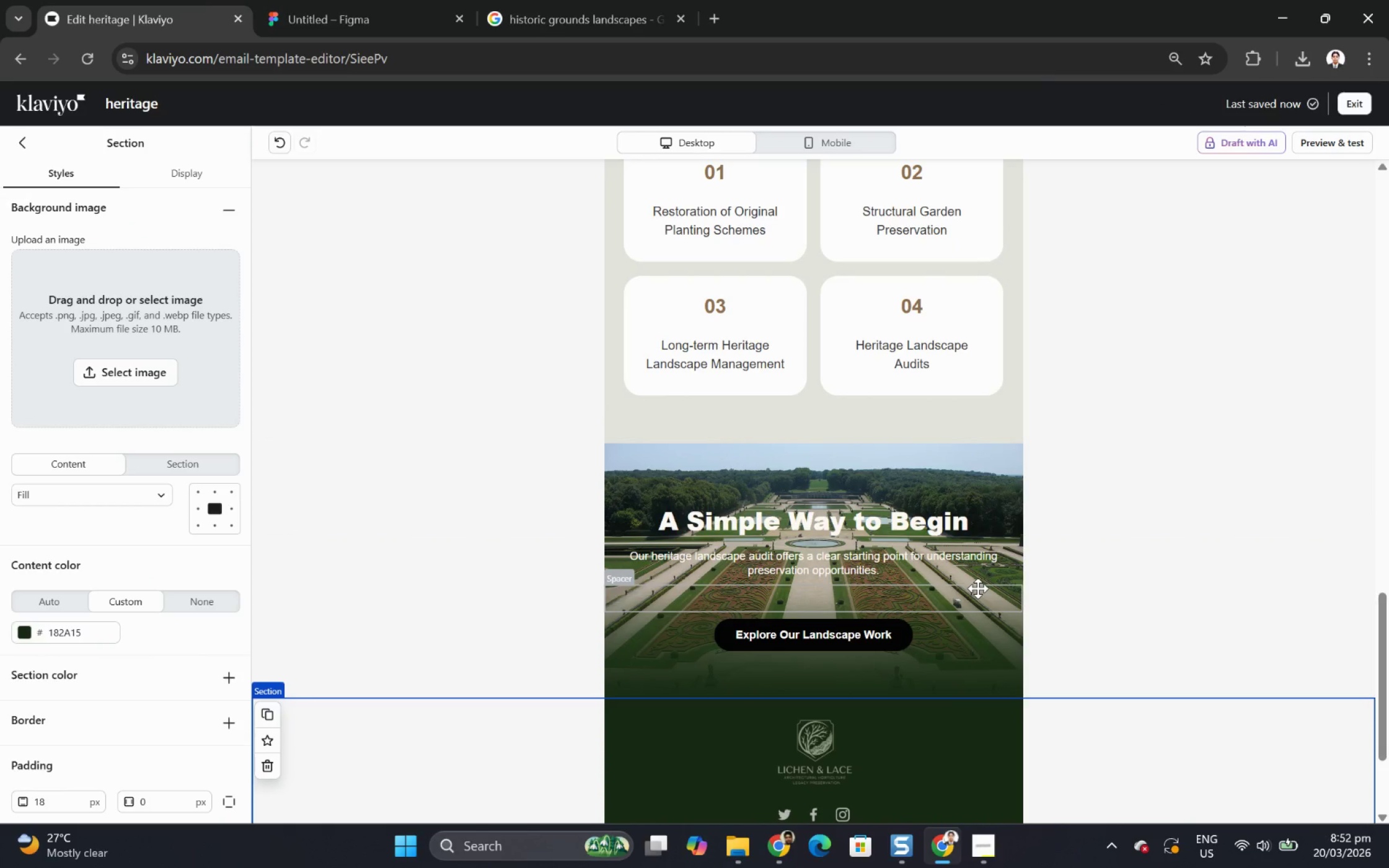 
wait(11.67)
 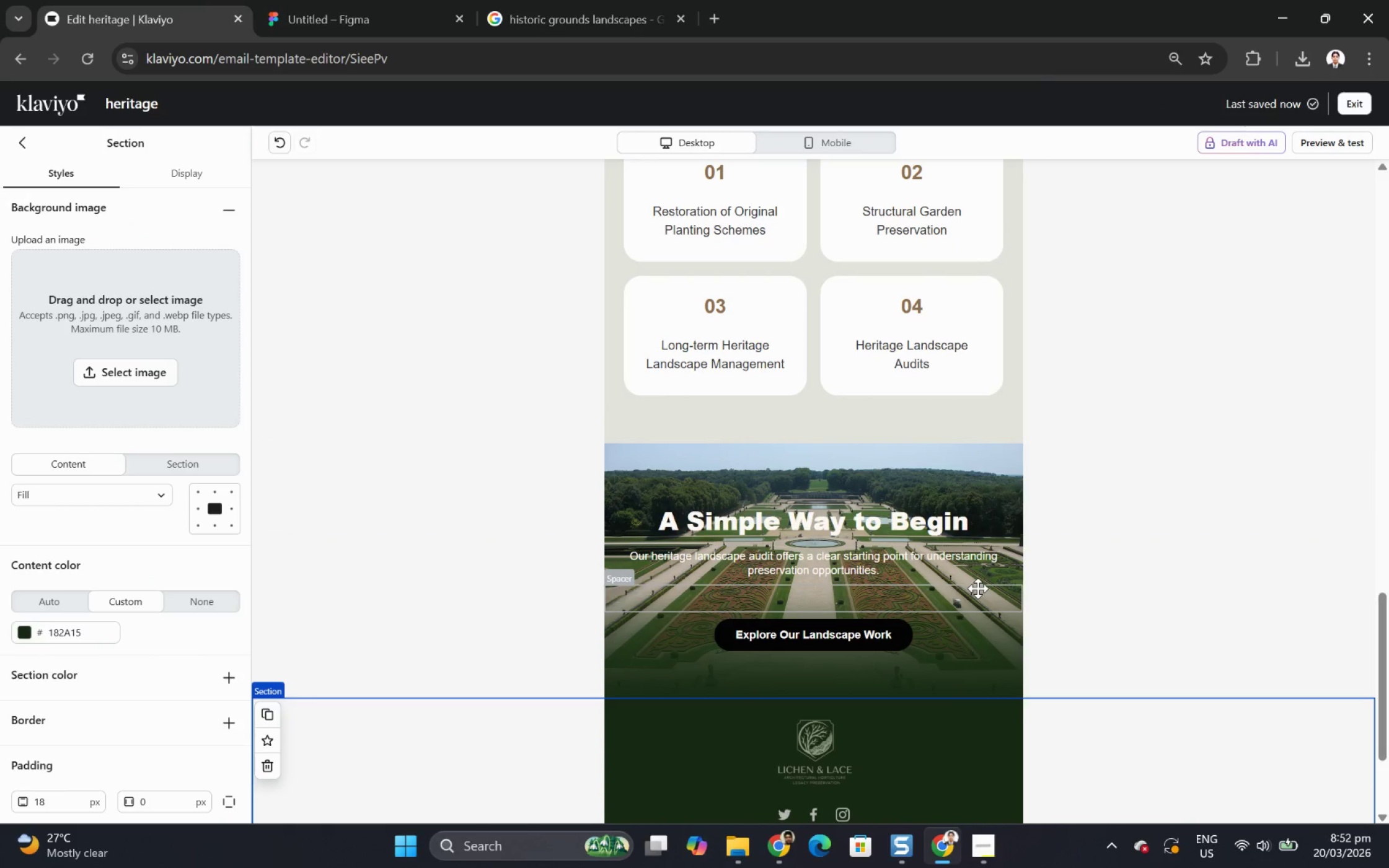 
left_click_drag(start_coordinate=[944, 632], to_coordinate=[924, 545])
 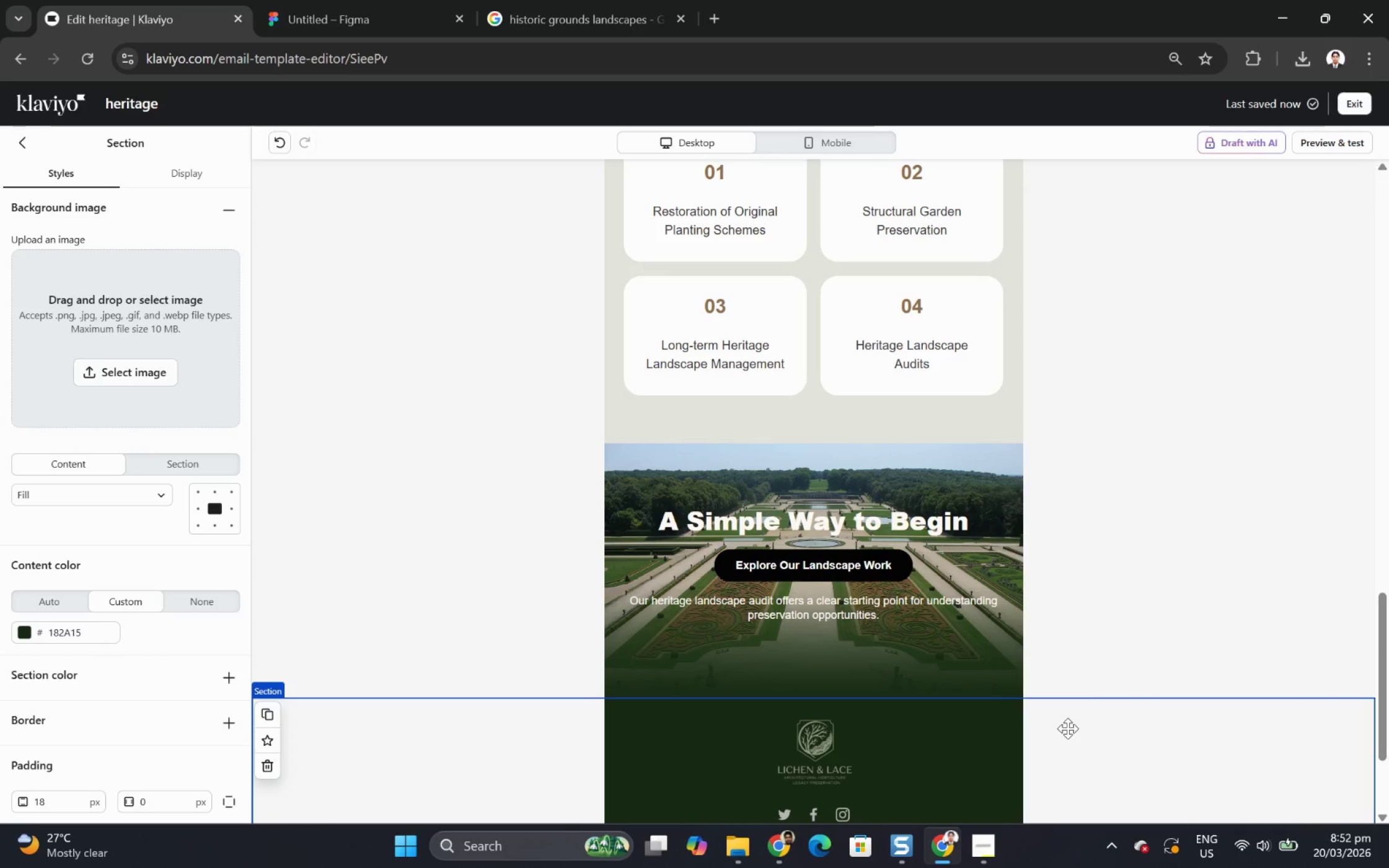 
wait(8.97)
 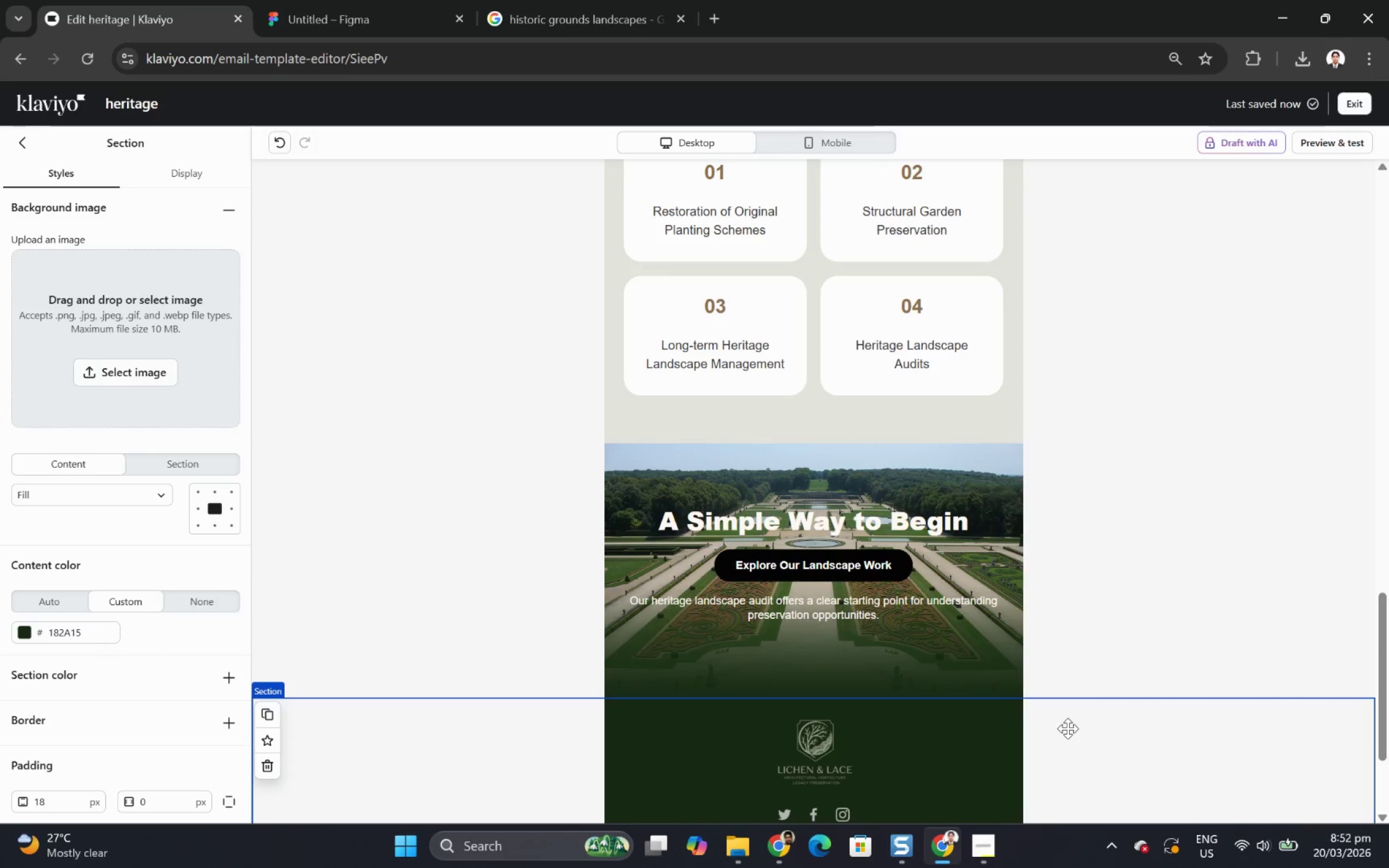 
left_click([840, 641])
 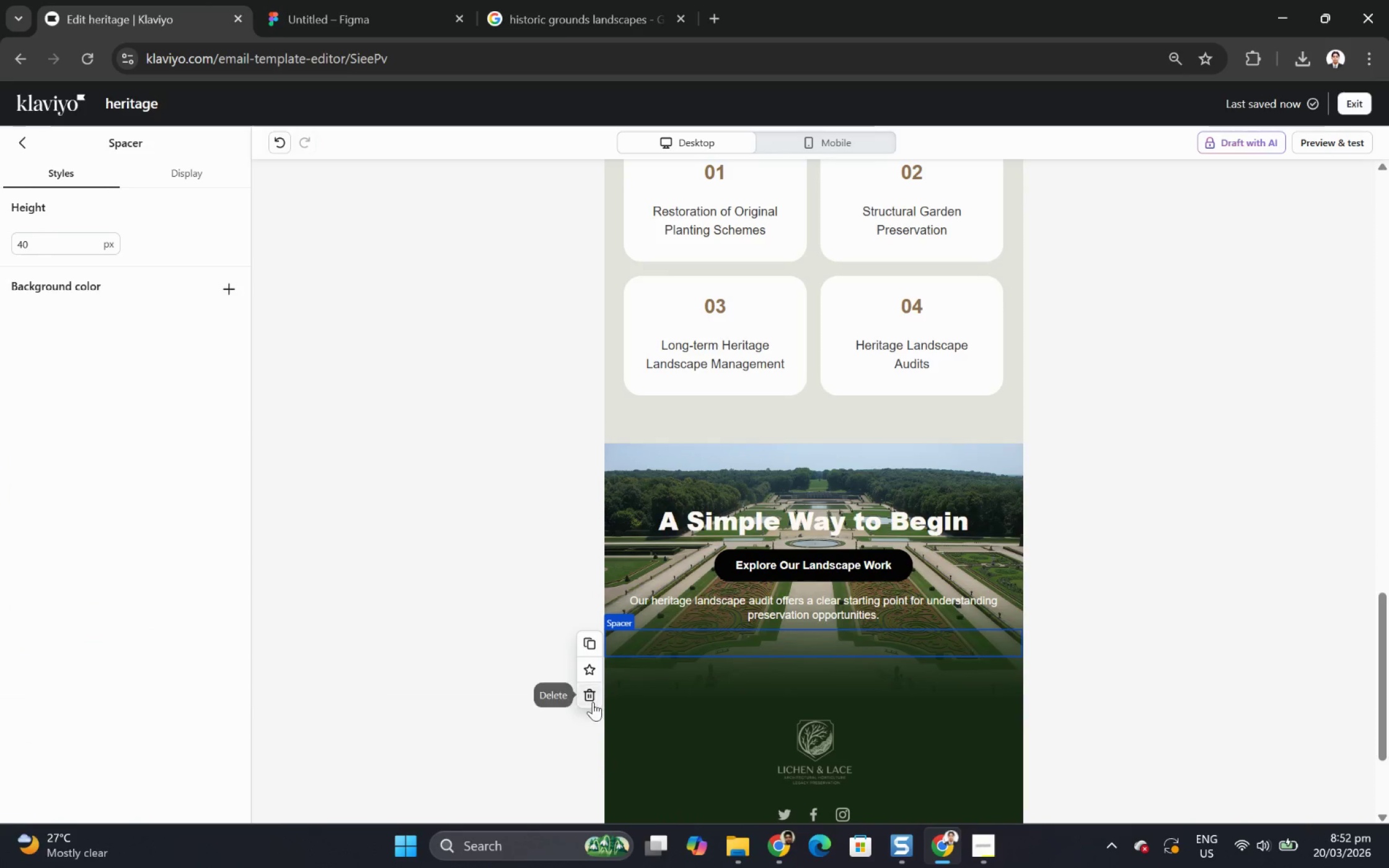 
left_click([592, 702])
 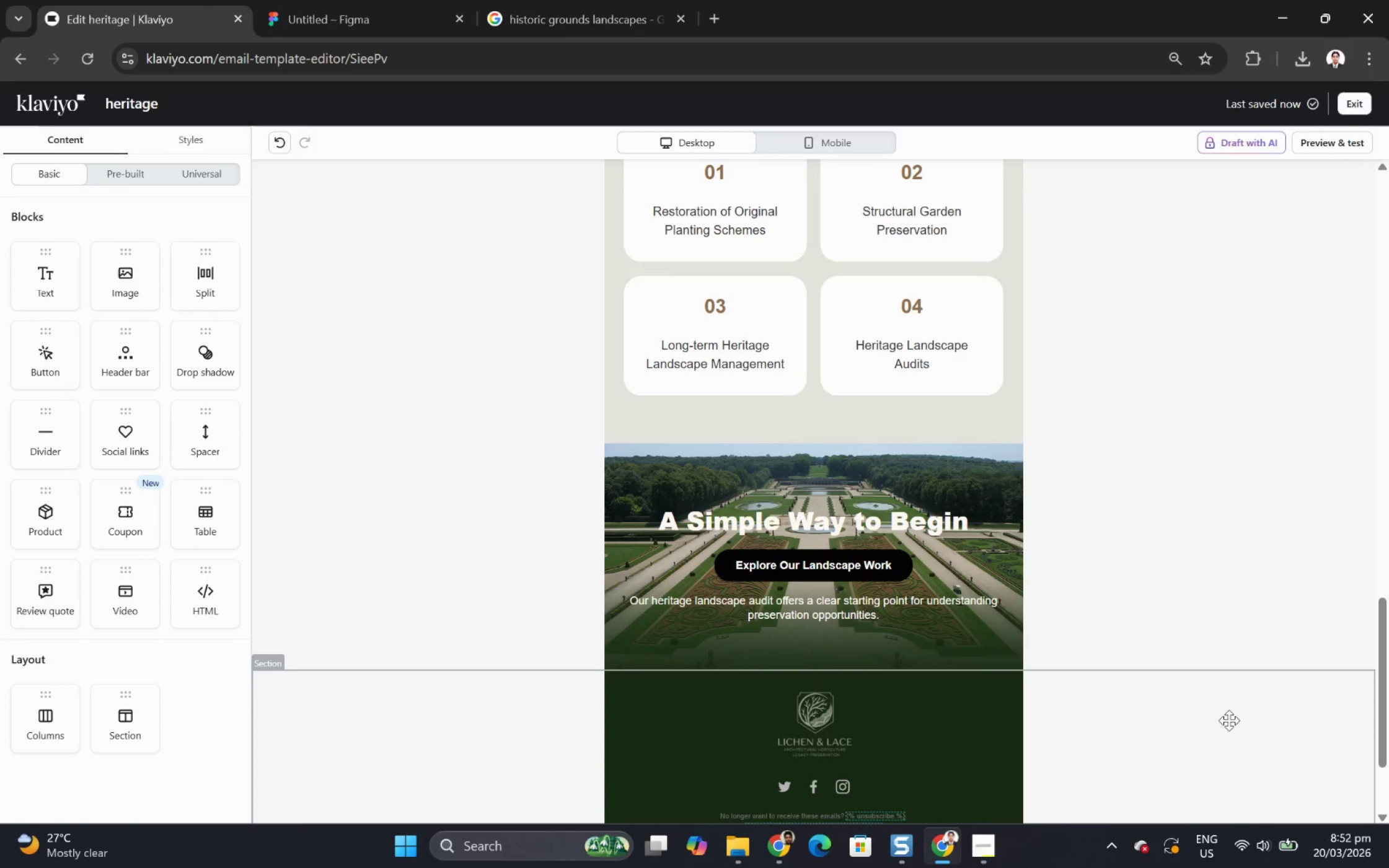 
left_click([1230, 742])
 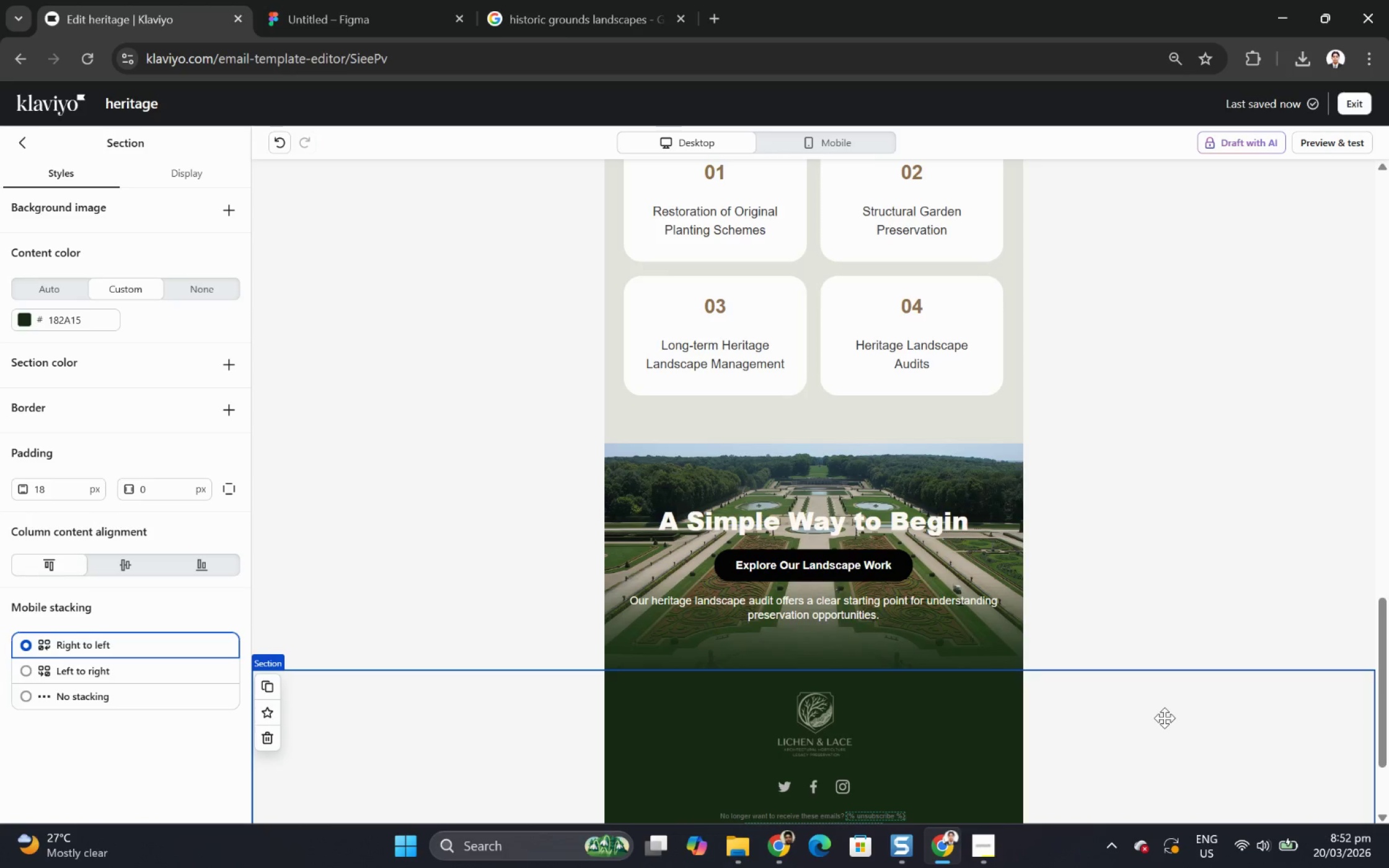 
left_click([1150, 768])
 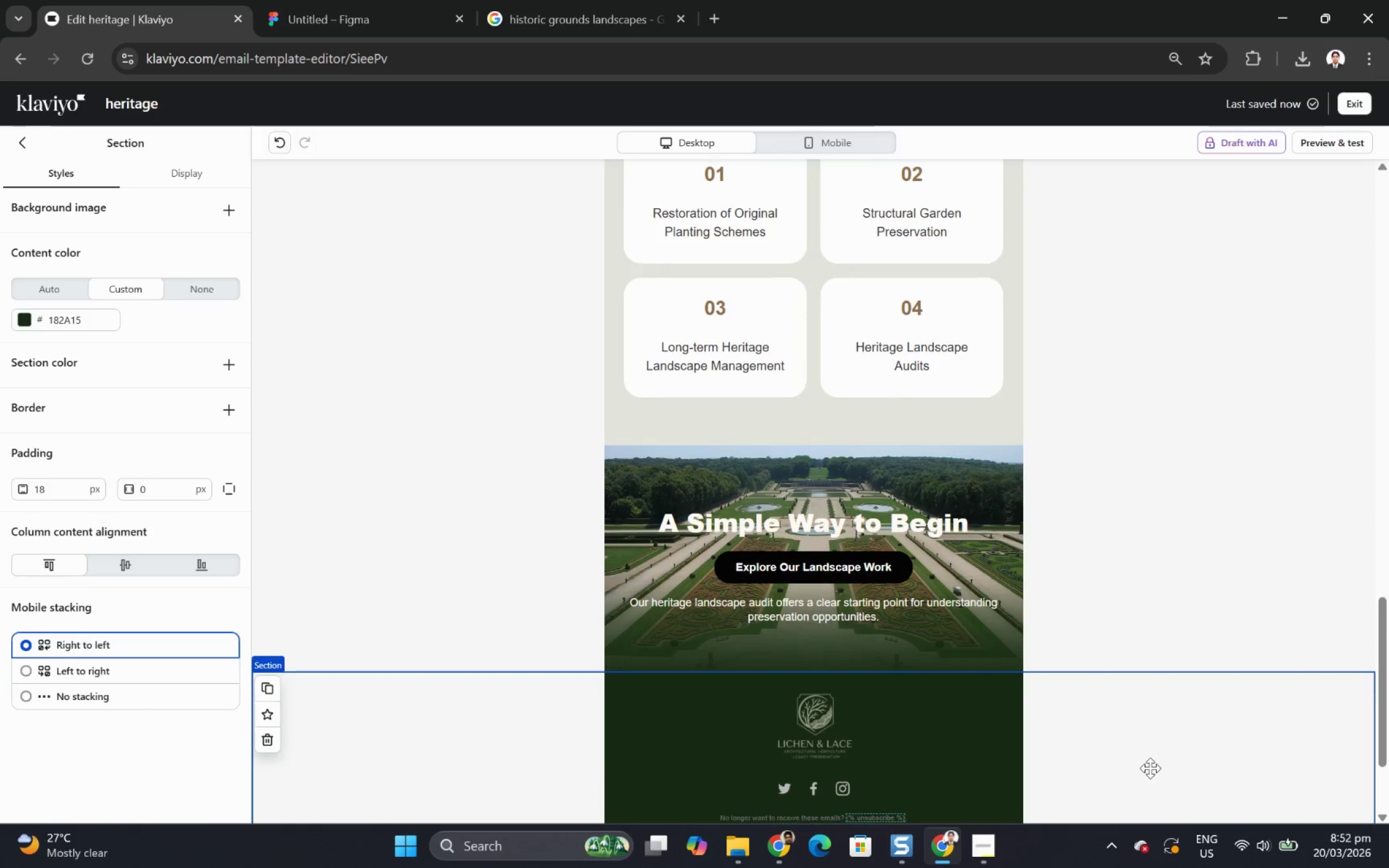 
scroll: coordinate [1150, 768], scroll_direction: up, amount: 2.0
 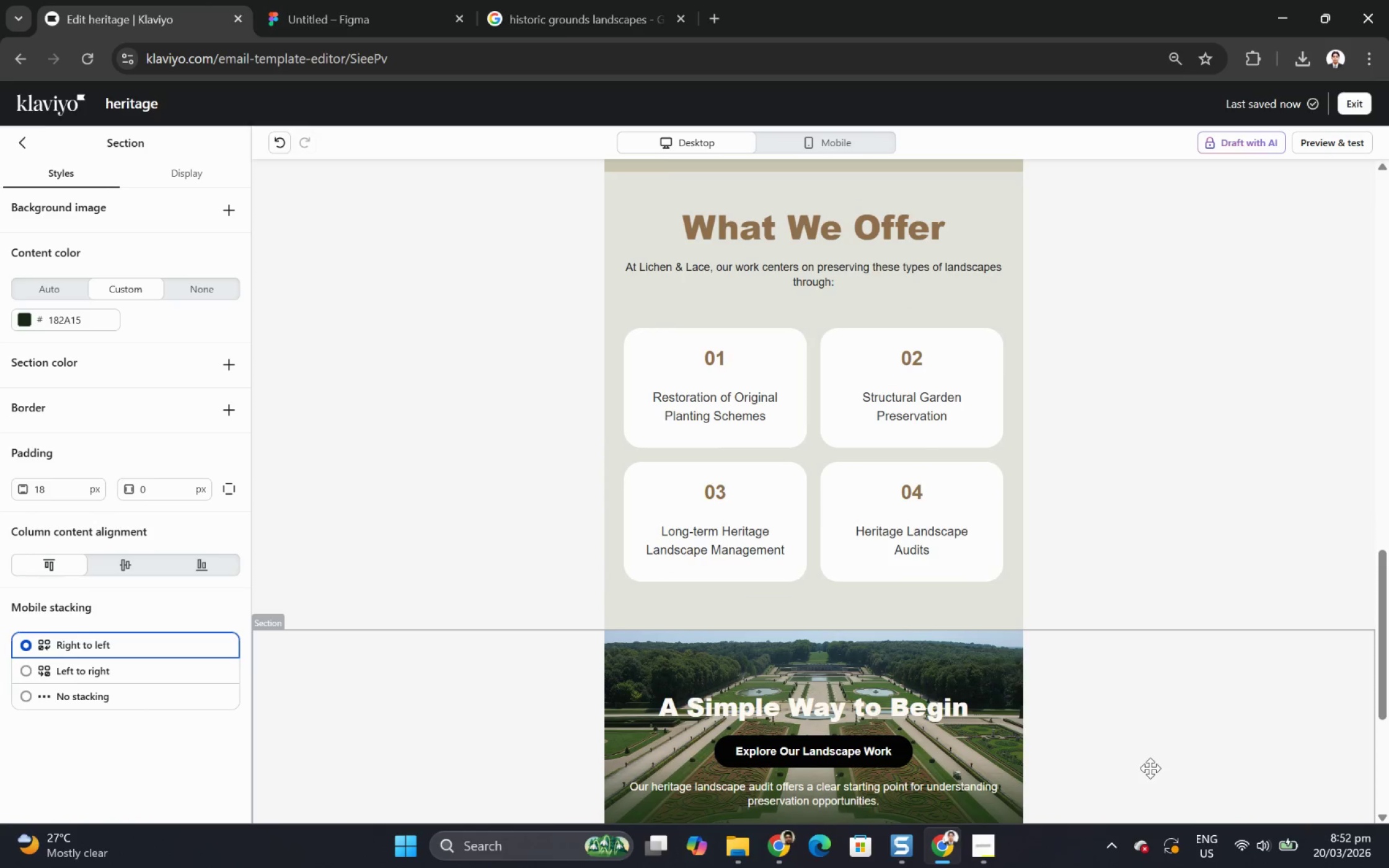 
scroll: coordinate [1150, 768], scroll_direction: down, amount: 2.0
 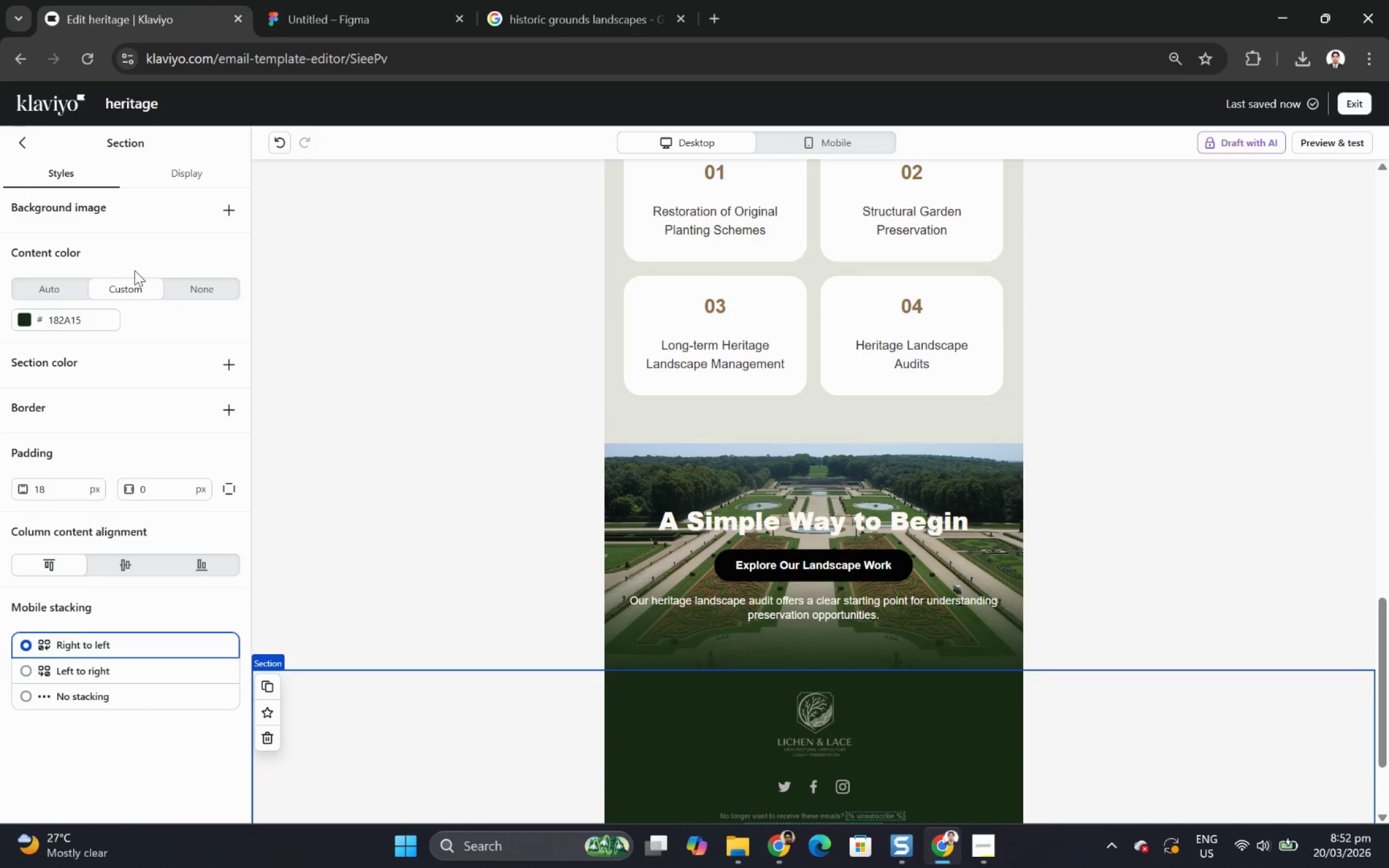 
left_click([279, 147])
 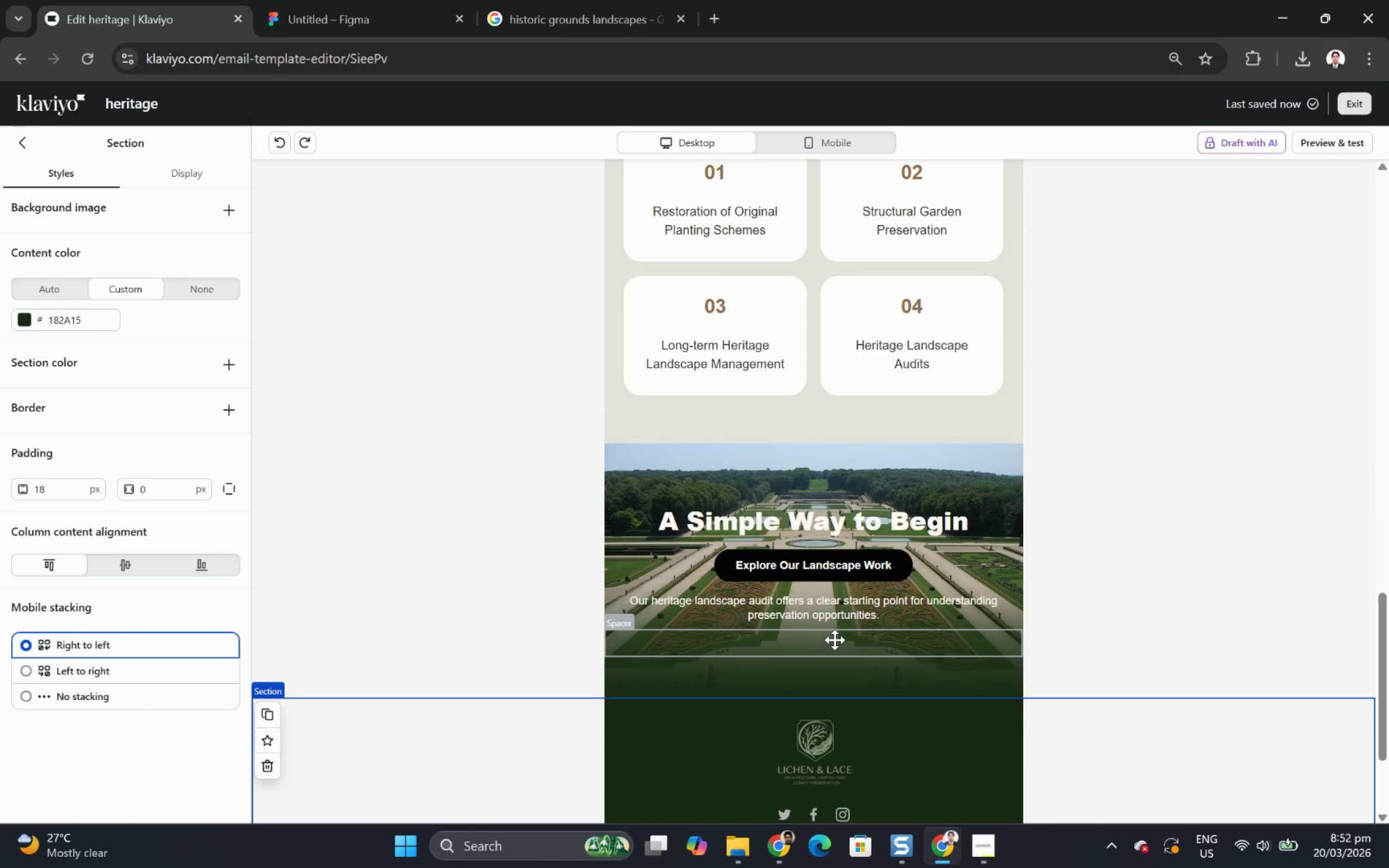 
left_click_drag(start_coordinate=[832, 644], to_coordinate=[838, 587])
 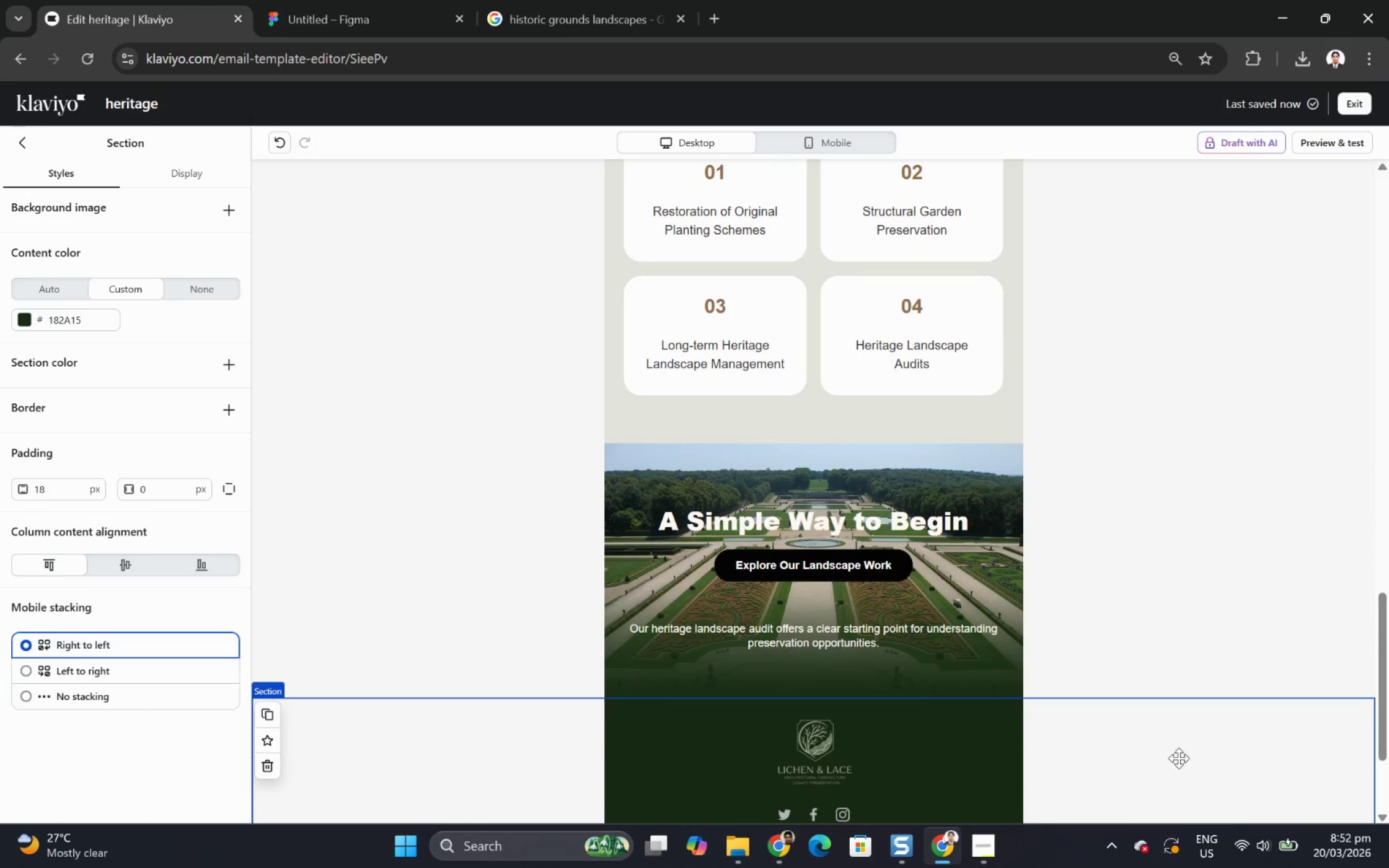 
left_click([1178, 757])
 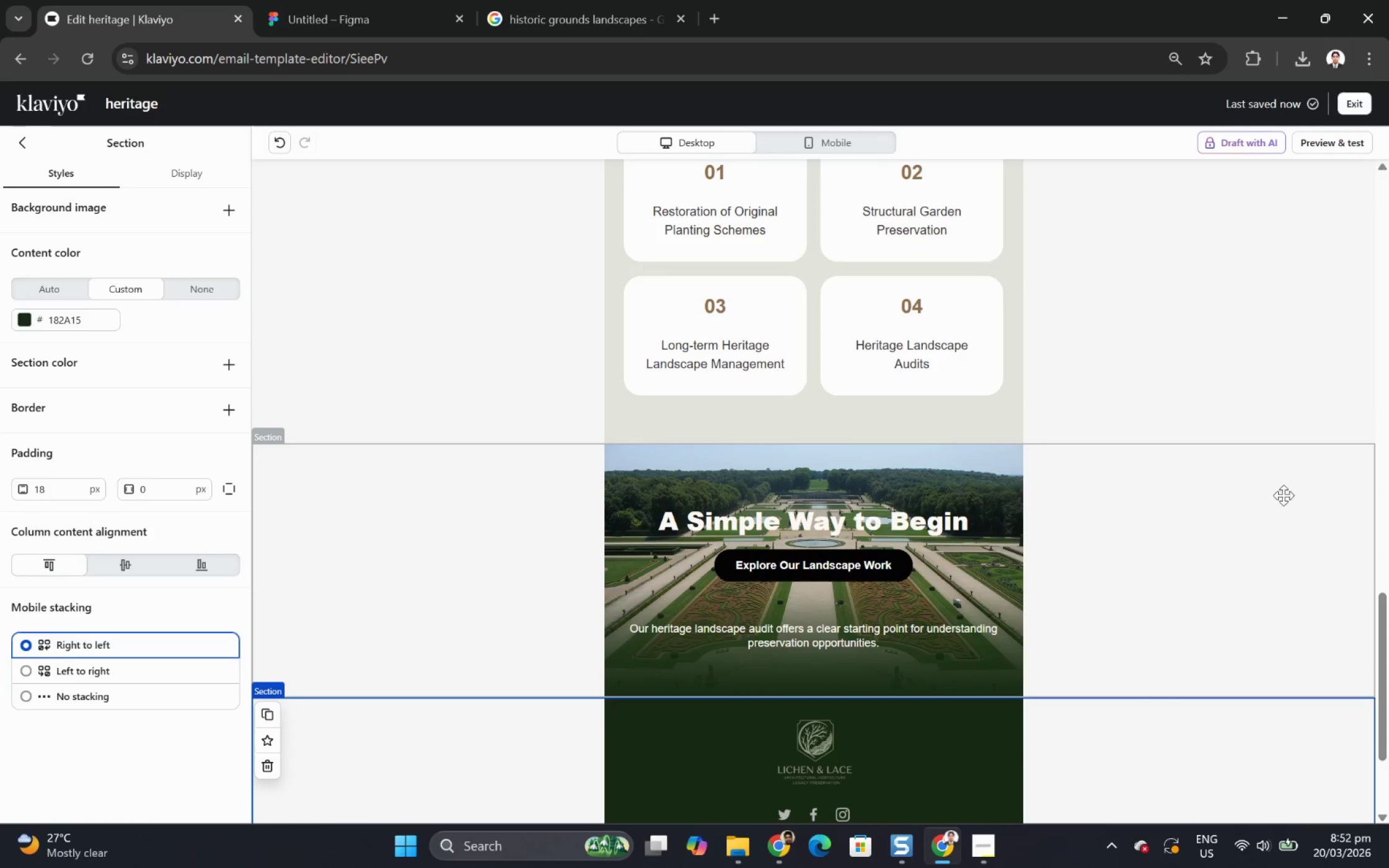 
scroll: coordinate [1293, 474], scroll_direction: up, amount: 2.0
 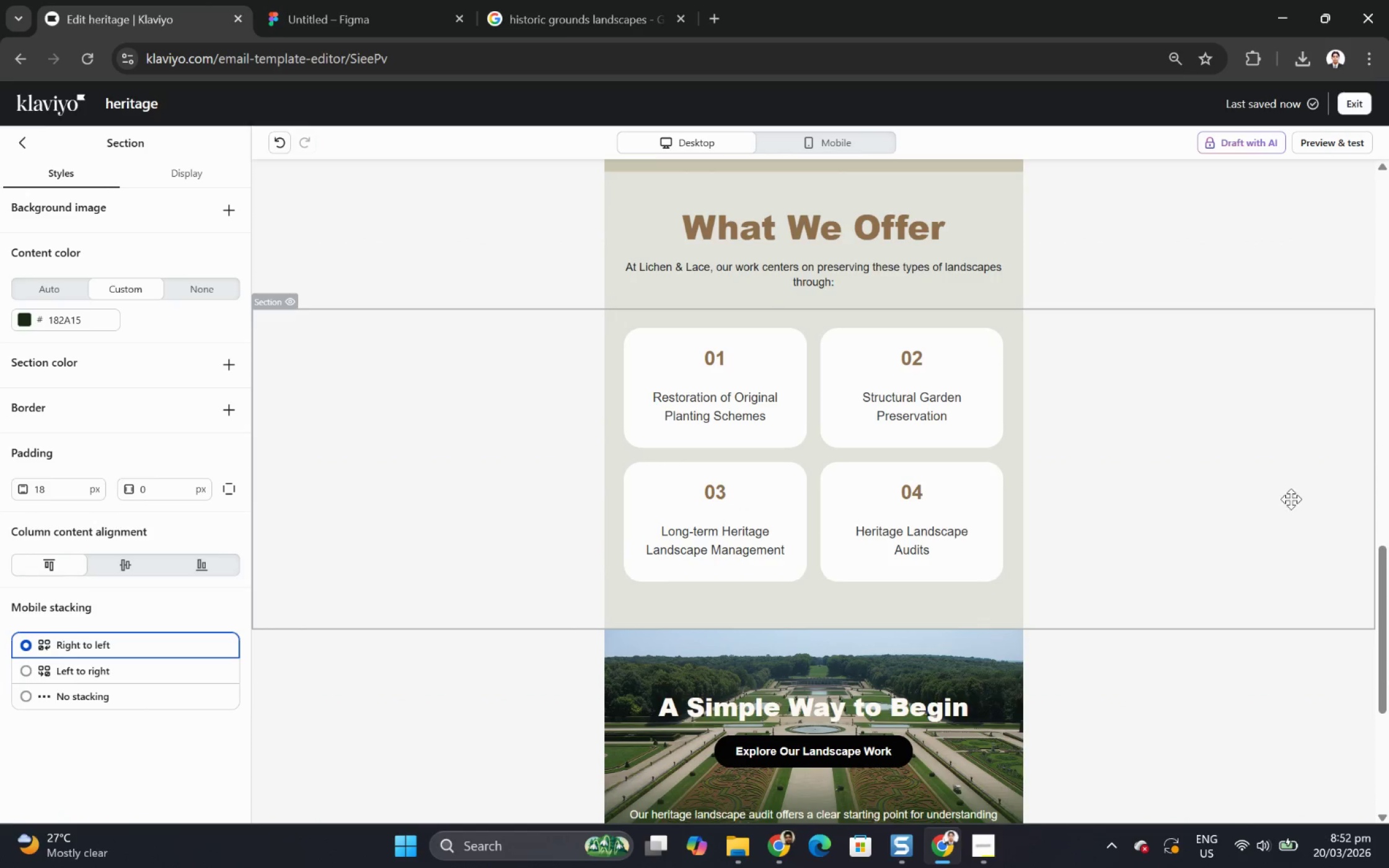 
left_click([1289, 499])
 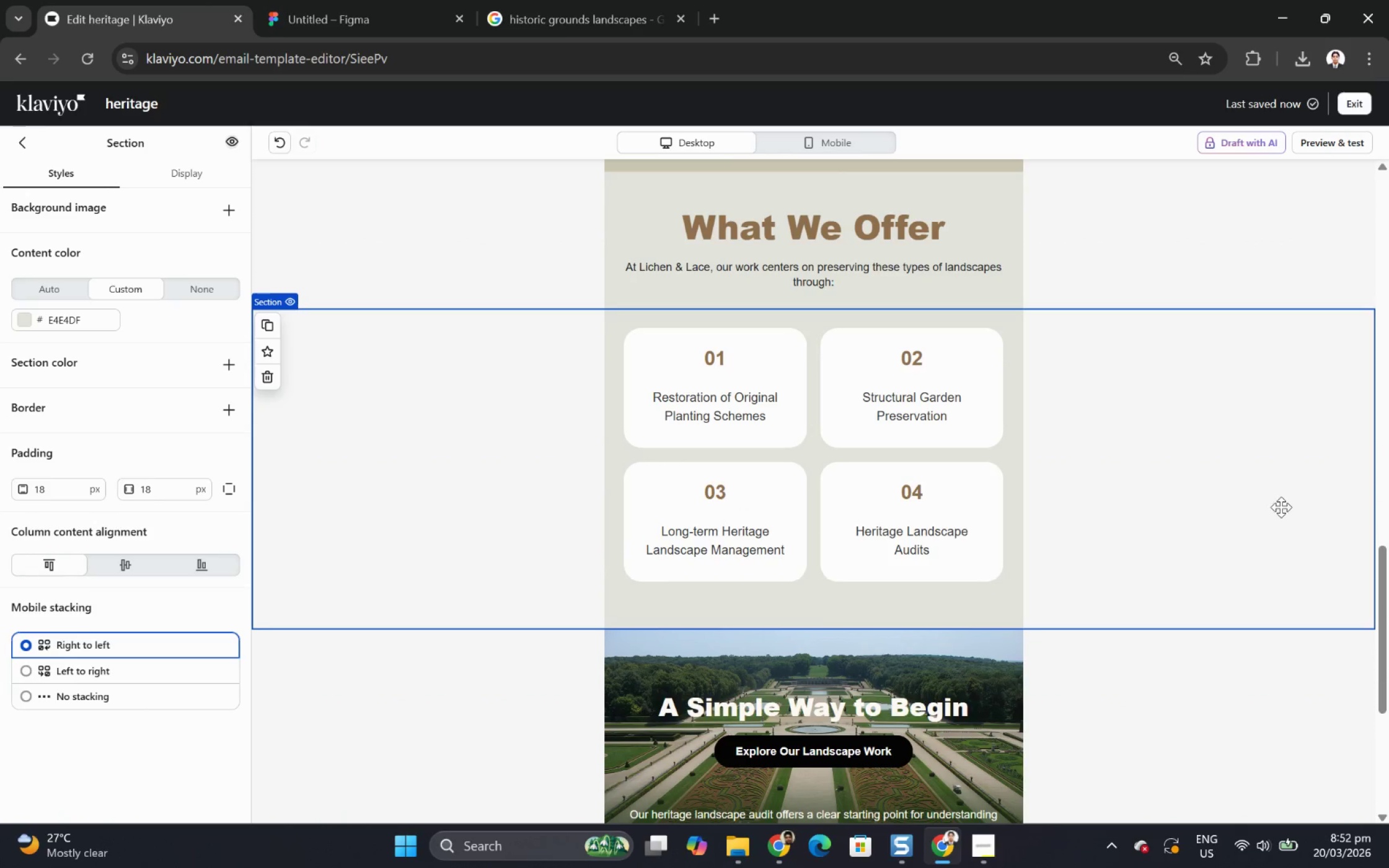 
hold_key(key=ControlLeft, duration=0.69)
scroll: coordinate [1279, 506], scroll_direction: down, amount: 4.0
 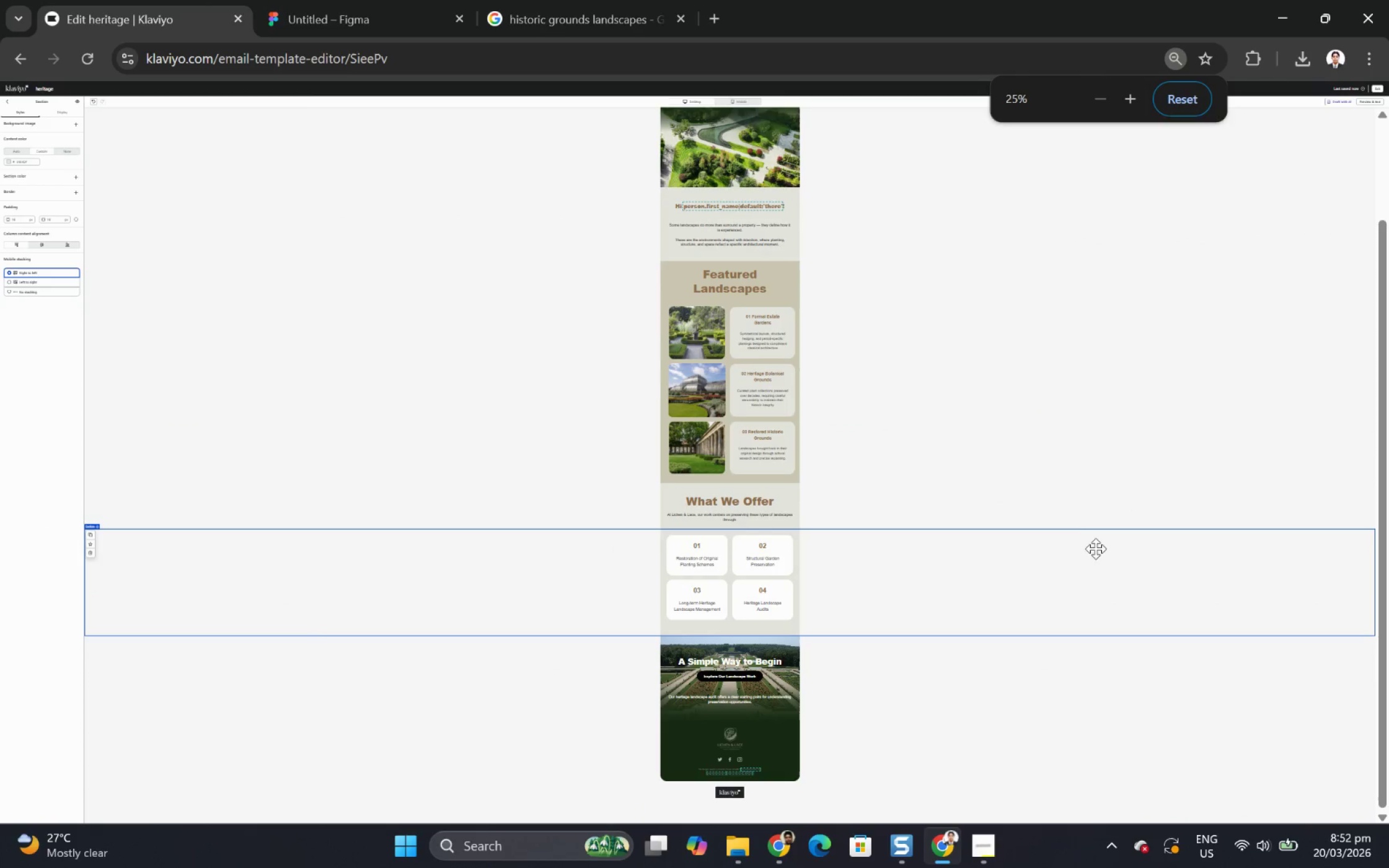 
hold_key(key=ControlLeft, duration=1.53)
 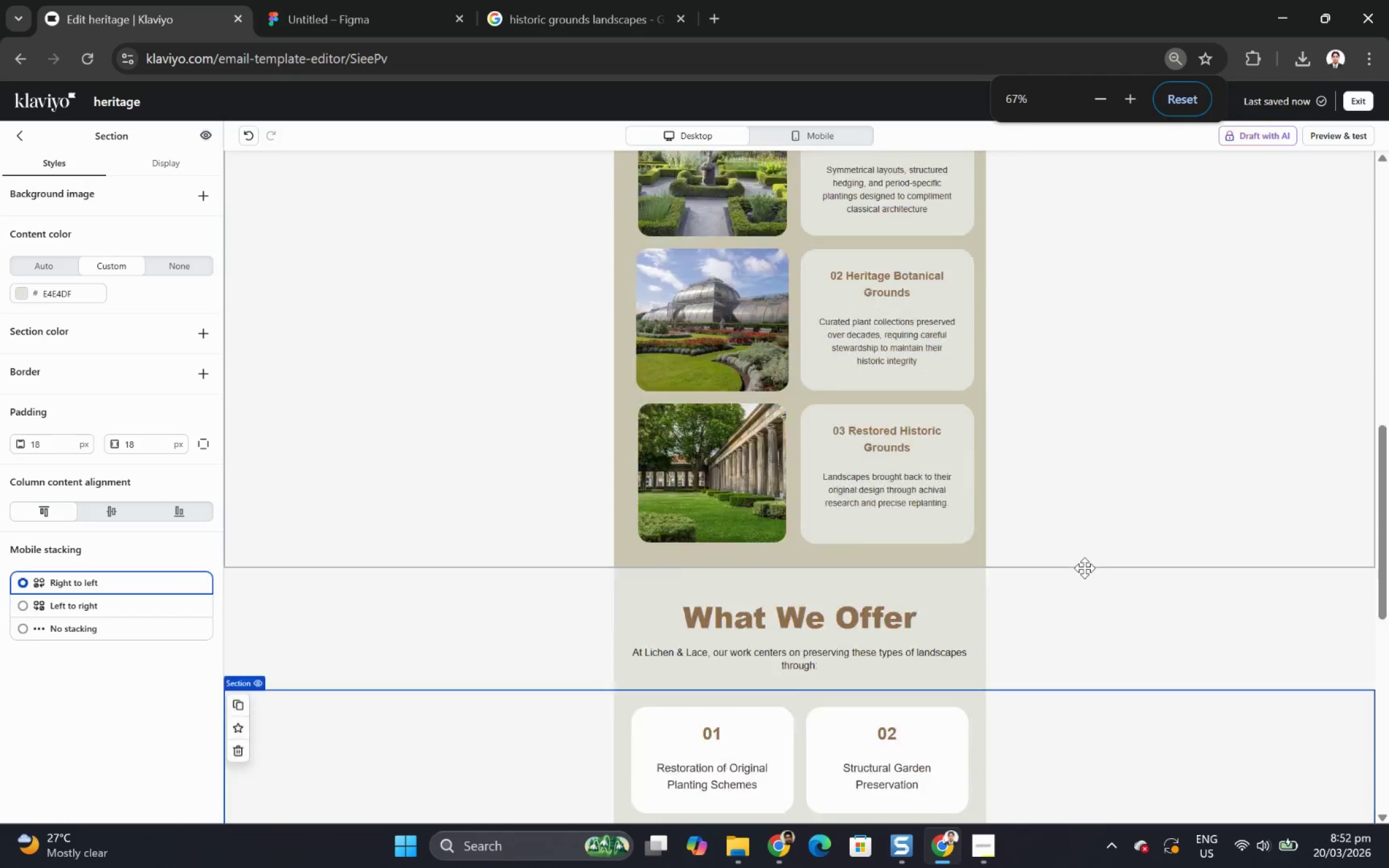 
key(Control+ControlLeft)
 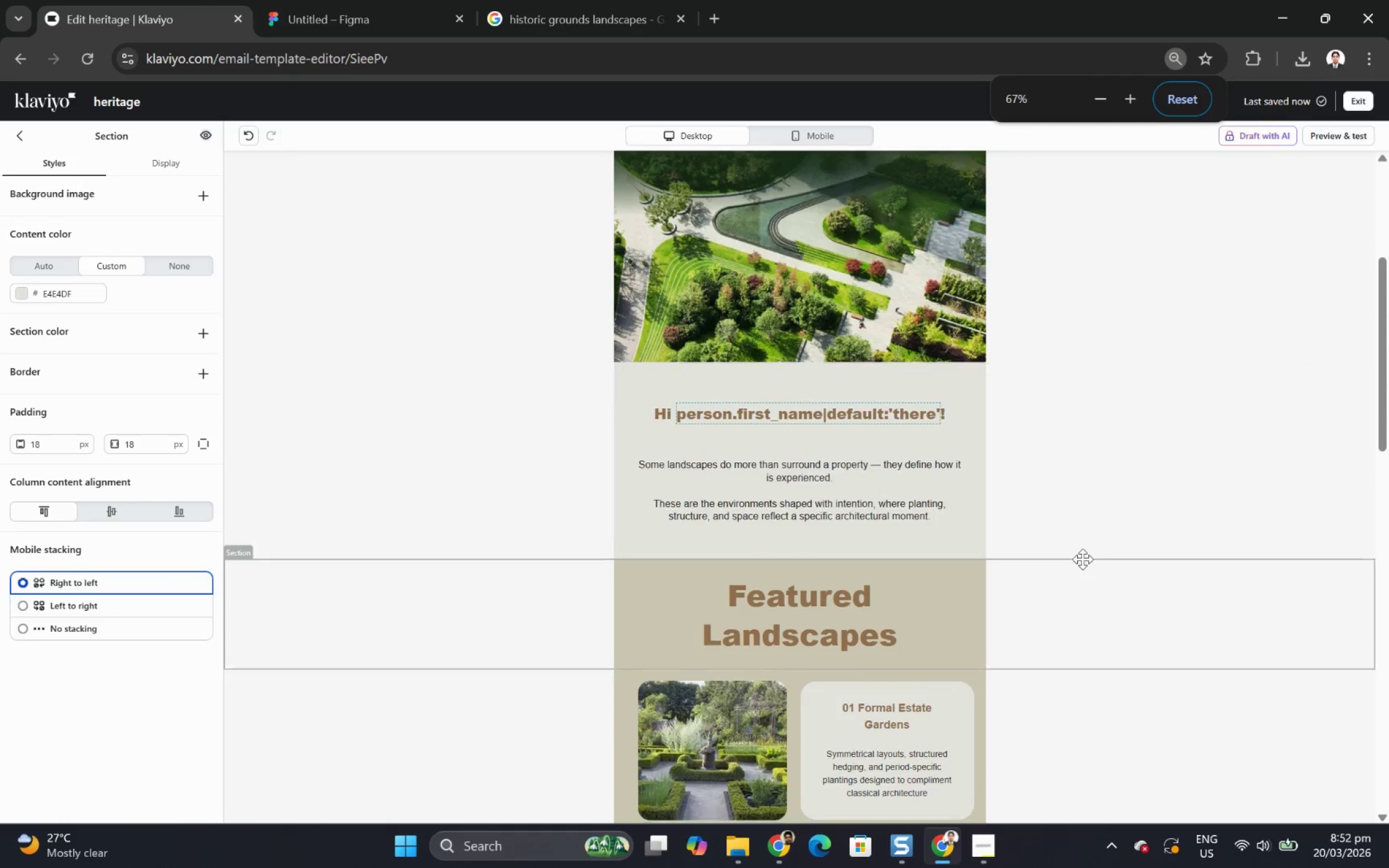 
hold_key(key=ControlLeft, duration=9.73)
scroll: coordinate [1084, 569], scroll_direction: down, amount: 11.0
 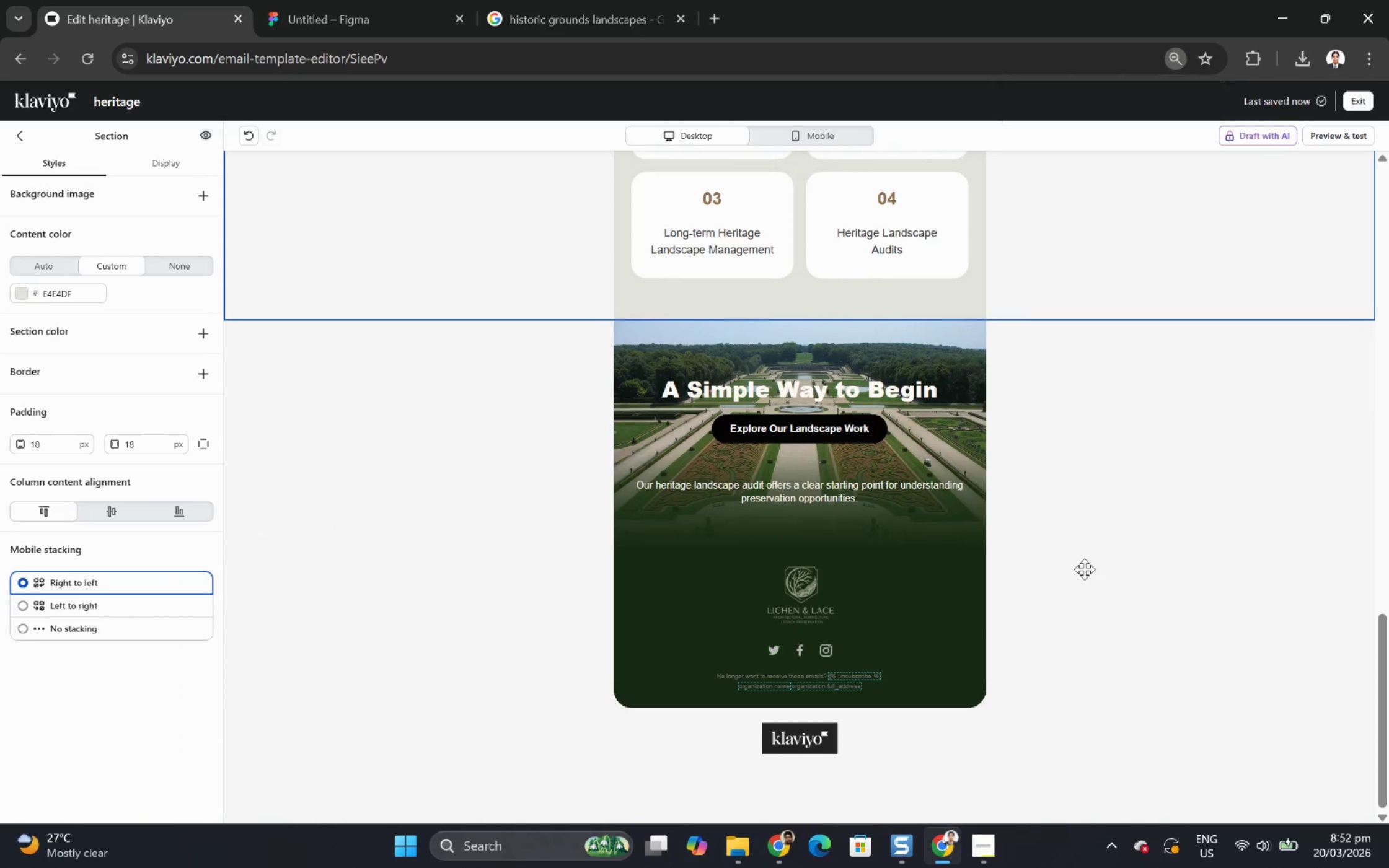 
scroll: coordinate [1084, 569], scroll_direction: up, amount: 3.0
 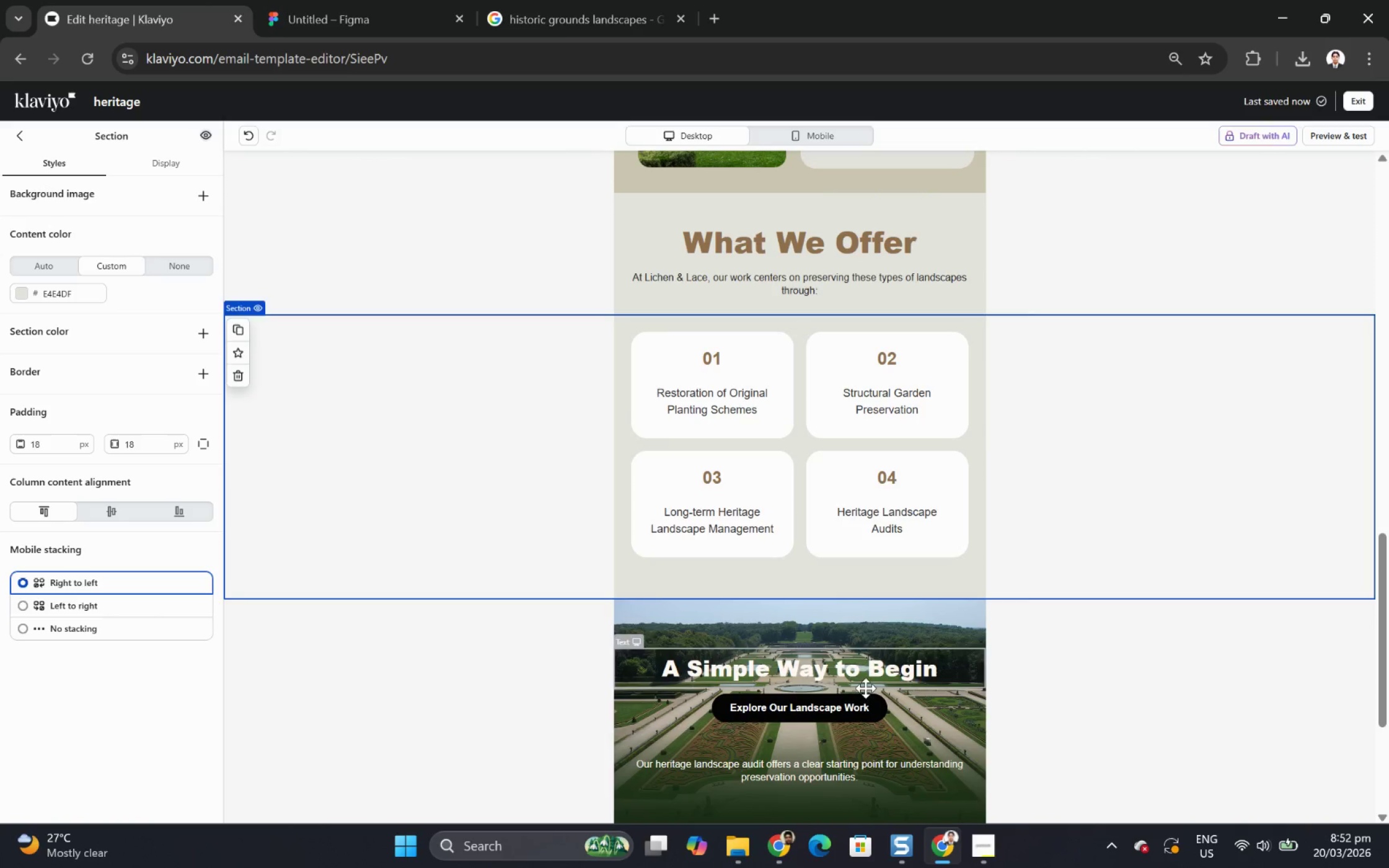 
left_click([865, 695])
 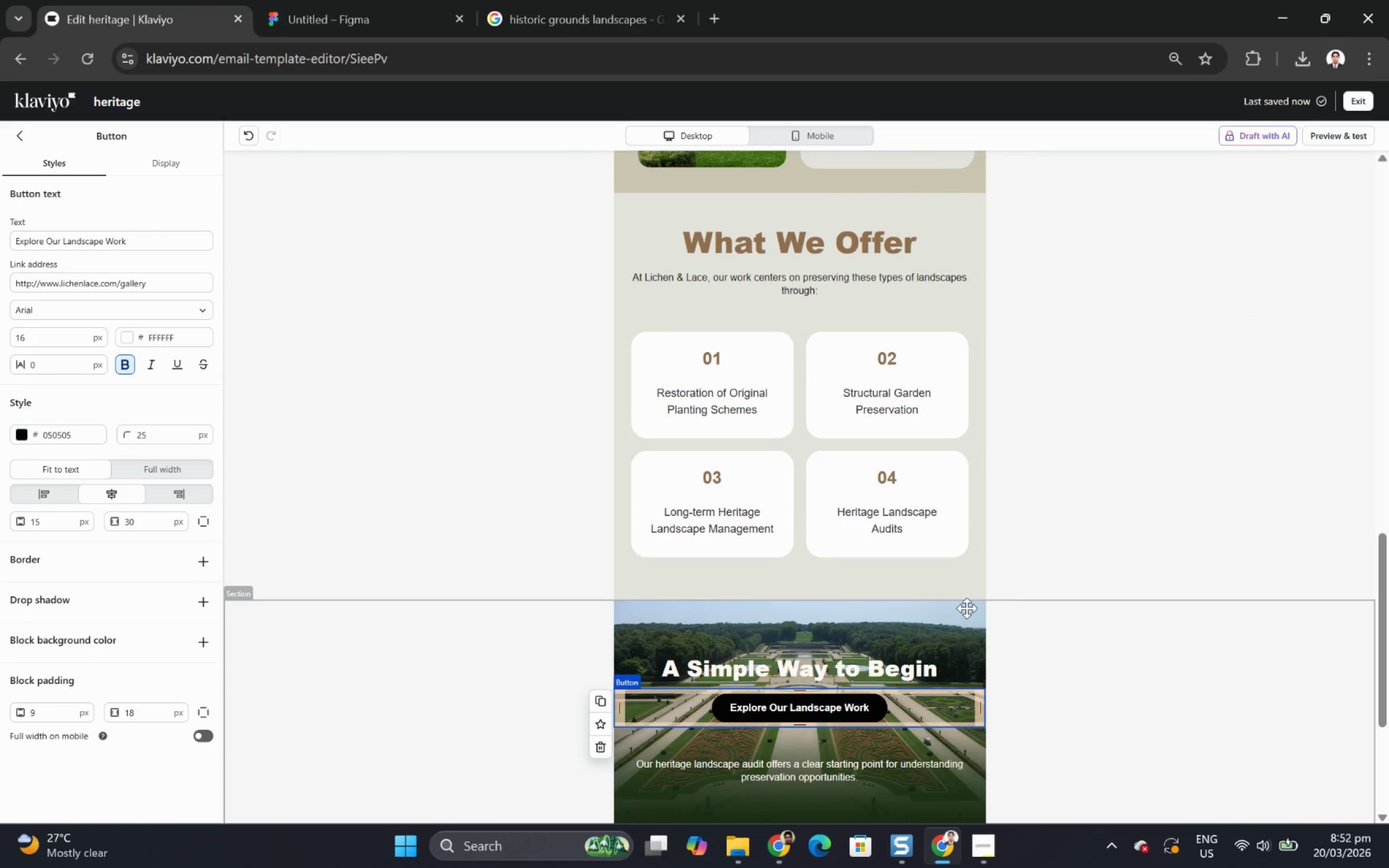 
left_click([1117, 505])
 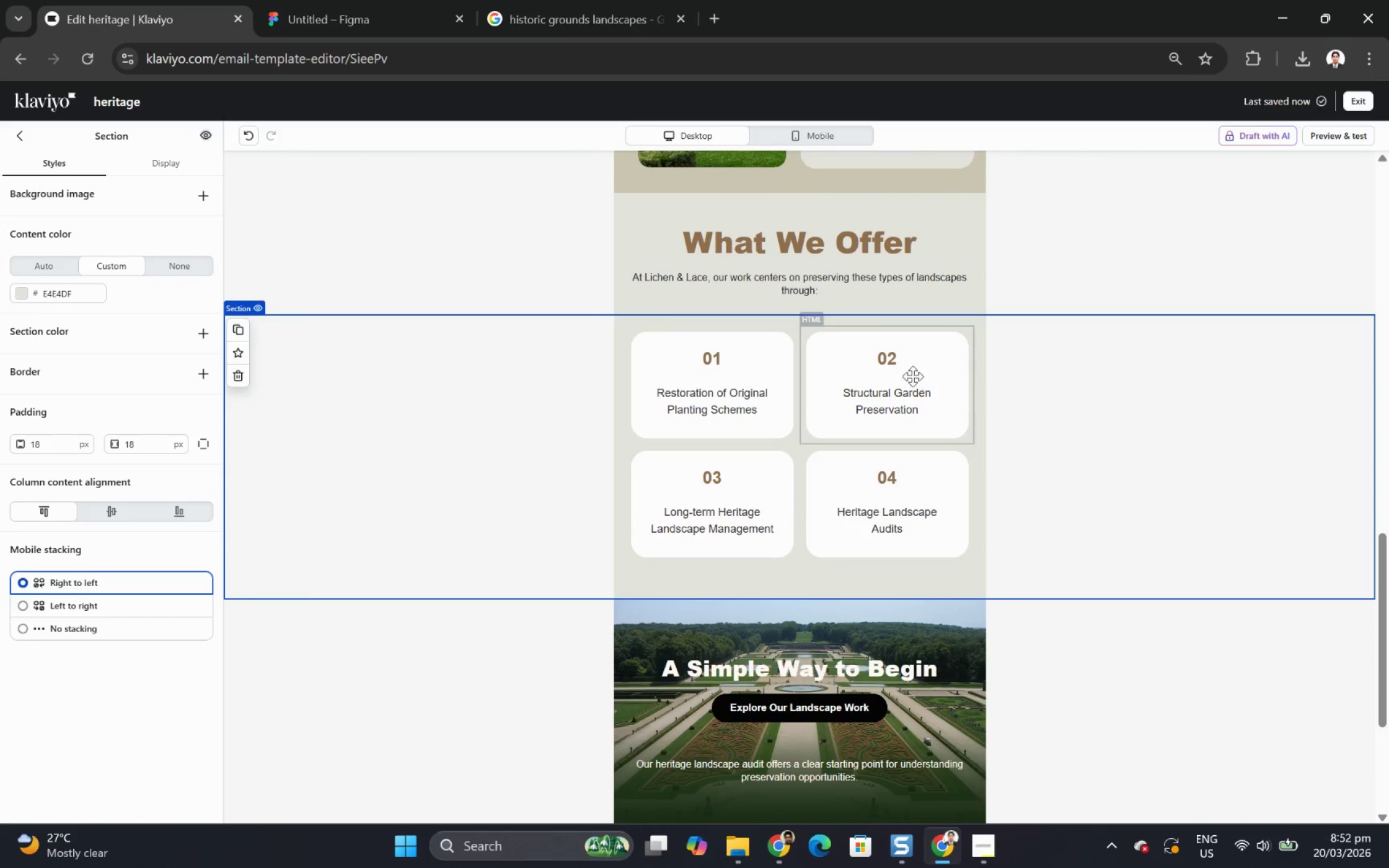 
left_click([912, 375])
 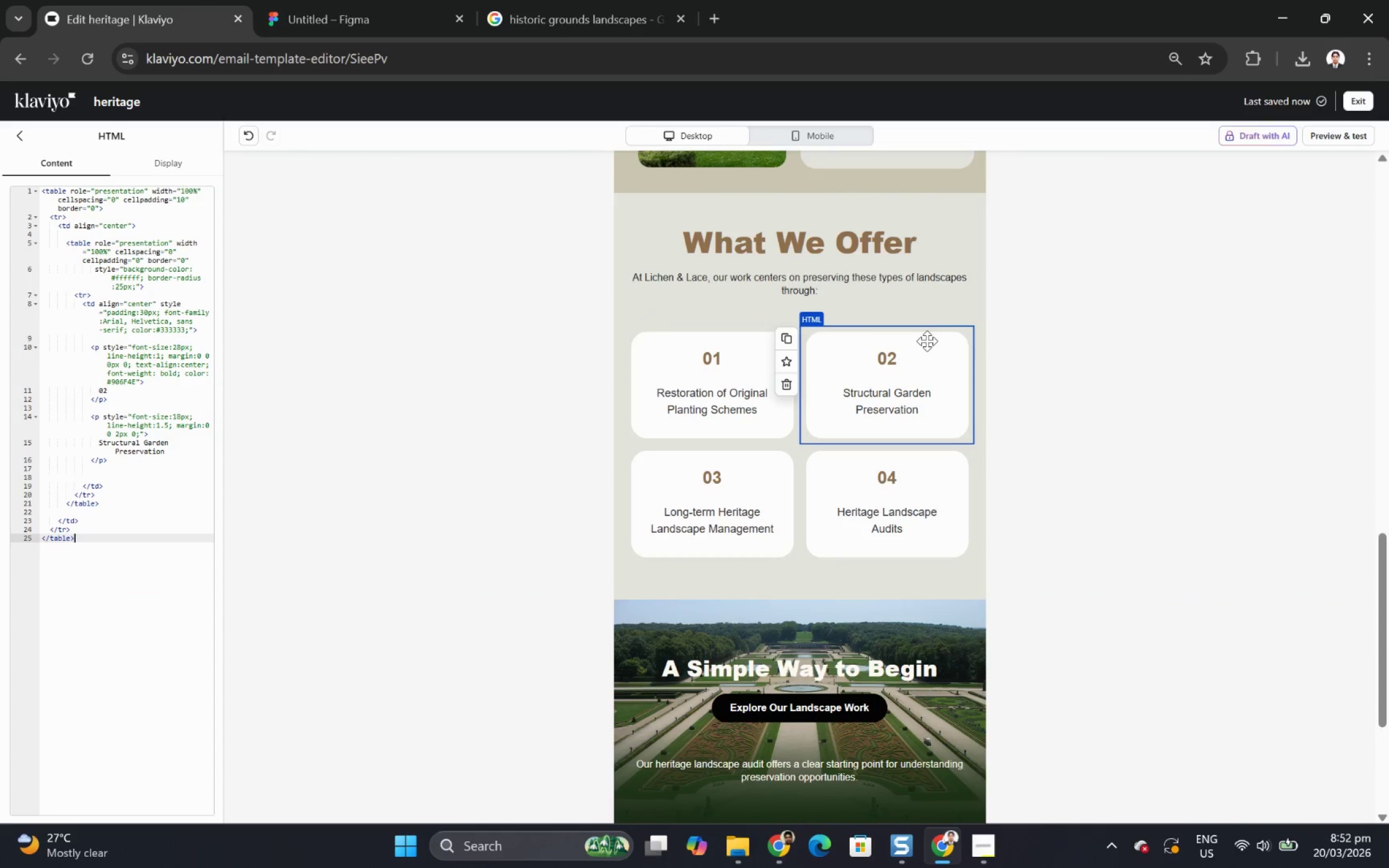 
hold_key(key=ControlLeft, duration=0.92)
 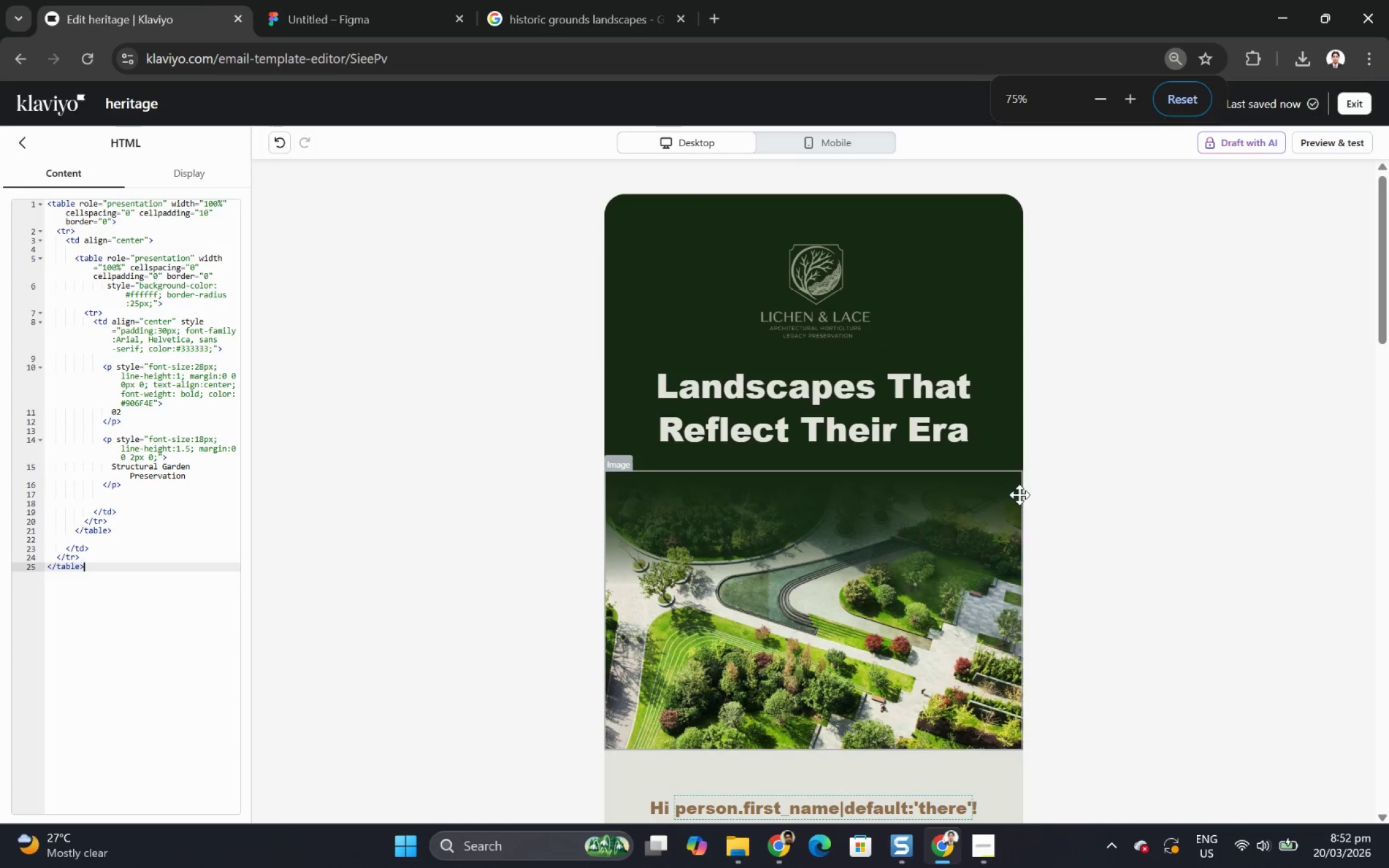 
scroll: coordinate [1020, 497], scroll_direction: up, amount: 19.0
 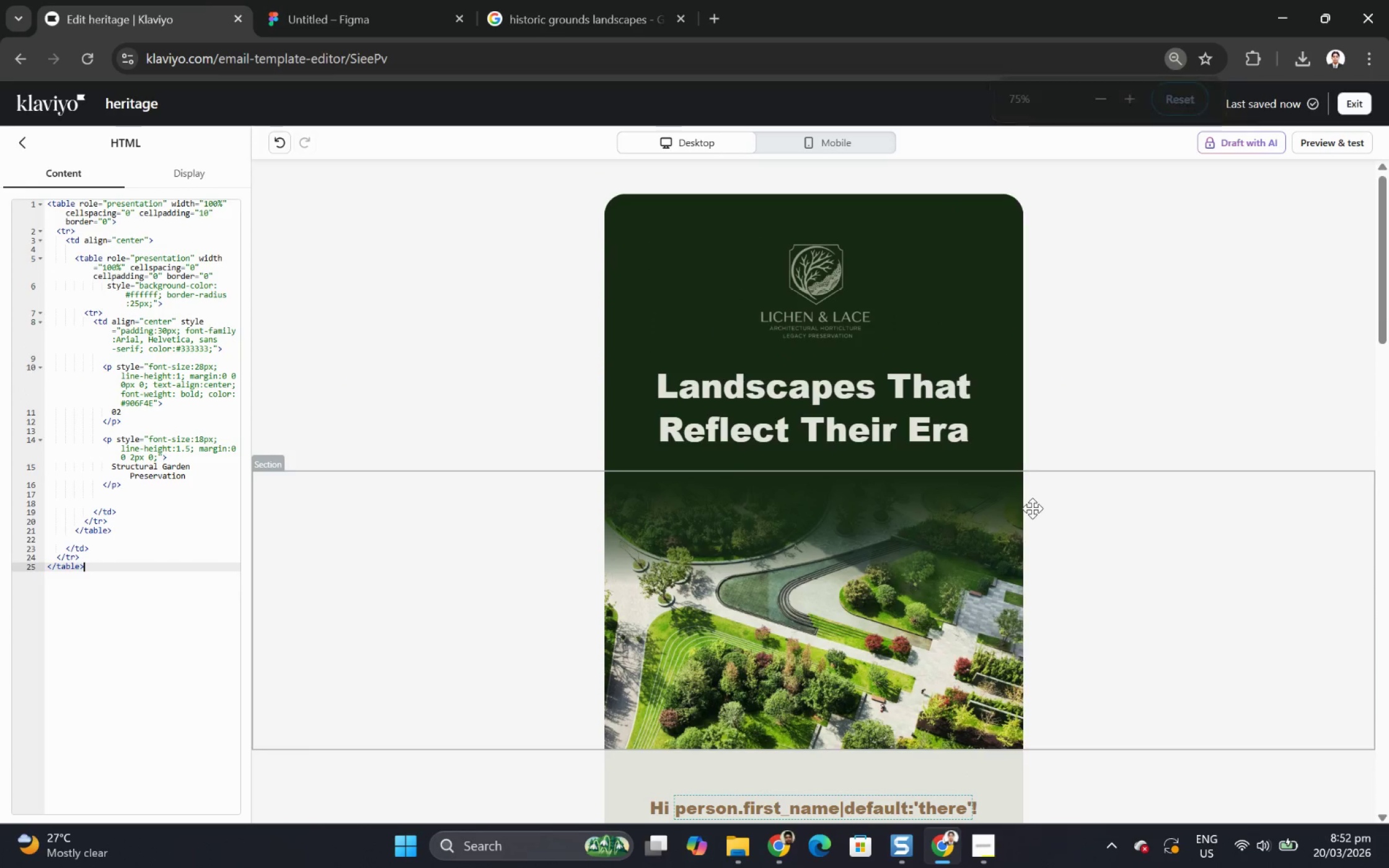 
scroll: coordinate [1033, 507], scroll_direction: down, amount: 20.0
 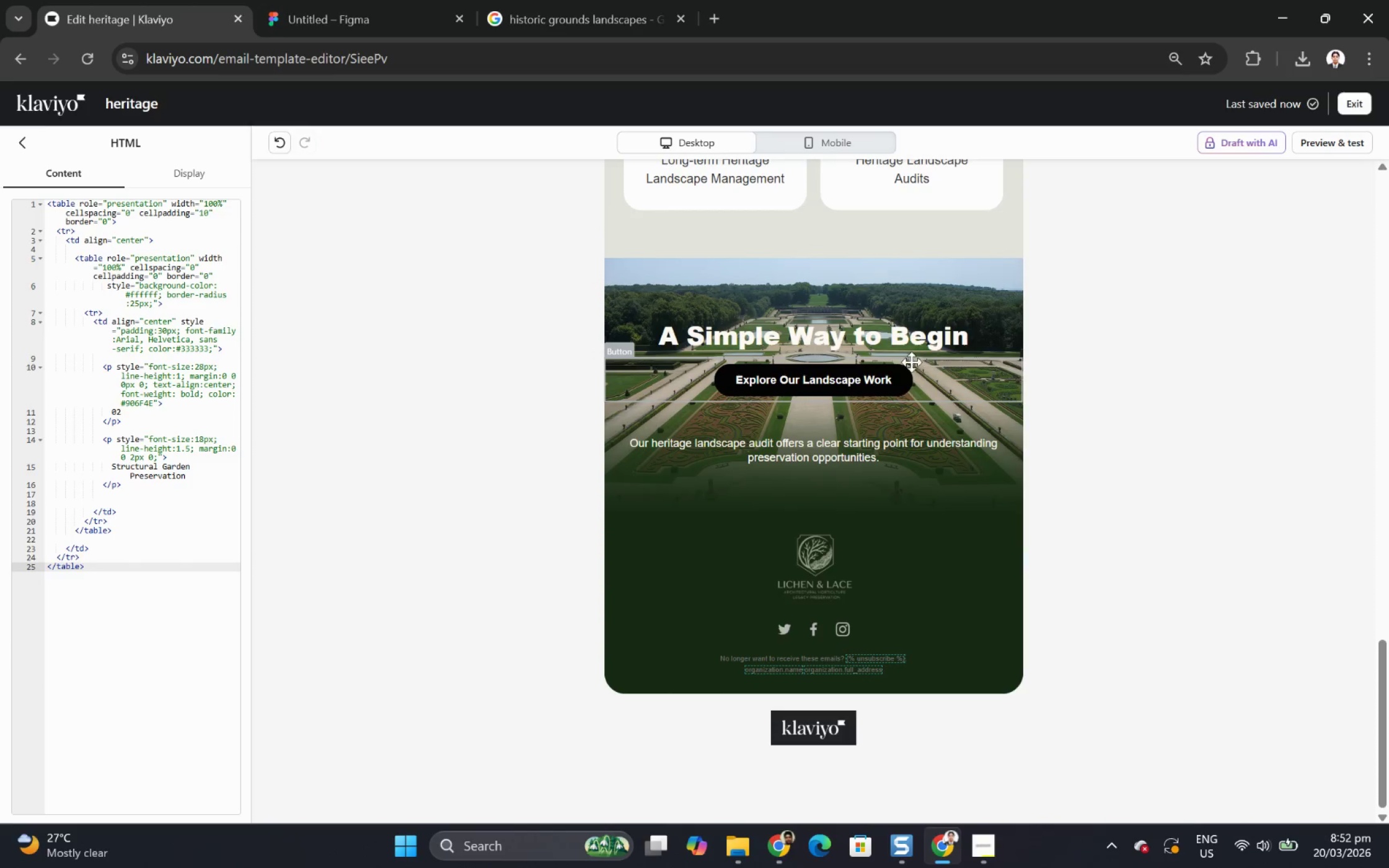 
left_click([919, 375])
 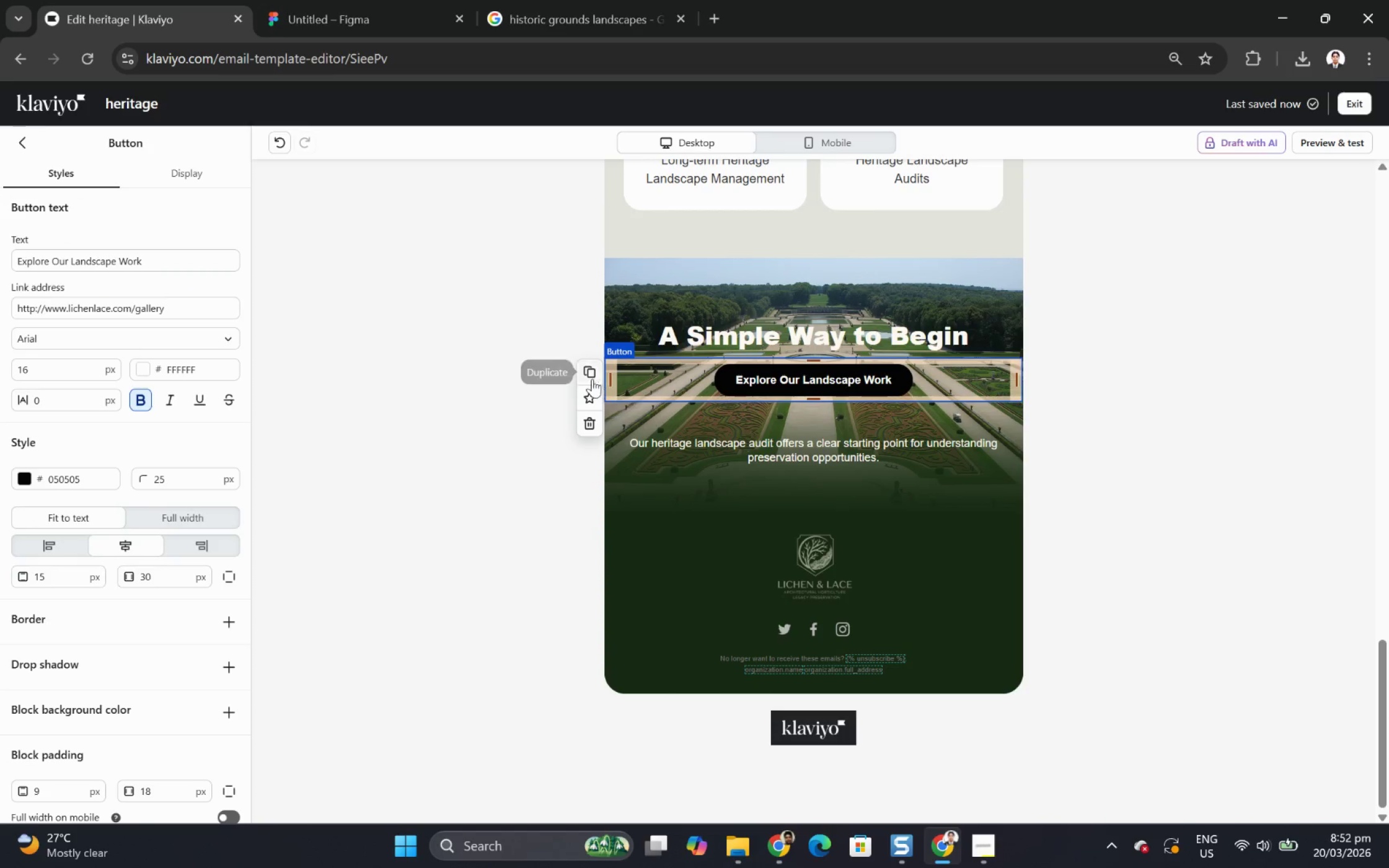 
left_click([589, 374])
 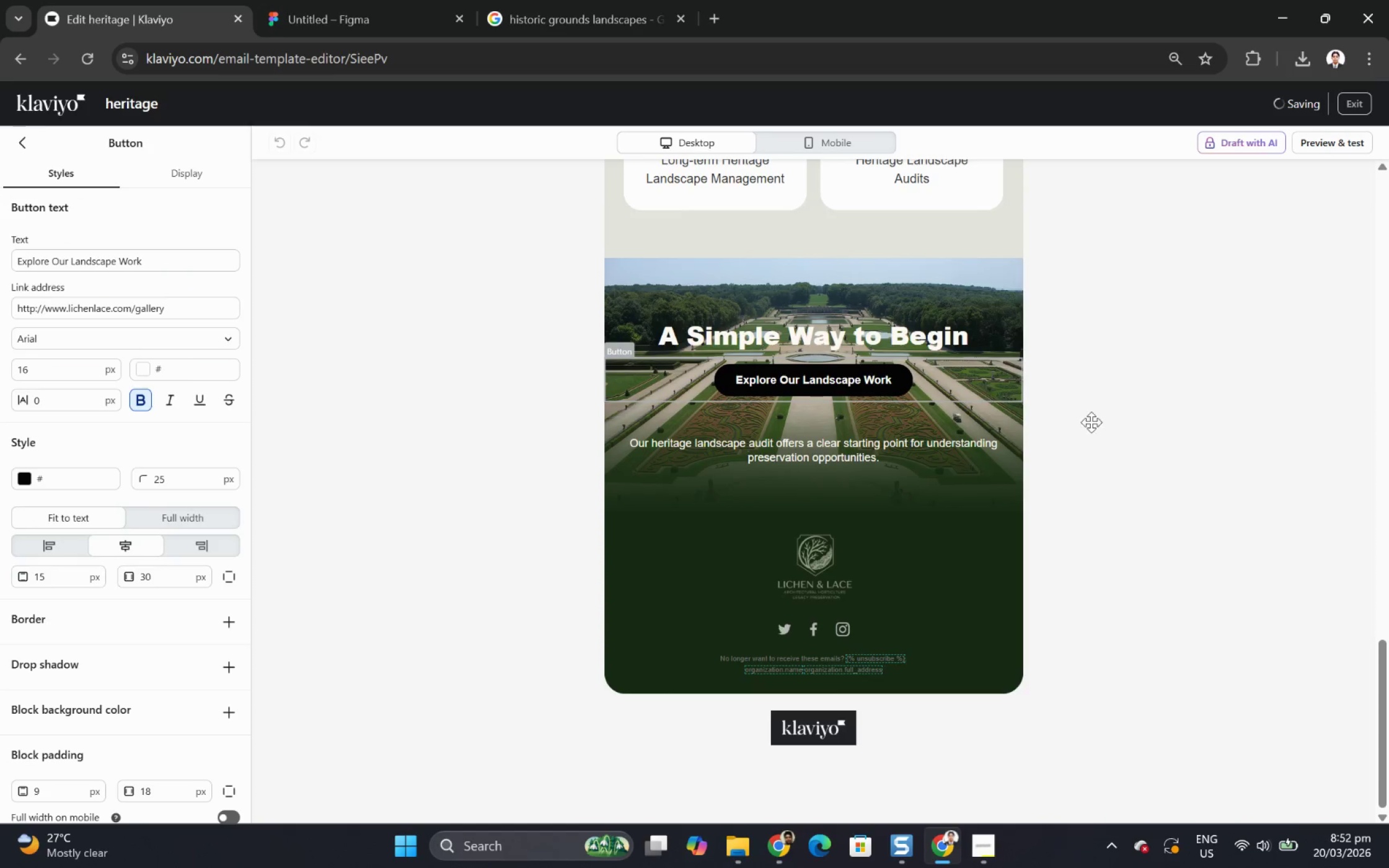 
scroll: coordinate [1085, 451], scroll_direction: up, amount: 3.0
 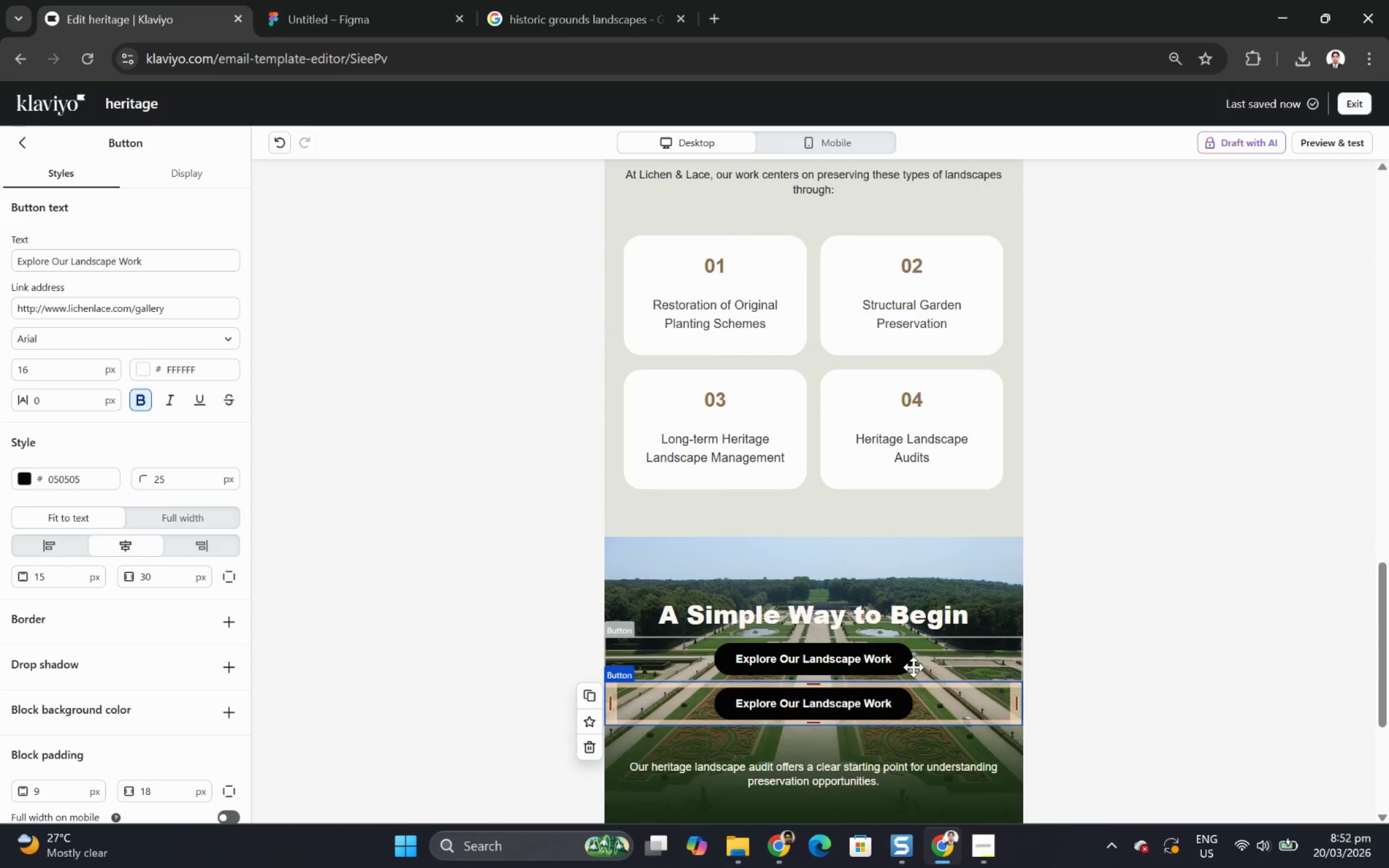 
left_click_drag(start_coordinate=[920, 661], to_coordinate=[902, 470])
 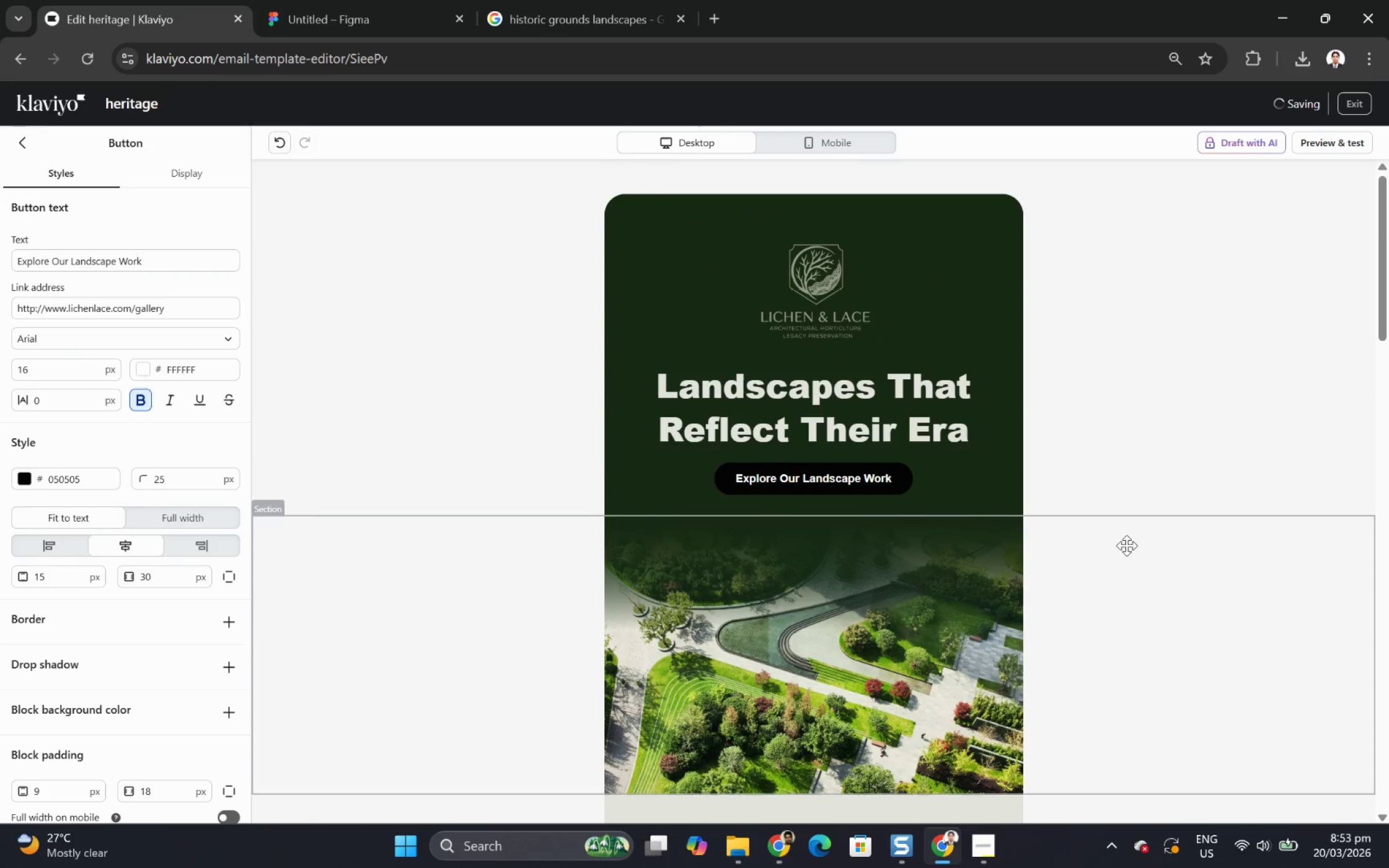 
left_click([1145, 583])
 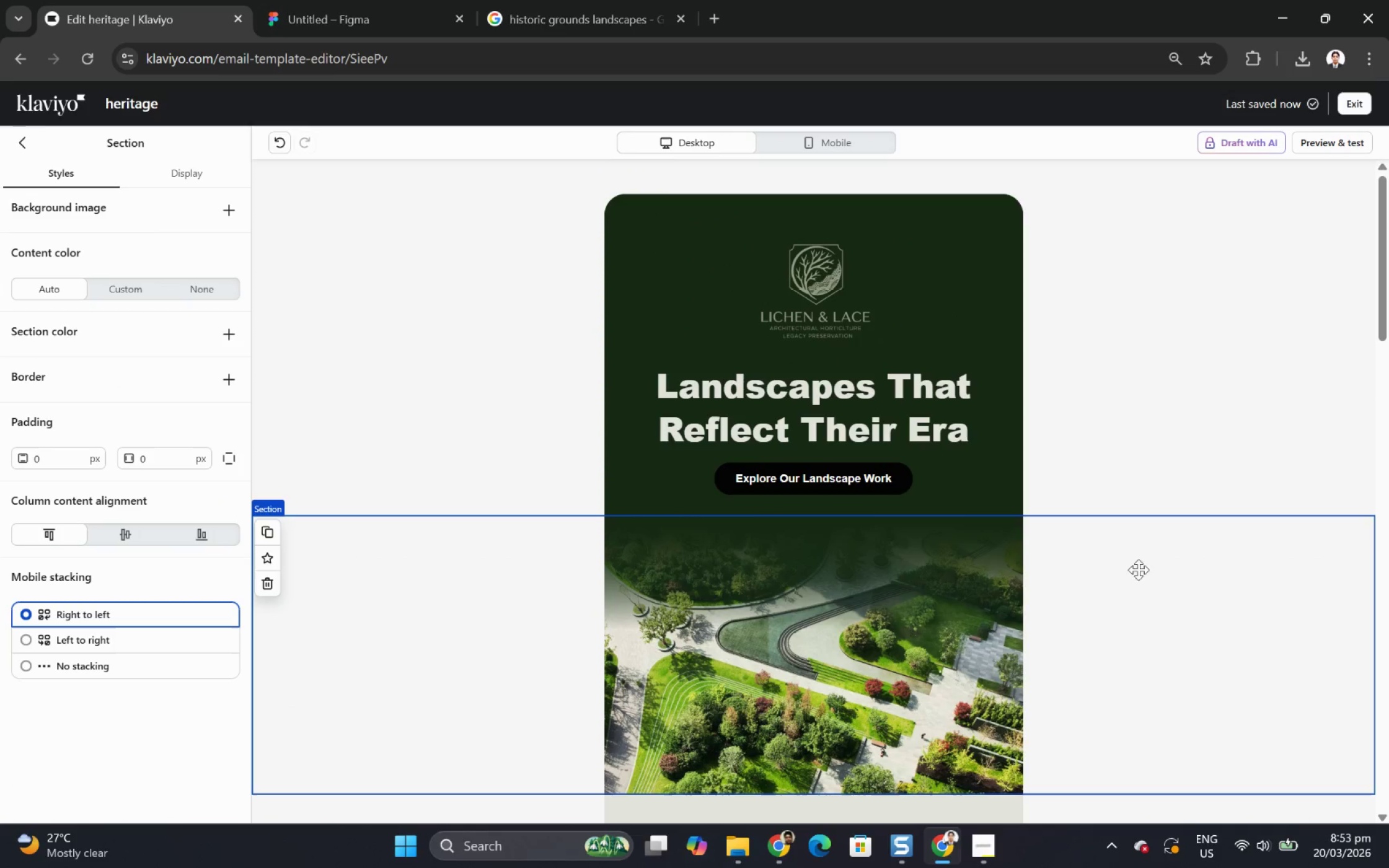 
hold_key(key=ControlLeft, duration=1.36)
scroll: coordinate [1131, 559], scroll_direction: down, amount: 4.0
 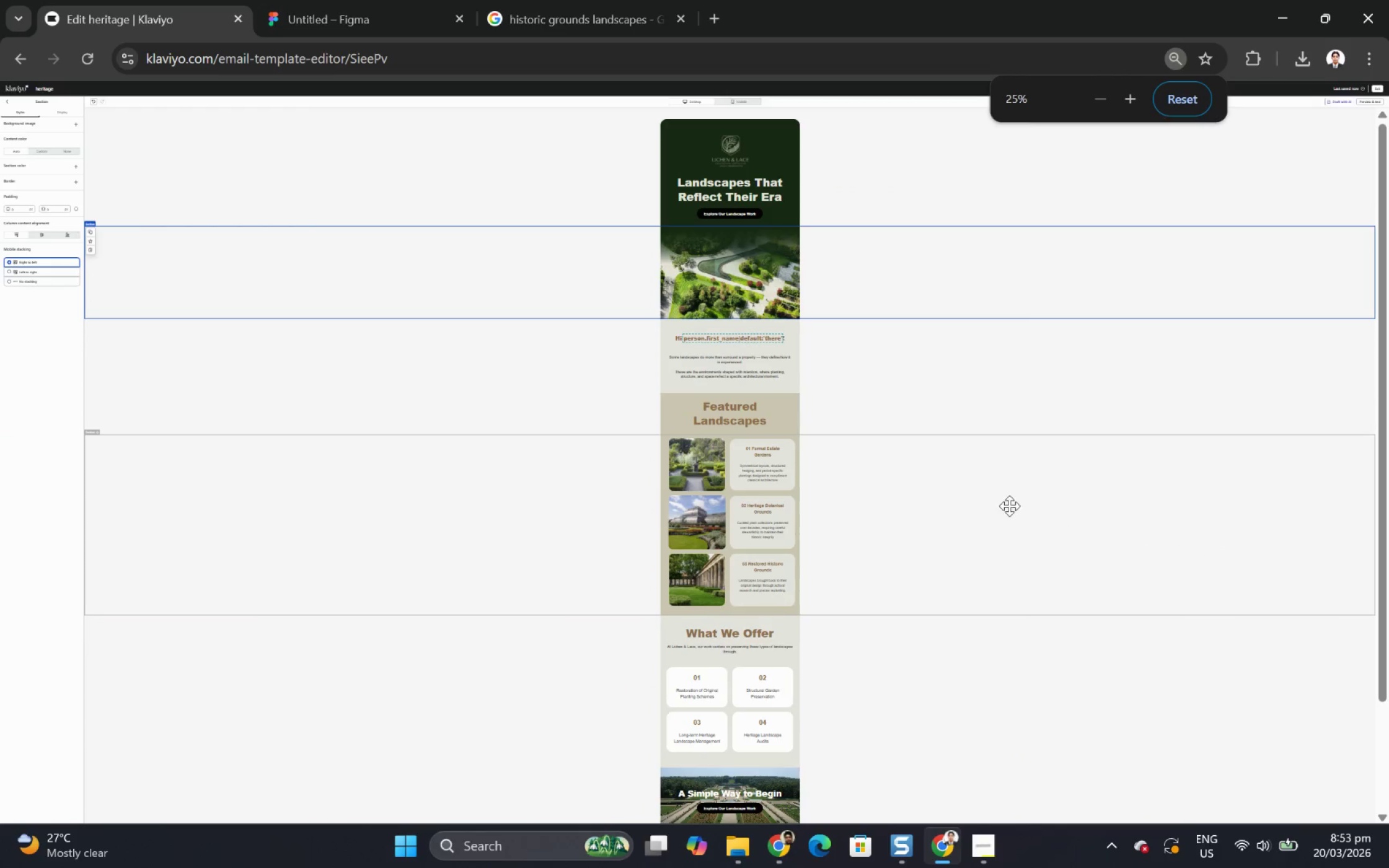 
scroll: coordinate [971, 485], scroll_direction: up, amount: 4.0
 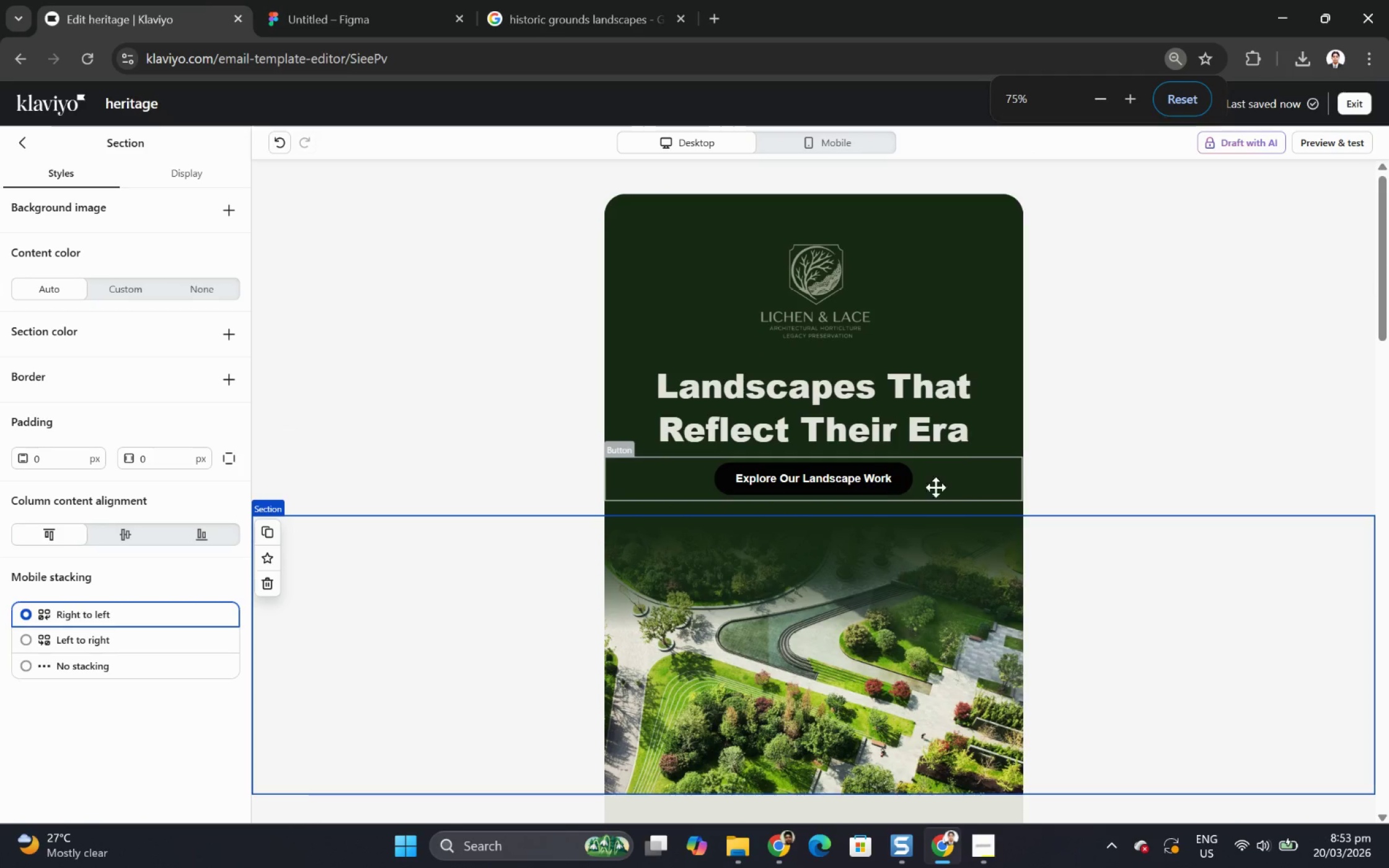 
scroll: coordinate [967, 467], scroll_direction: down, amount: 1.0
 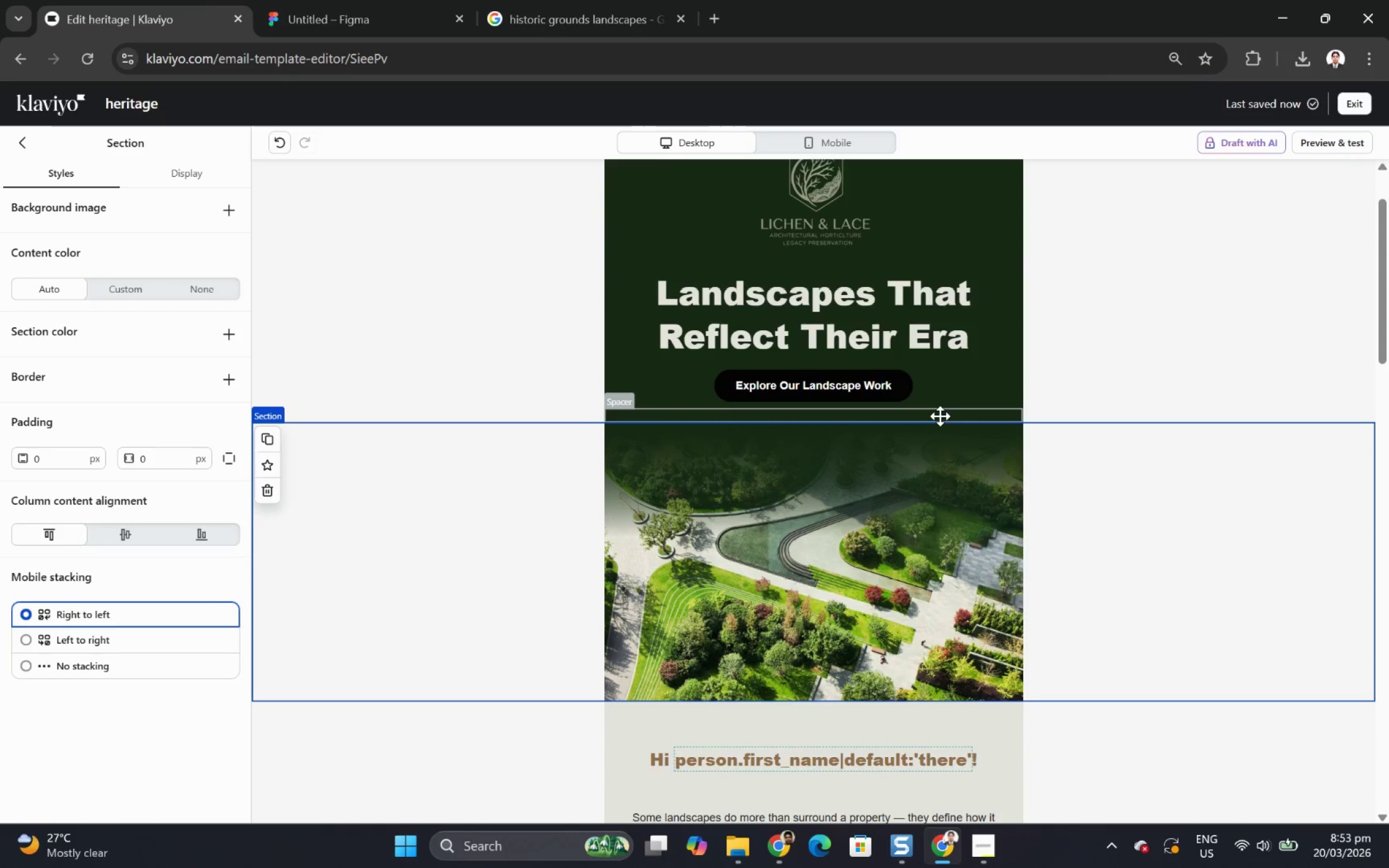 
left_click([939, 411])
 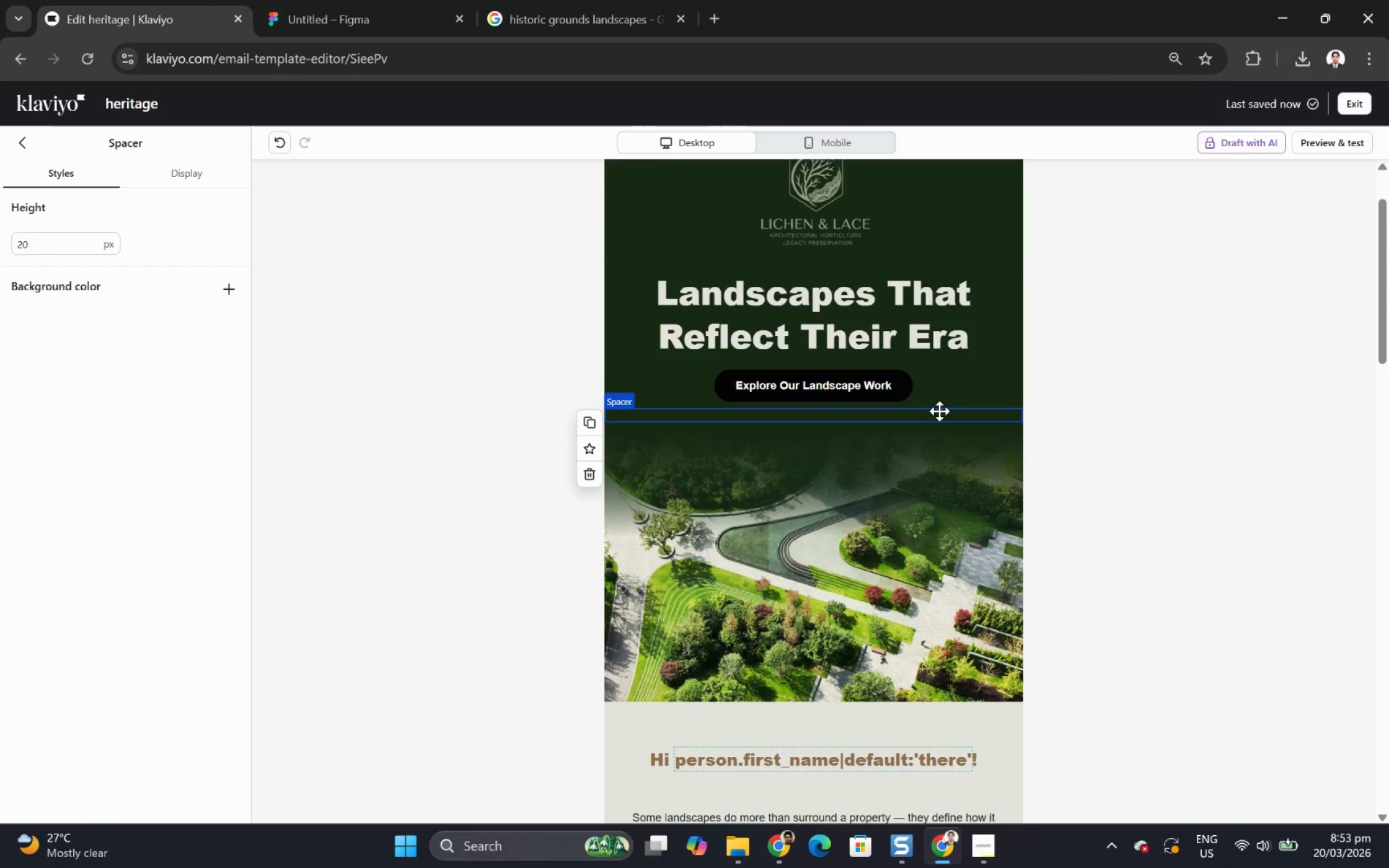 
left_click_drag(start_coordinate=[939, 411], to_coordinate=[937, 379])
 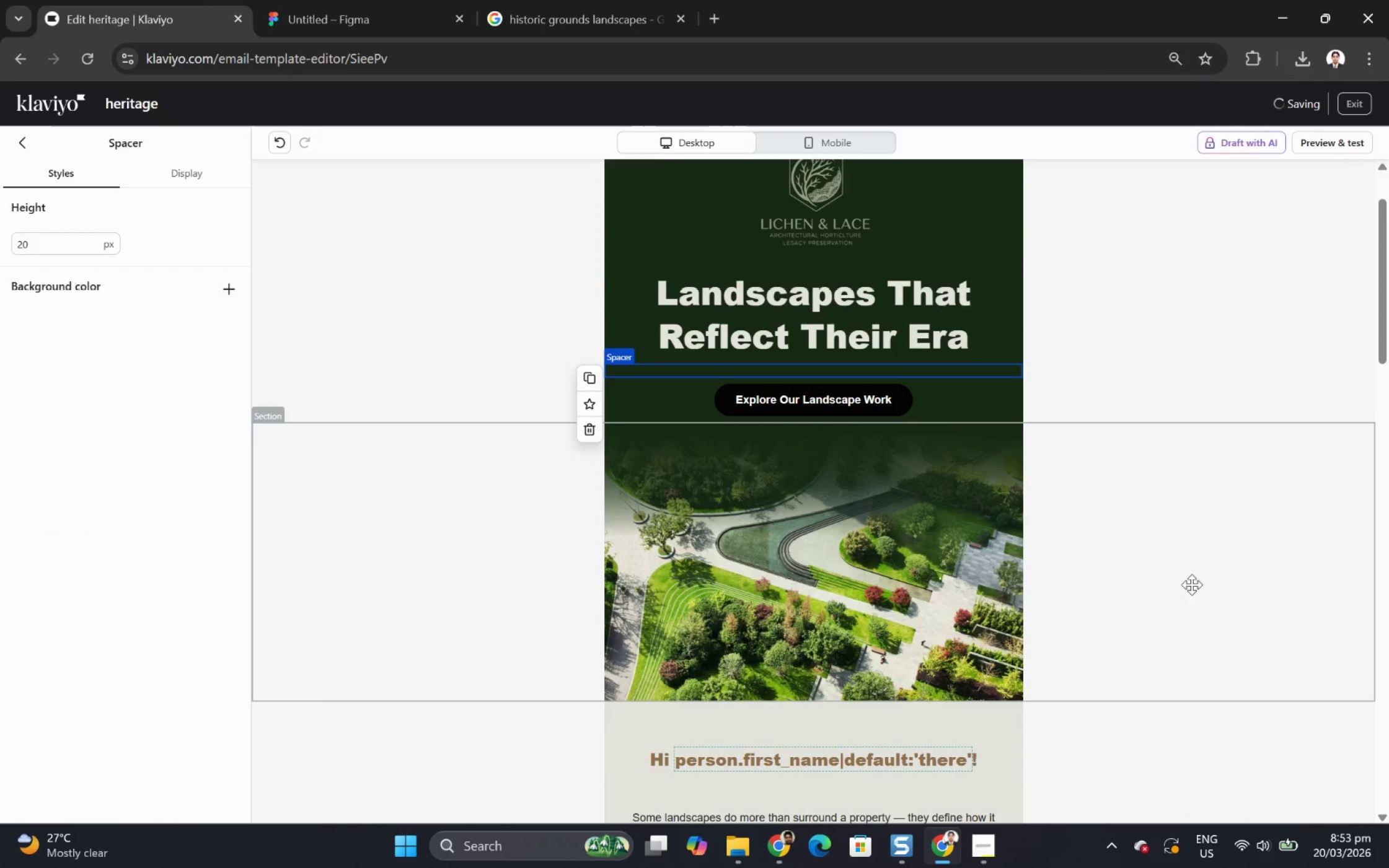 
left_click([1184, 625])
 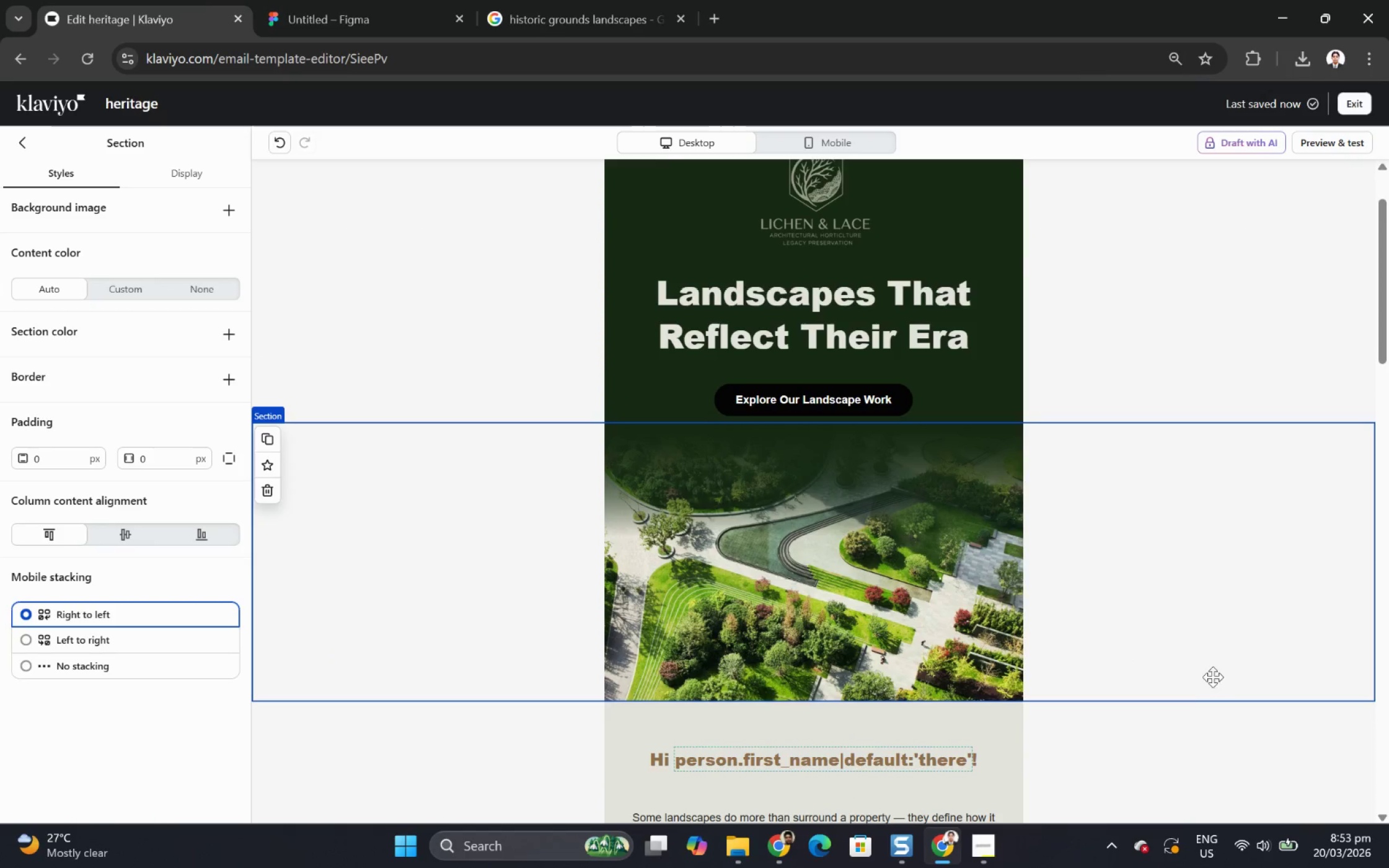 
scroll: coordinate [1212, 675], scroll_direction: up, amount: 2.0
 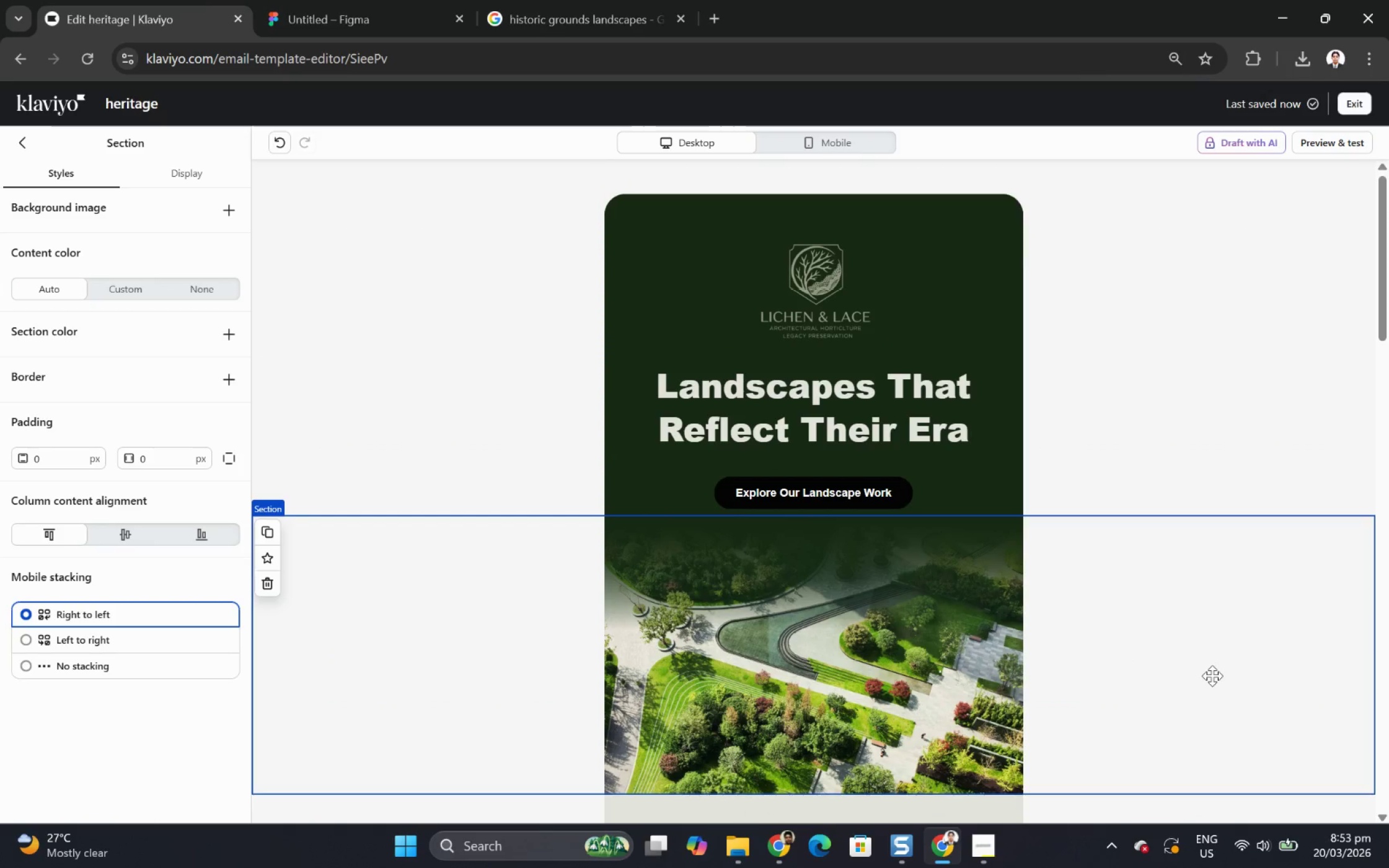 
scroll: coordinate [1212, 675], scroll_direction: down, amount: 20.0
 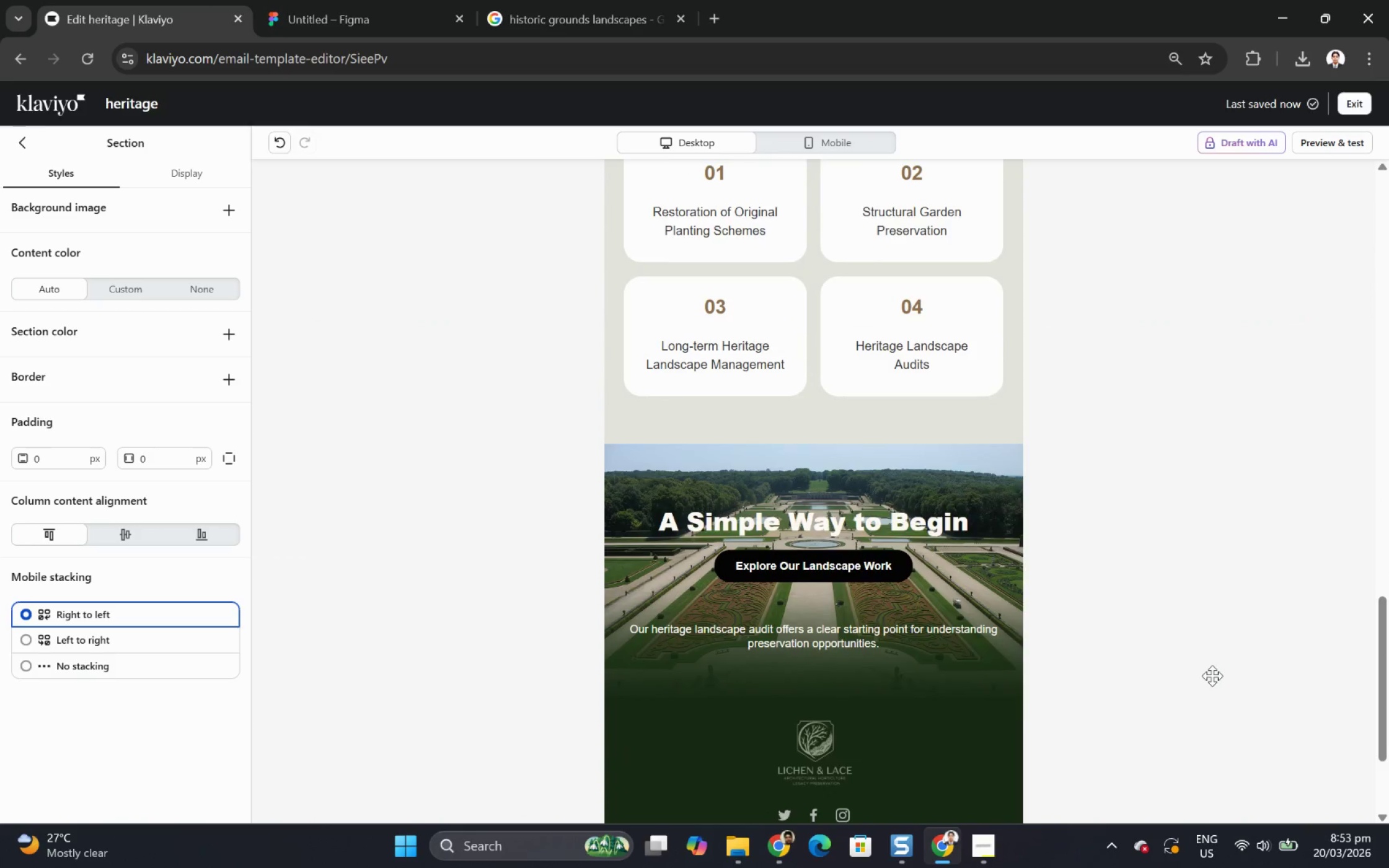 
scroll: coordinate [1219, 660], scroll_direction: none, amount: 0.0
 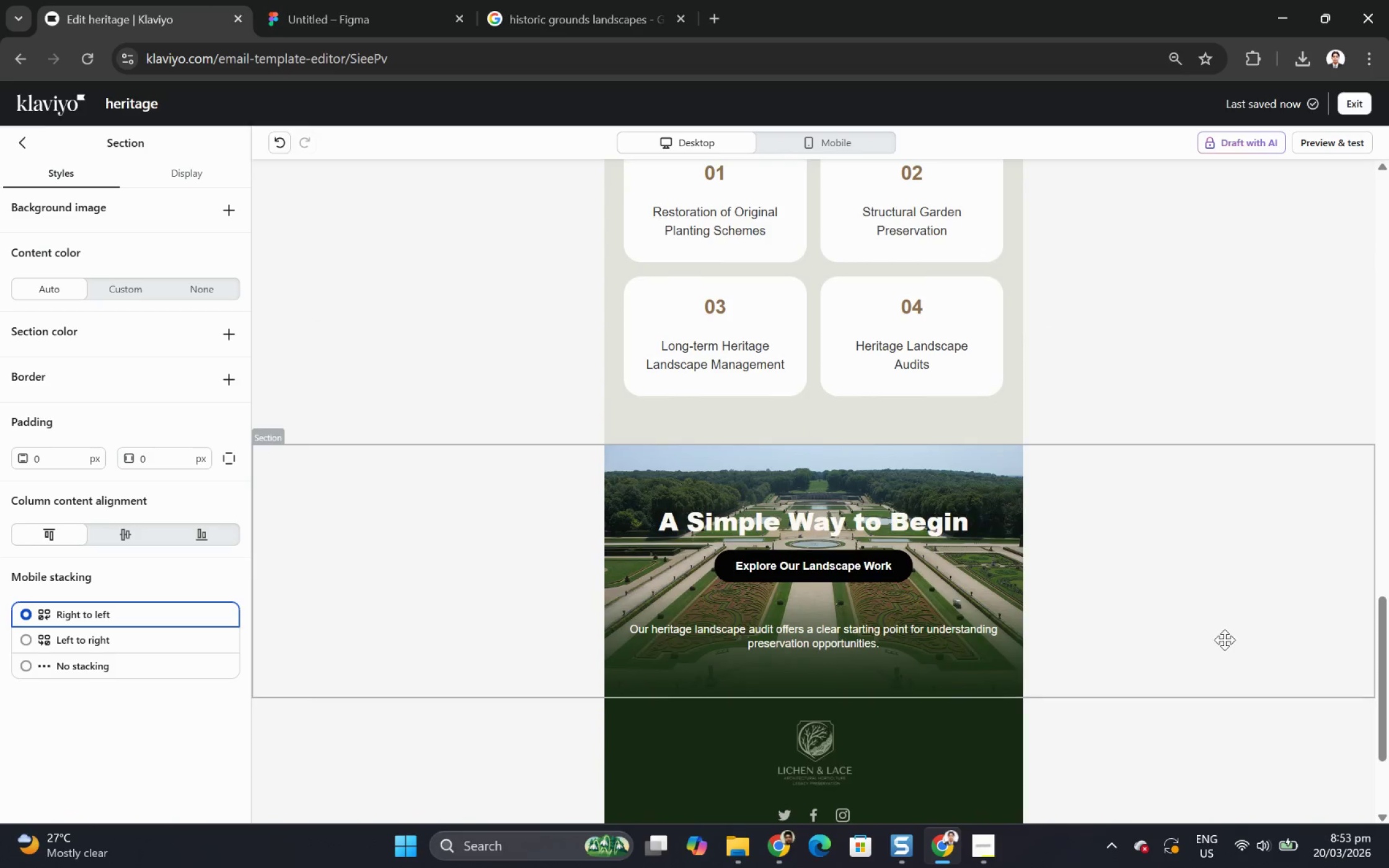 
scroll: coordinate [1178, 498], scroll_direction: up, amount: 12.0
 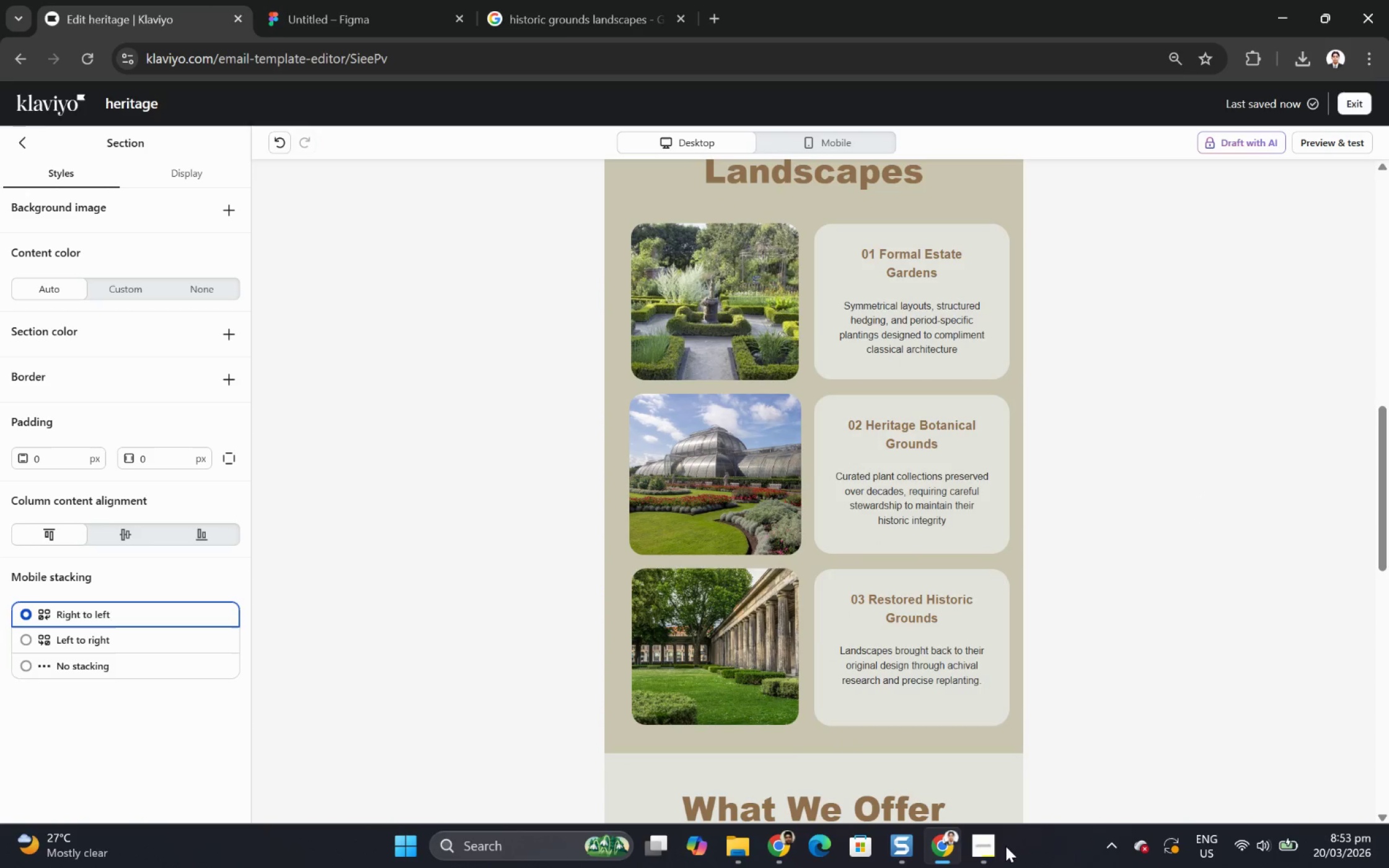 
left_click([993, 849])